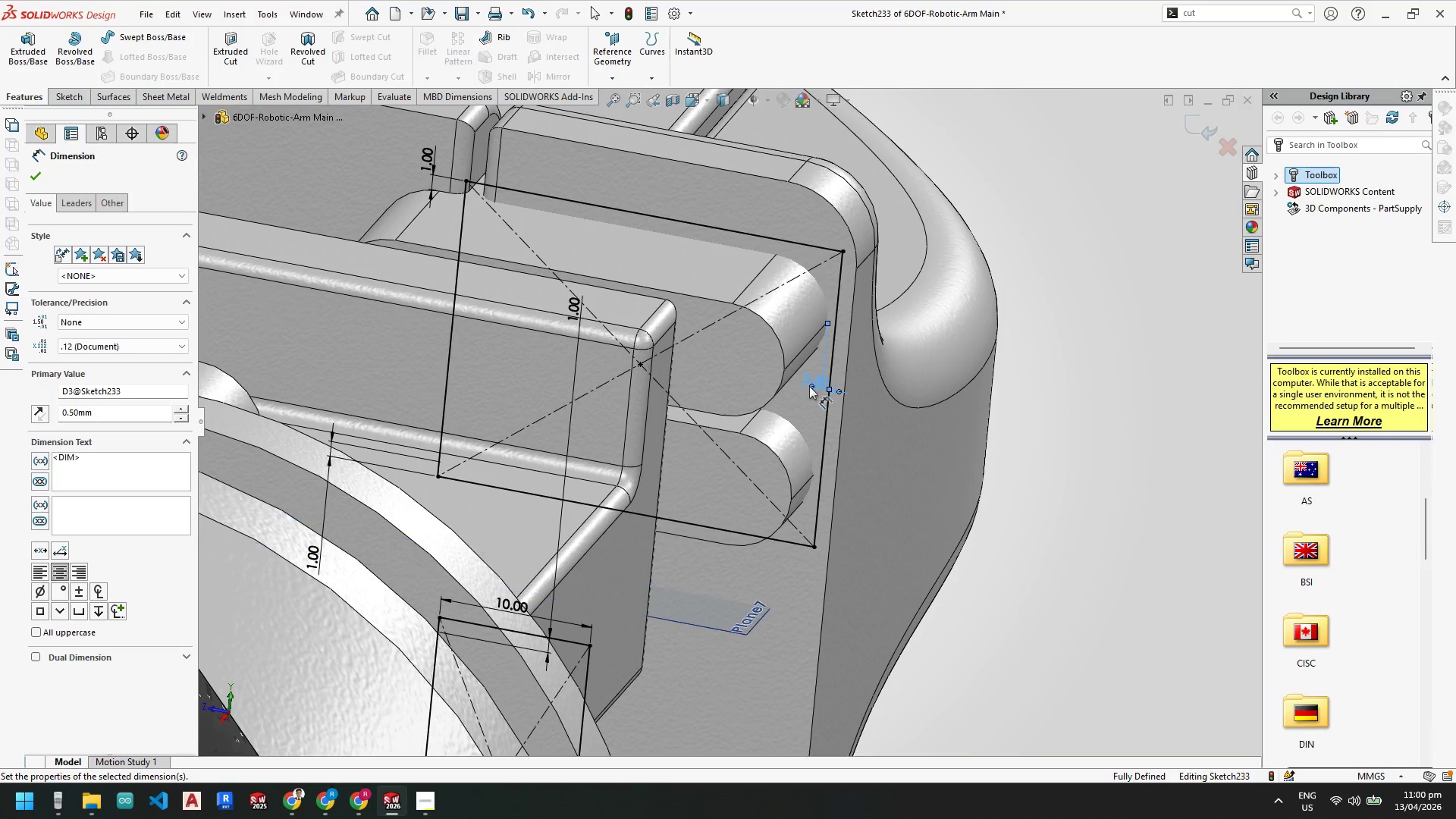 
key(Escape)
 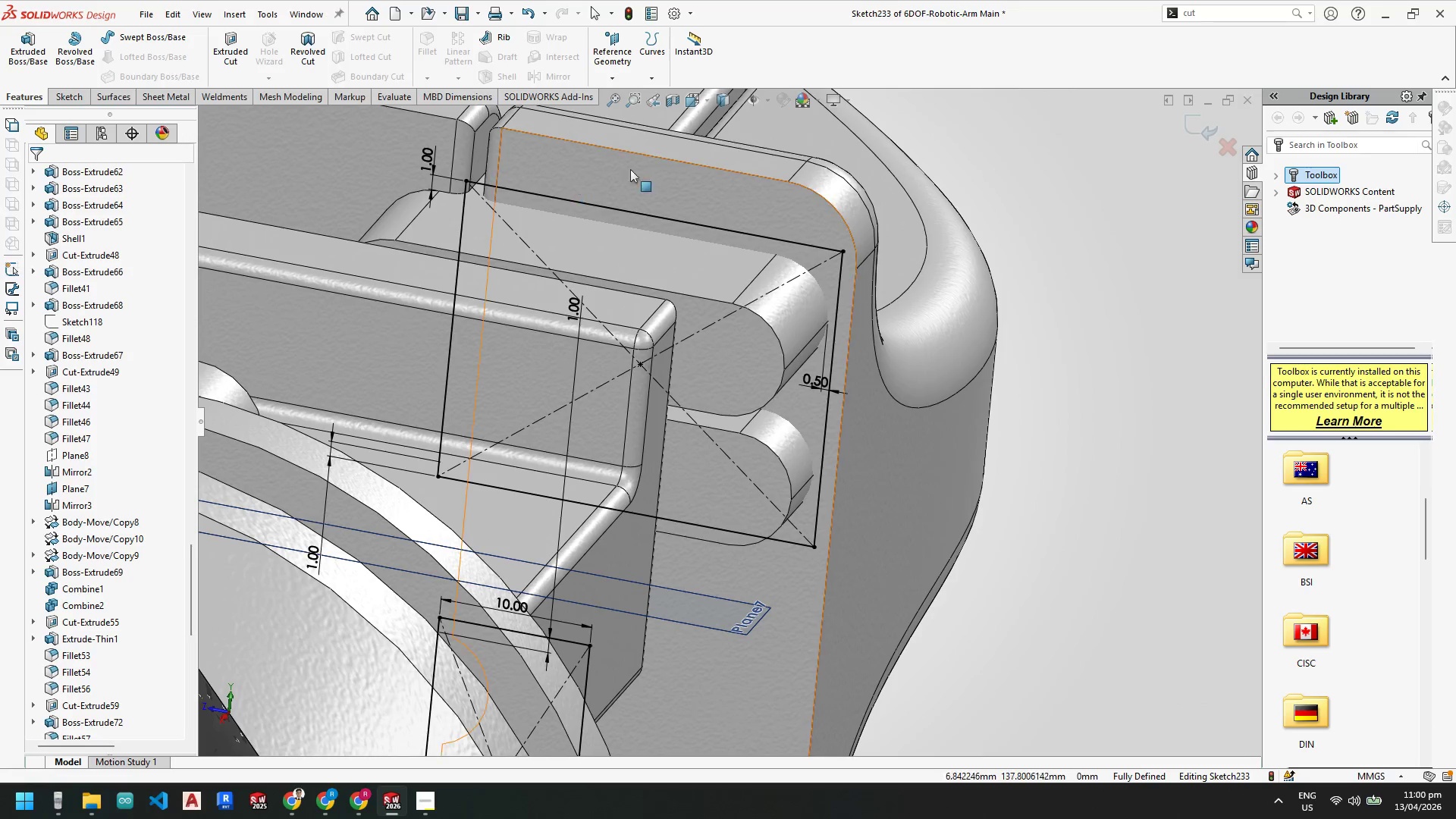 
key(Escape)
 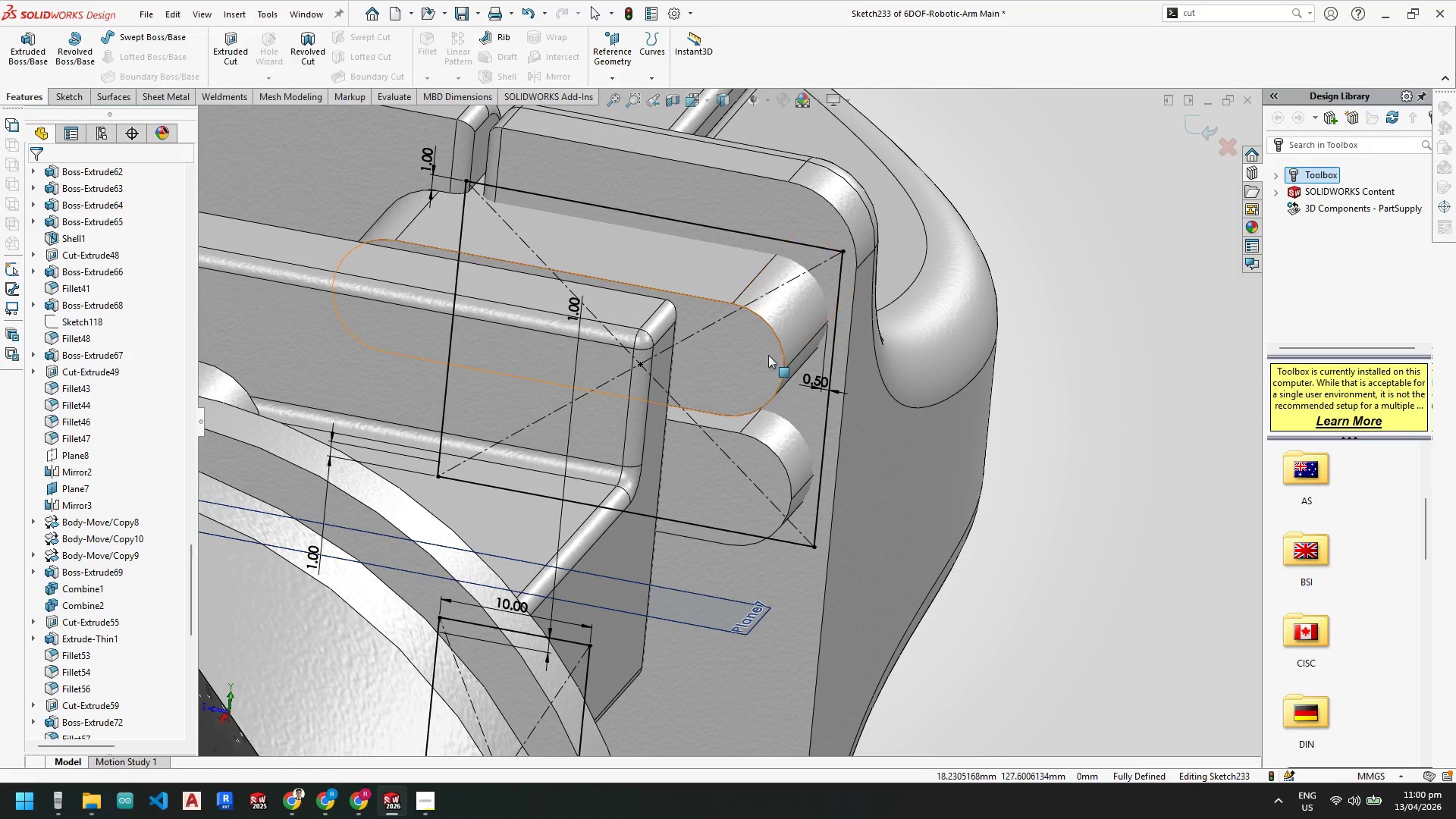 
scroll: coordinate [770, 362], scroll_direction: up, amount: 3.0
 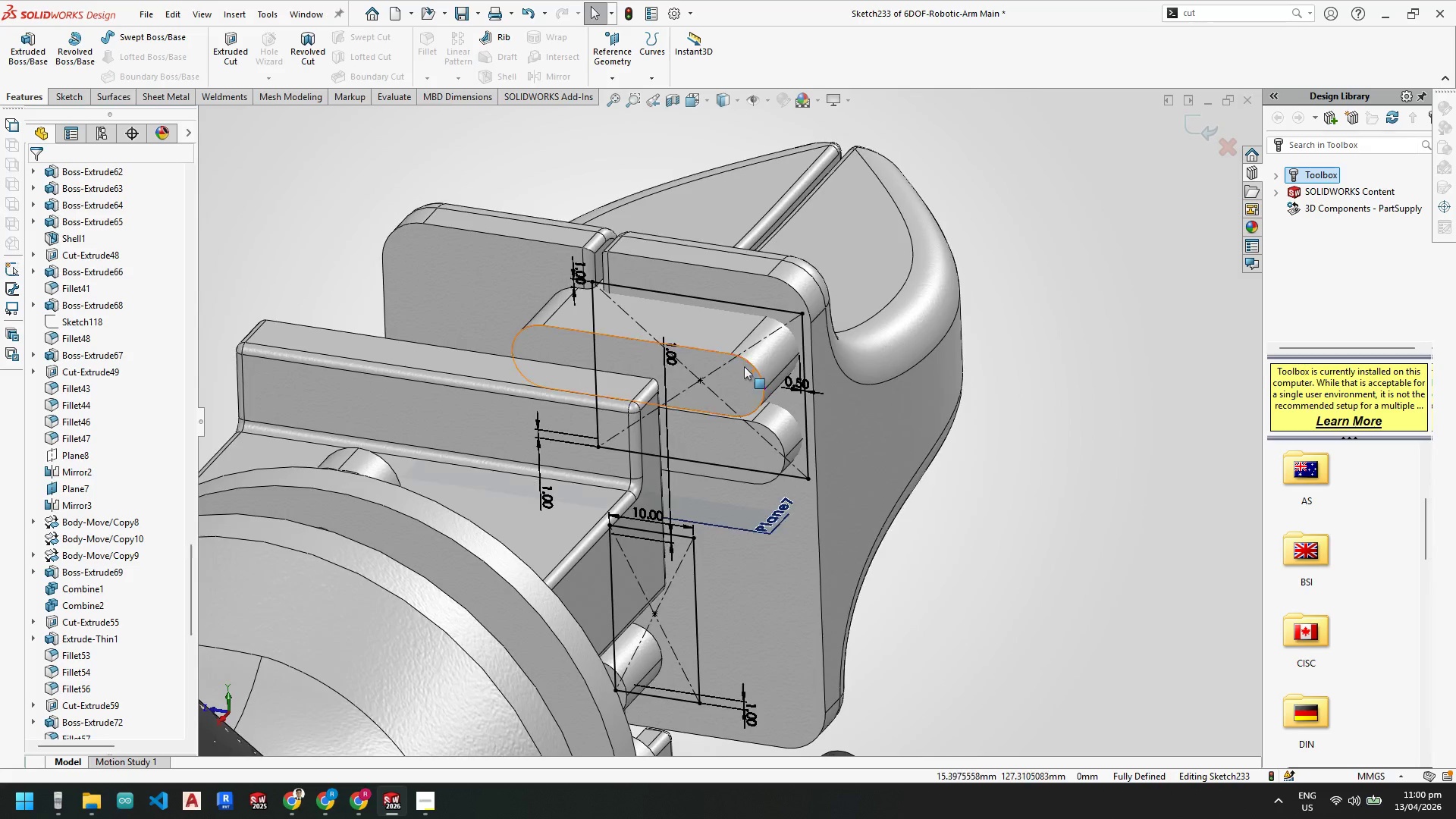 
scroll: coordinate [721, 502], scroll_direction: down, amount: 1.0
 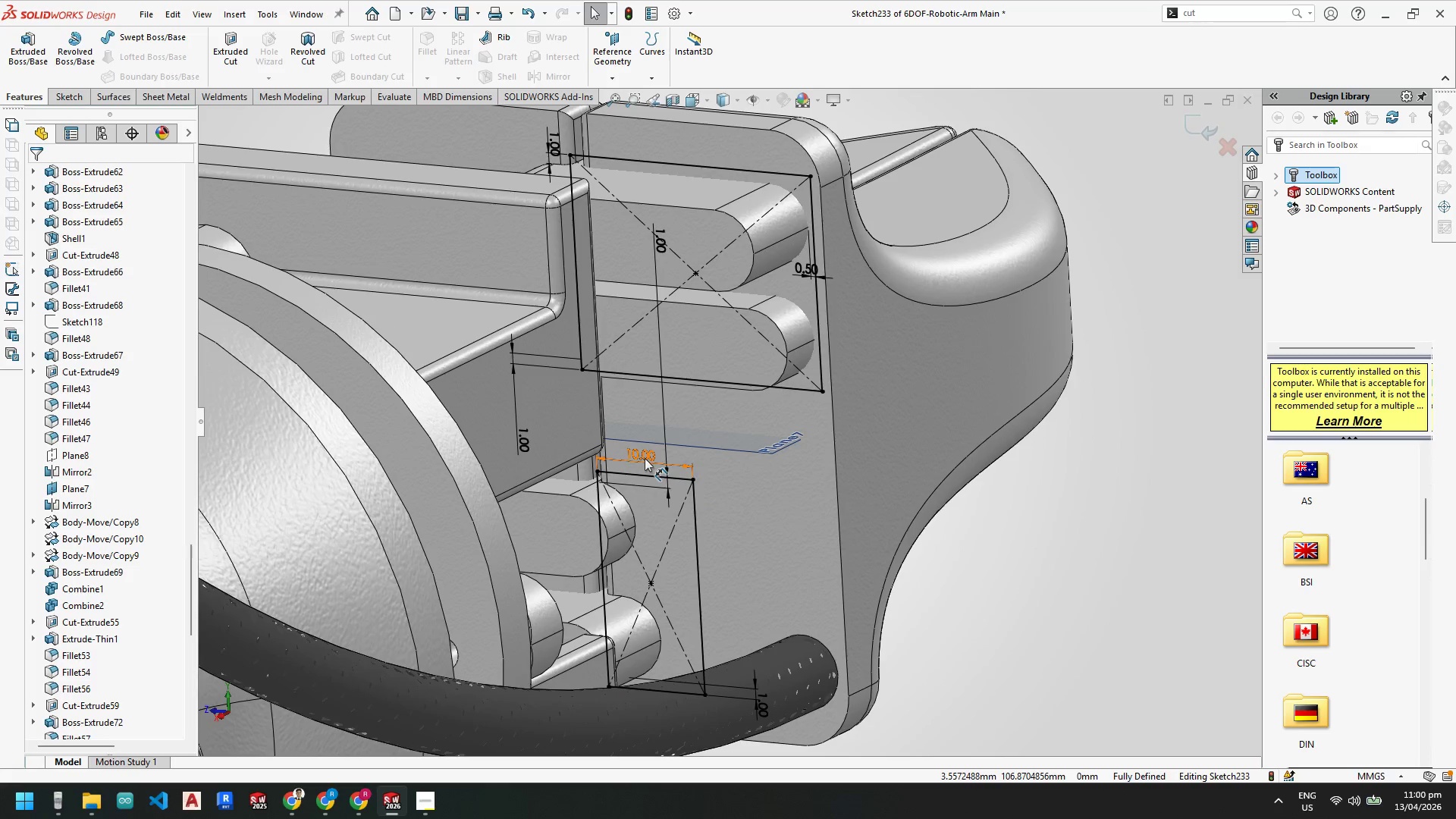 
double_click([645, 458])
 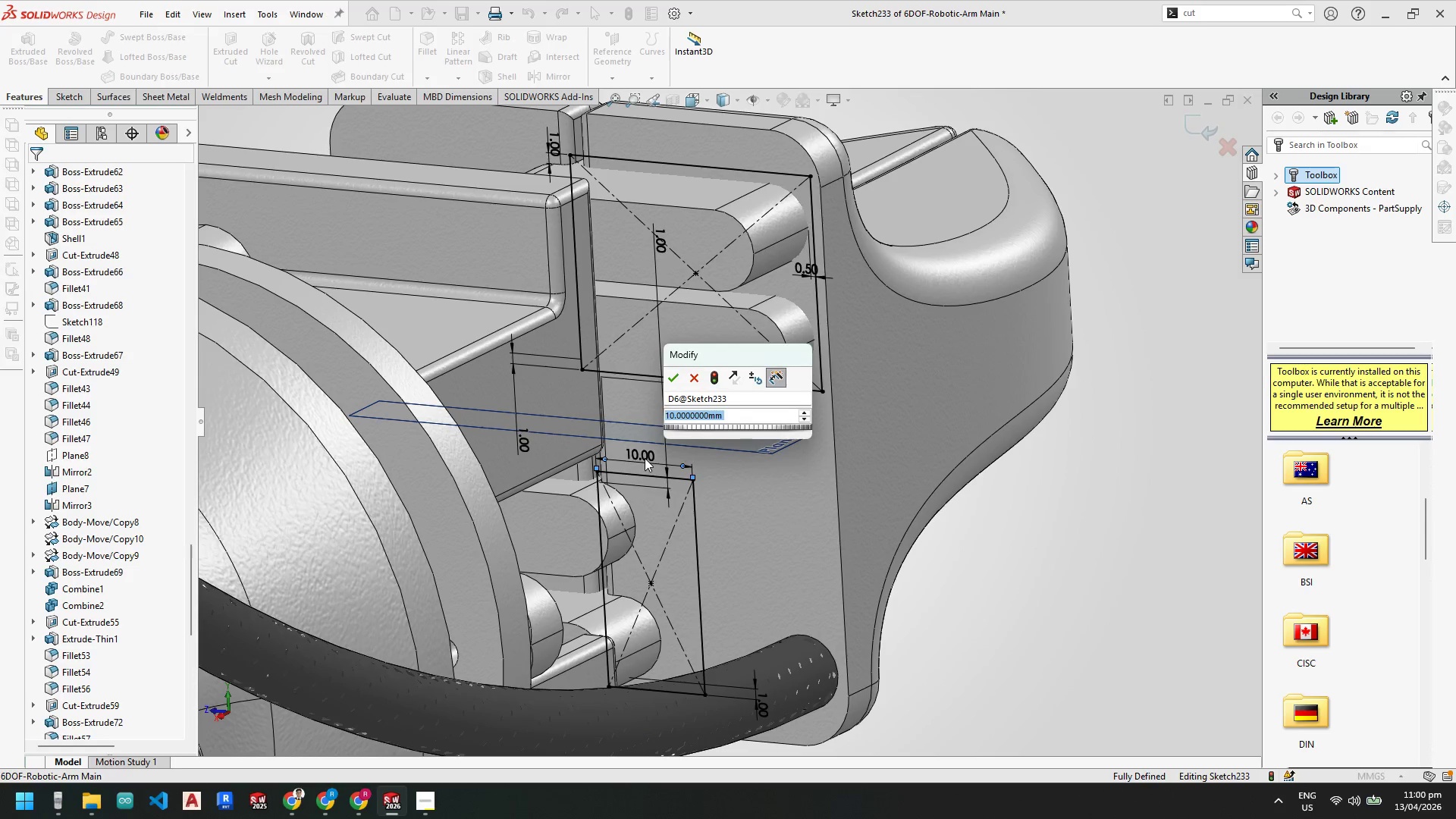 
key(NumpadSubtract)
 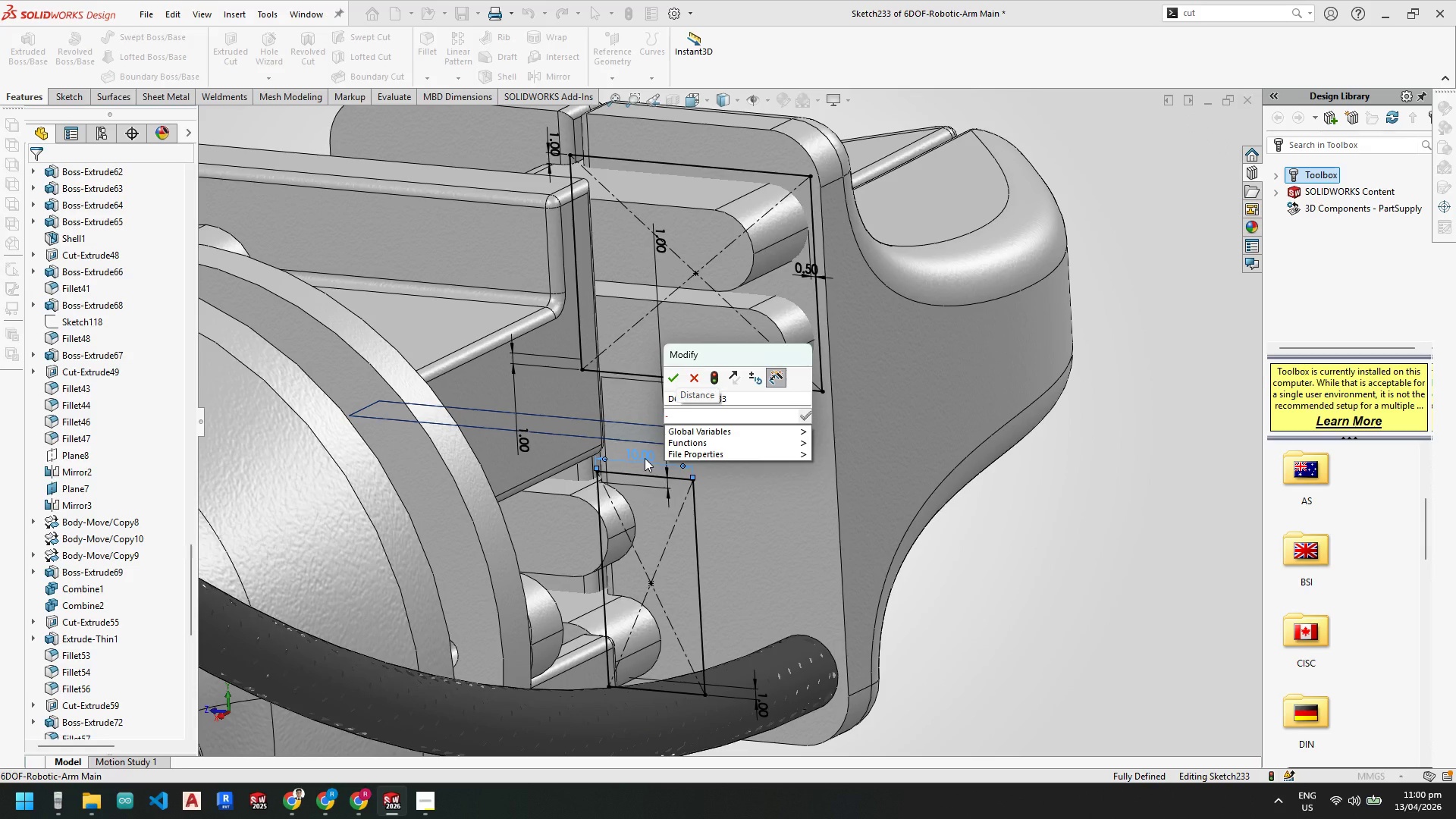 
key(Numpad2)
 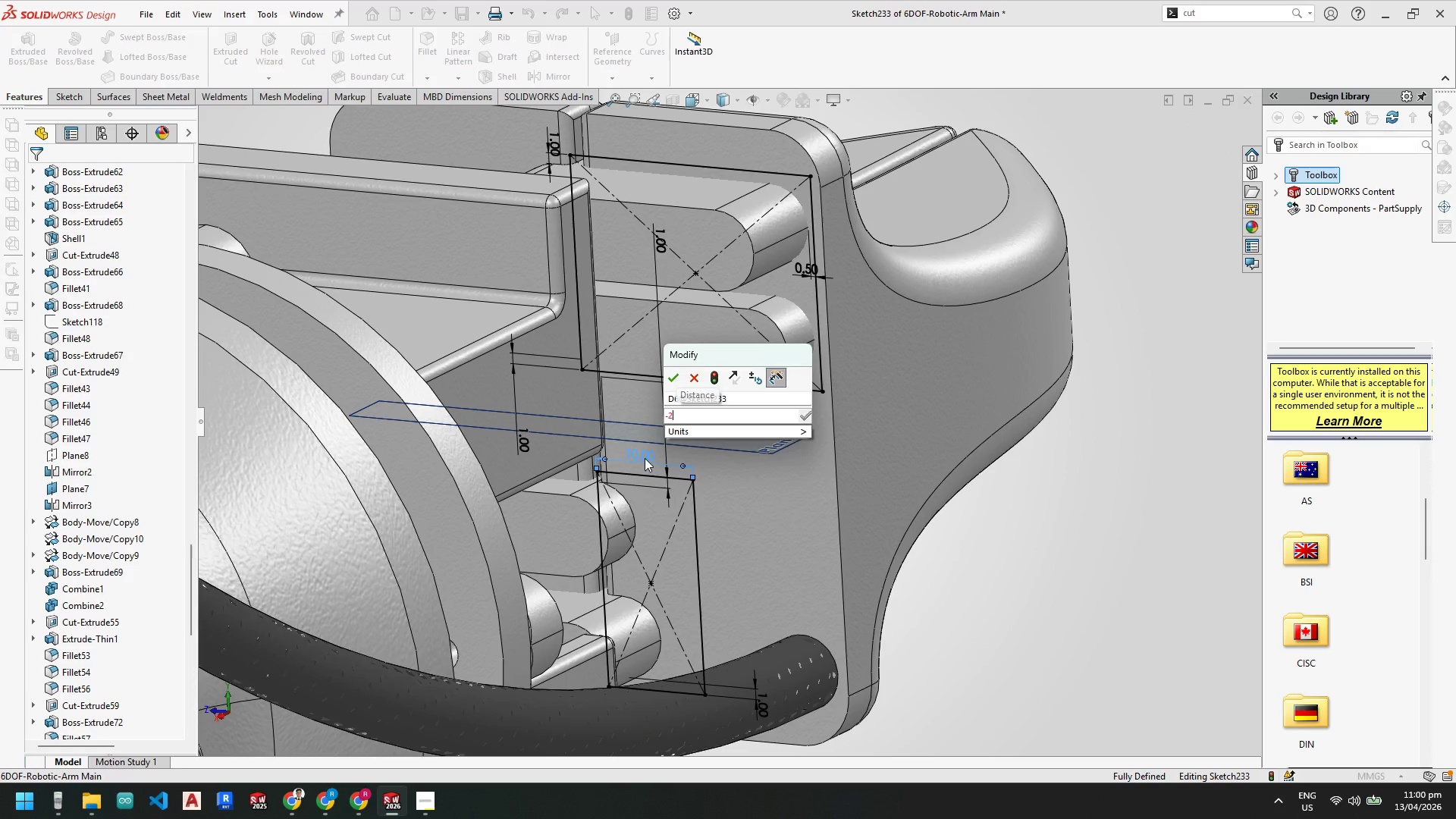 
key(Numpad0)
 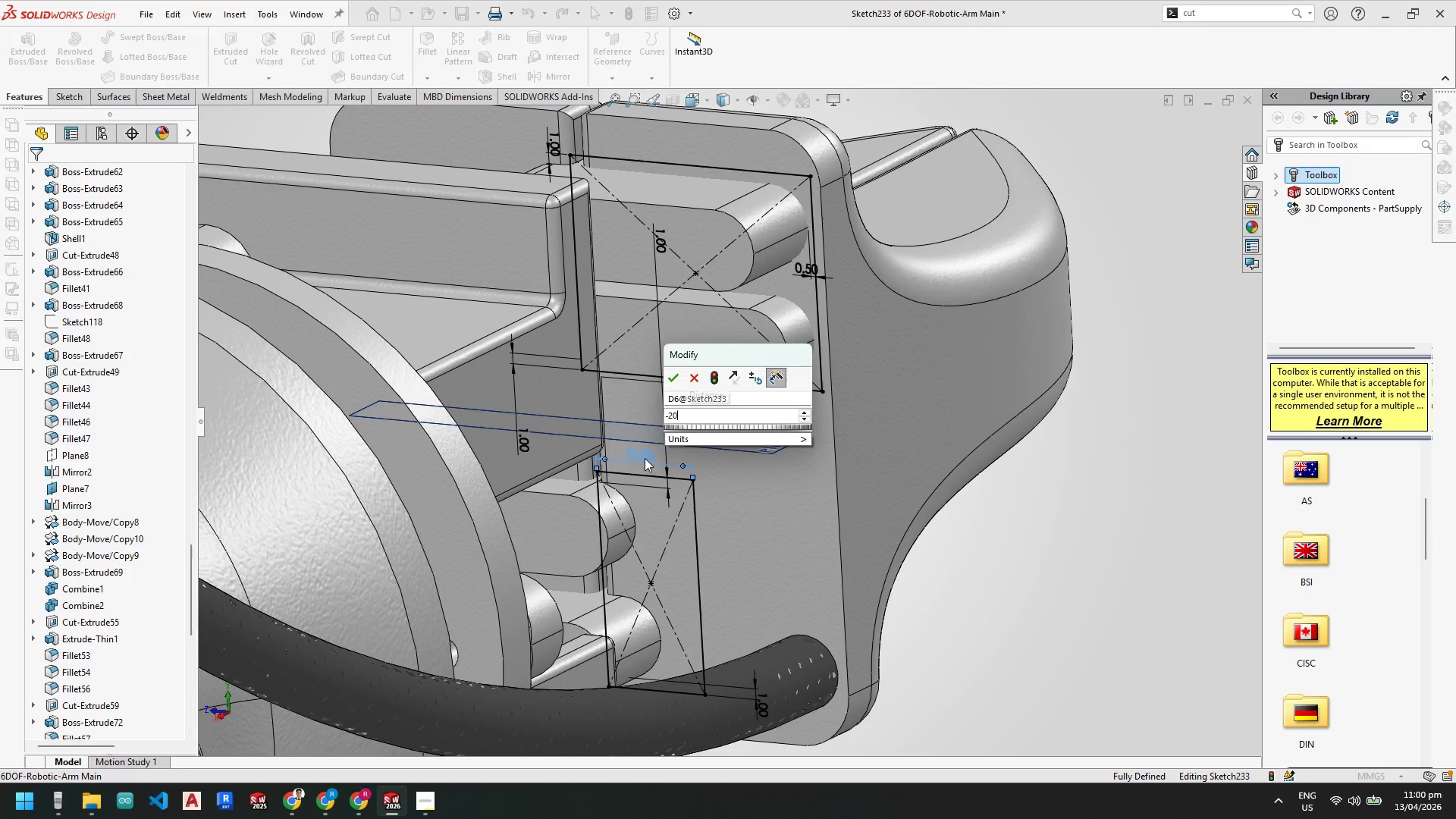 
key(NumpadEnter)
 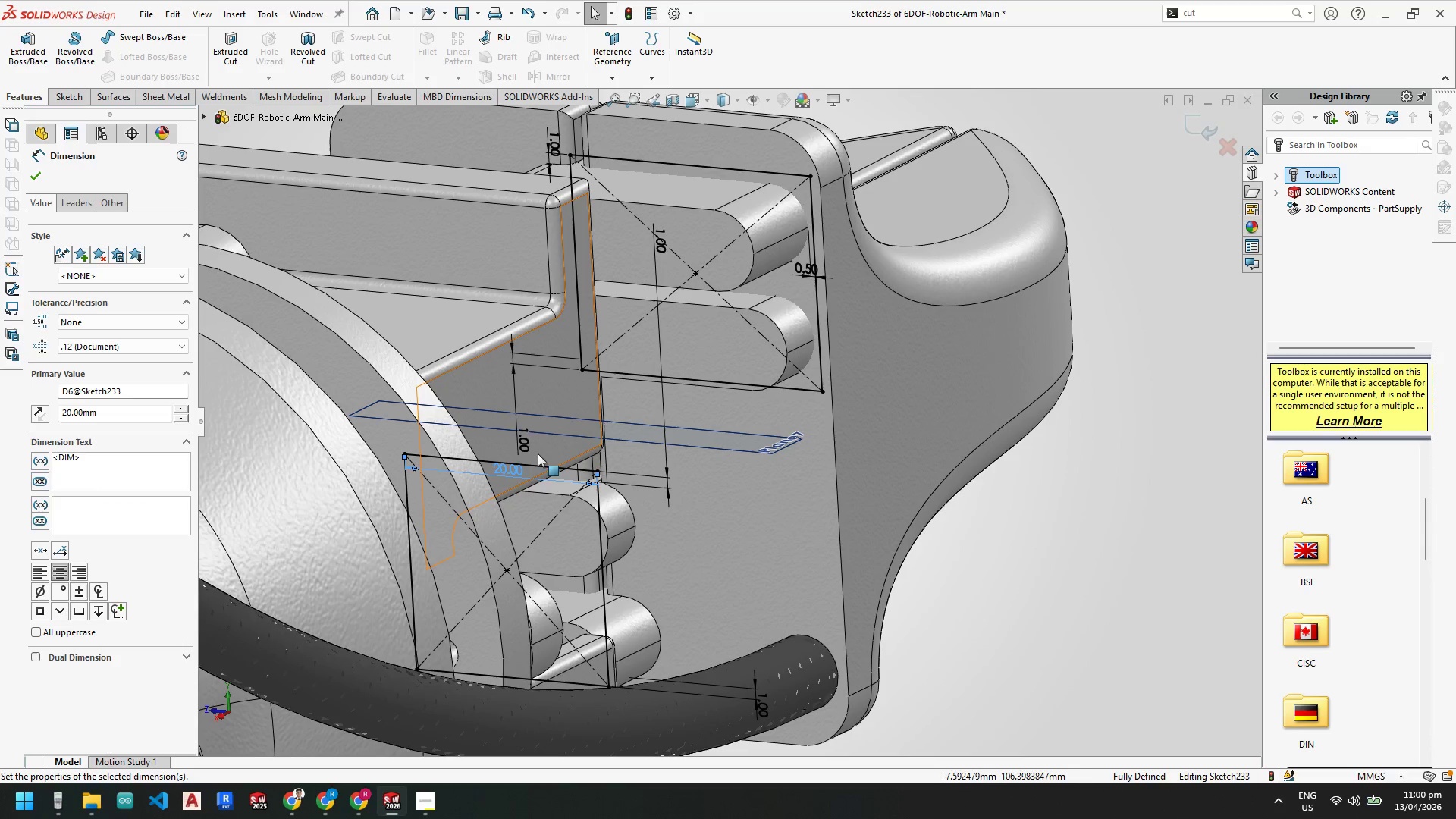 
left_click([512, 471])
 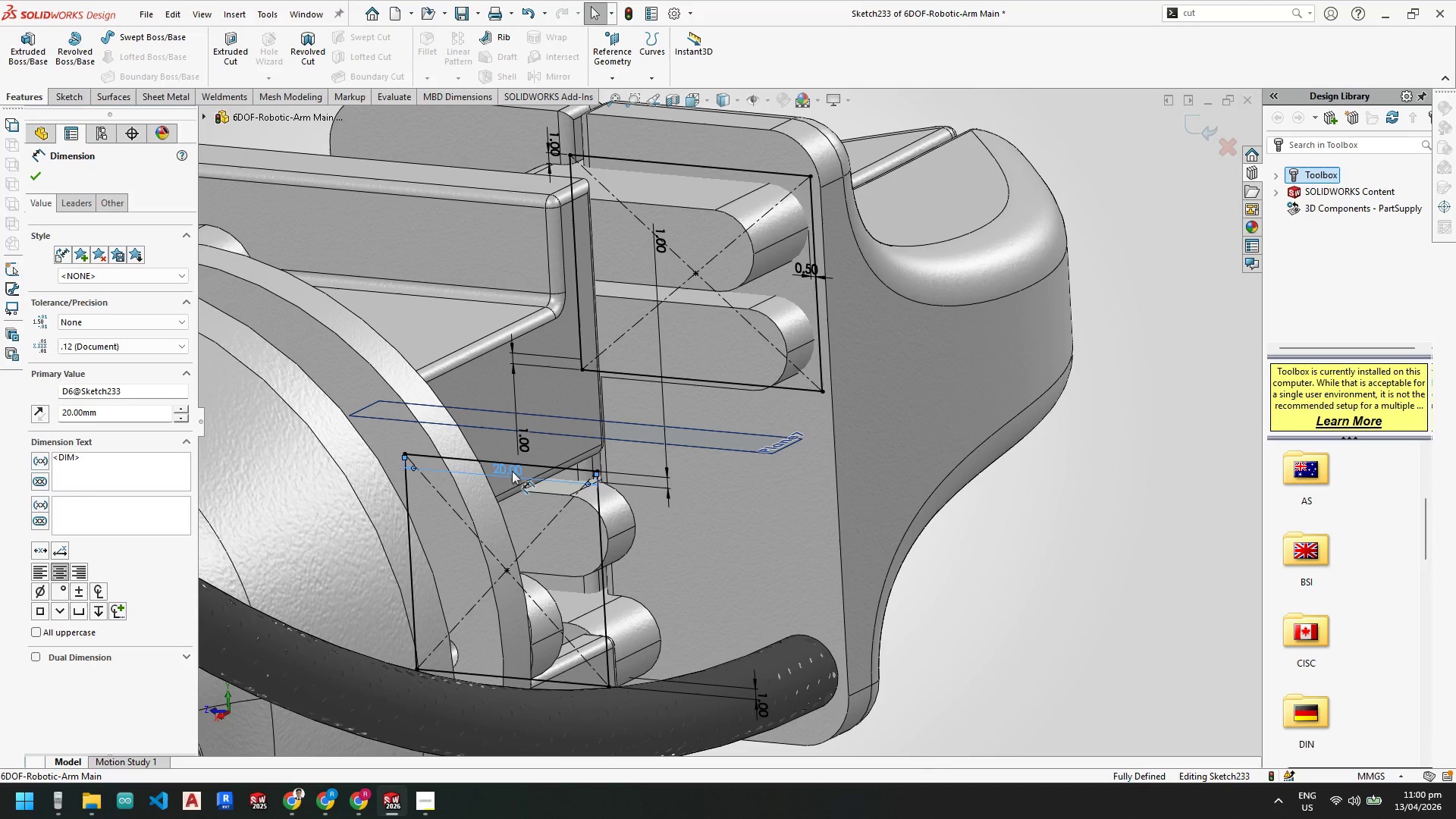 
key(Delete)
 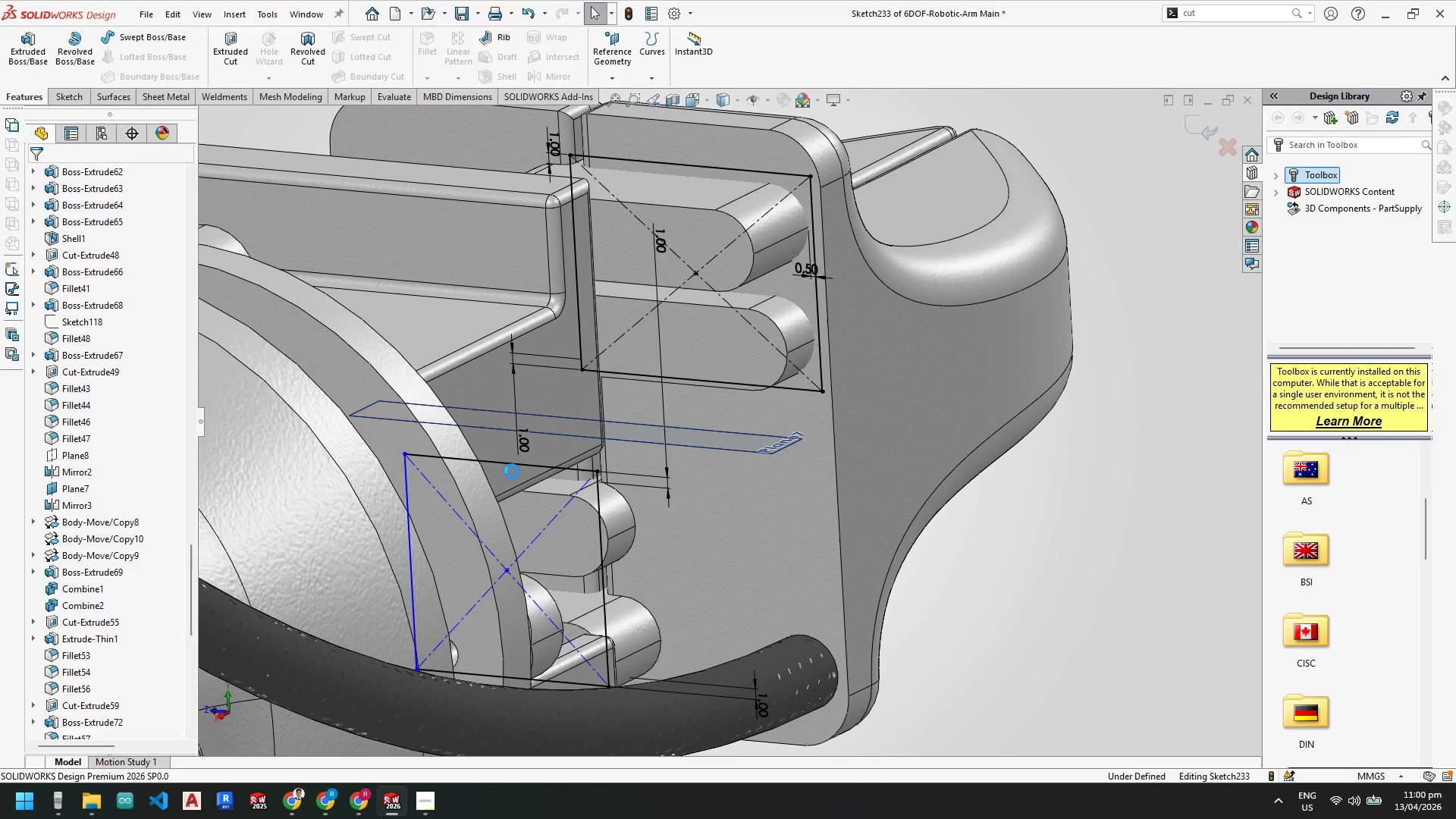 
key(Escape)
 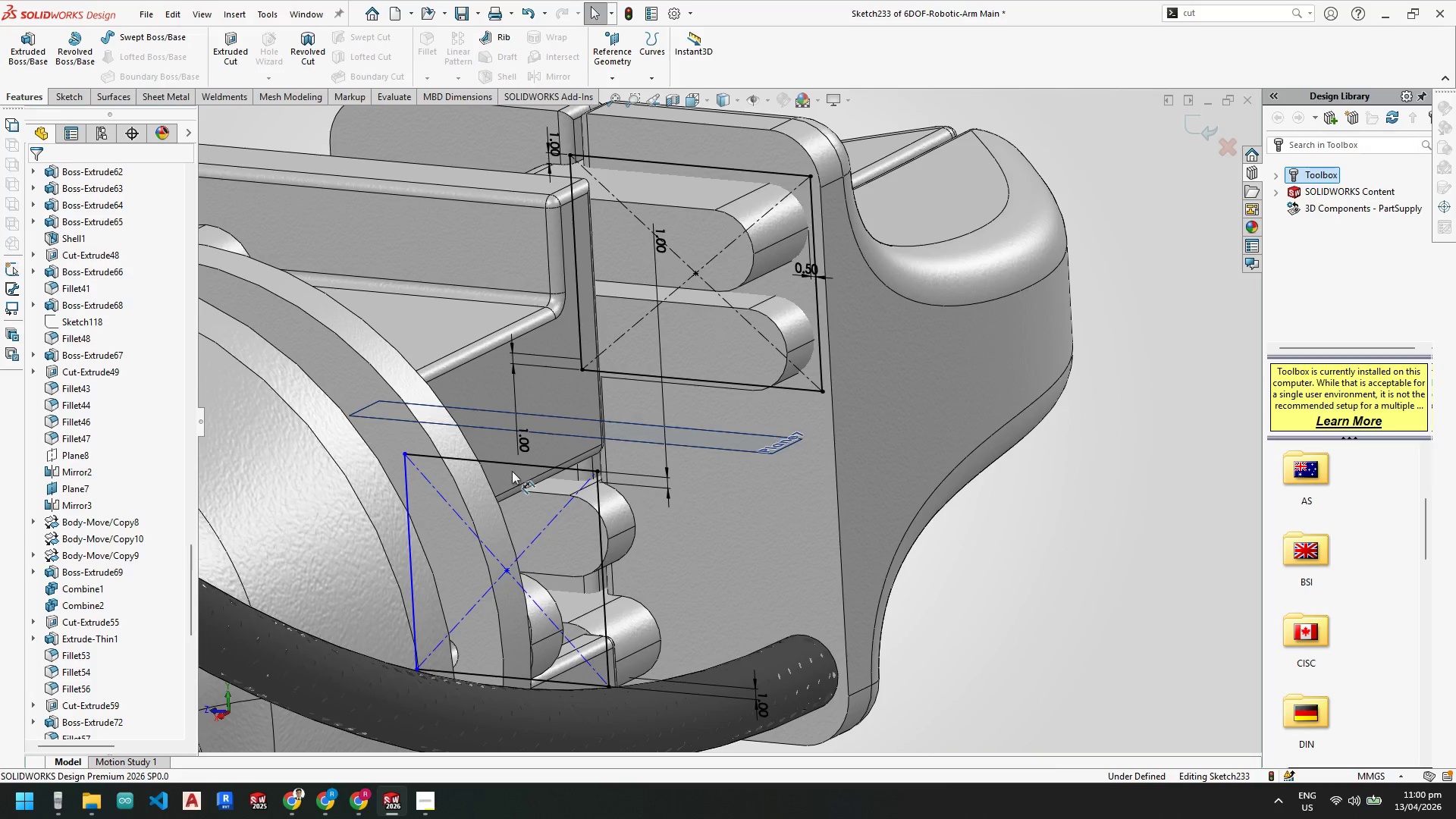 
key(Escape)
 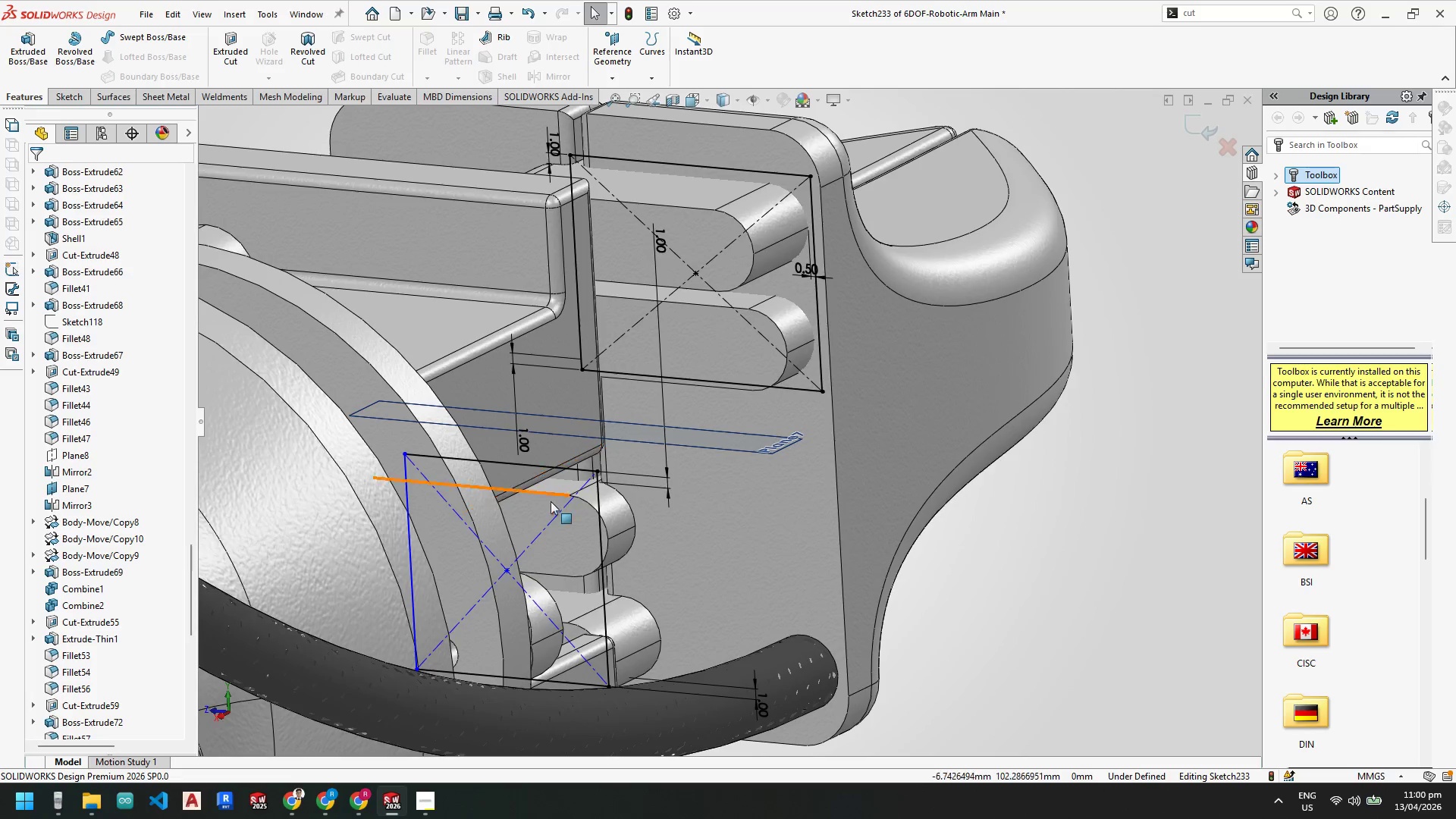 
scroll: coordinate [551, 501], scroll_direction: up, amount: 4.0
 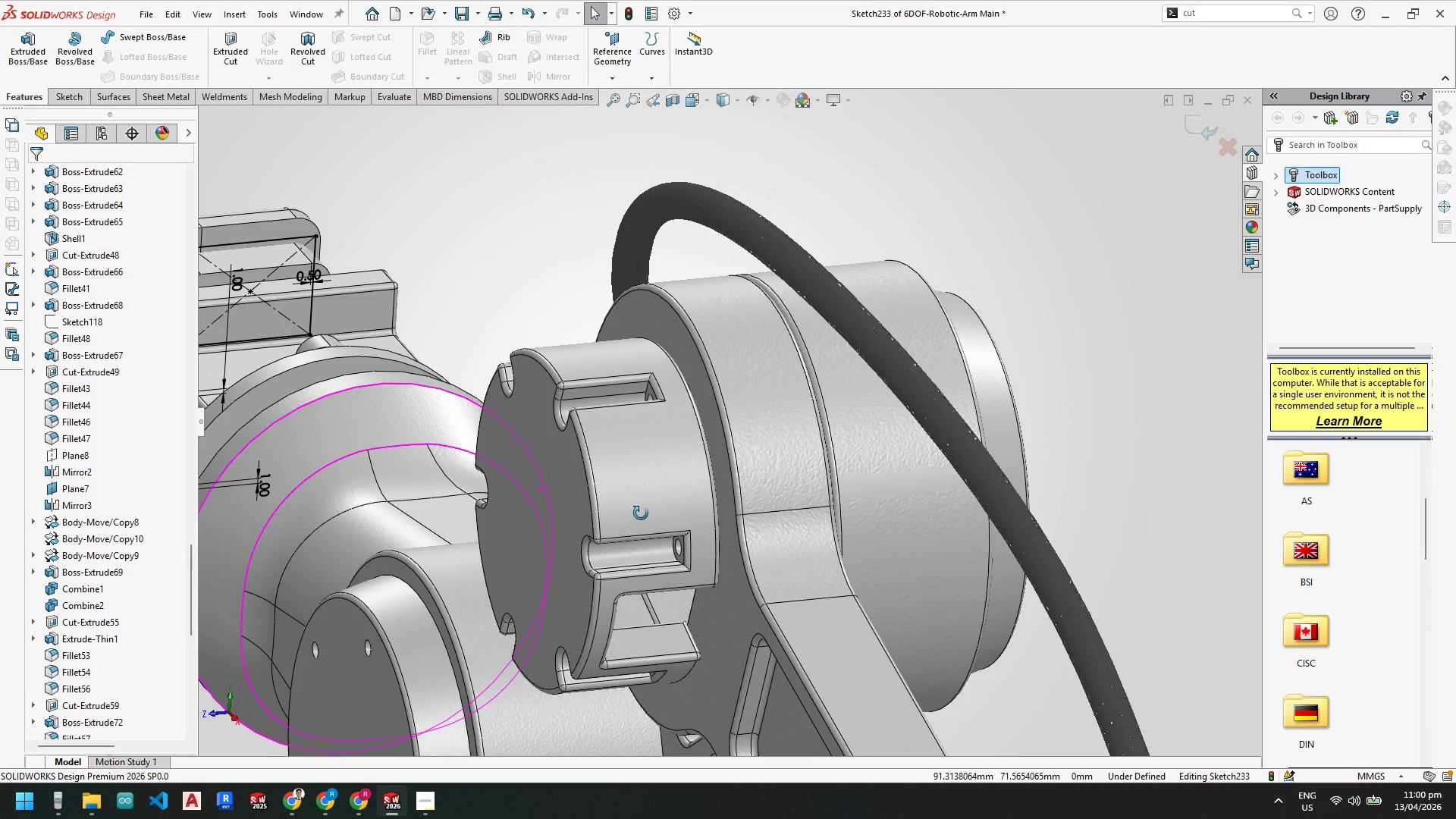 
scroll: coordinate [516, 406], scroll_direction: down, amount: 1.0
 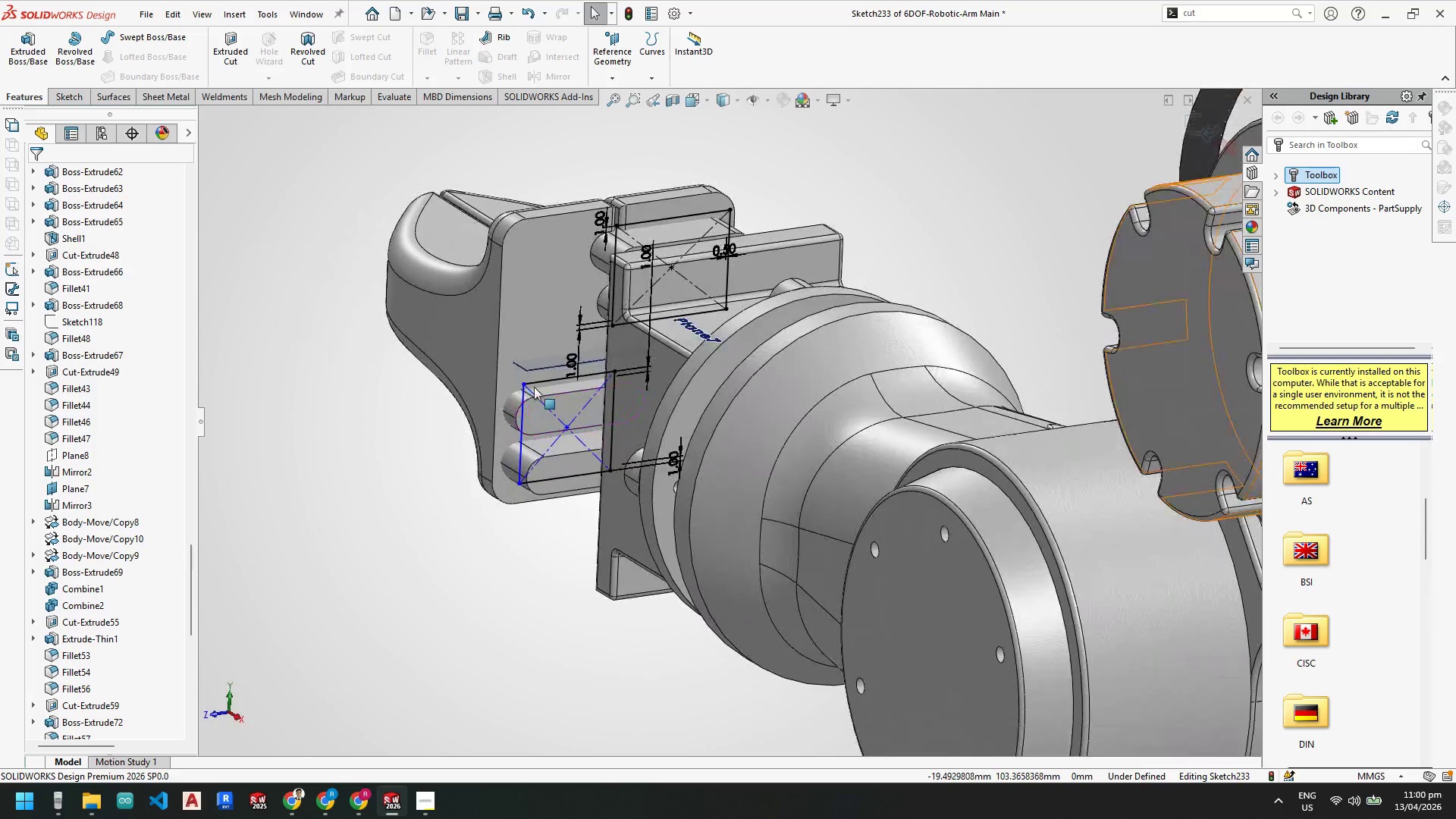 
key(Escape)
 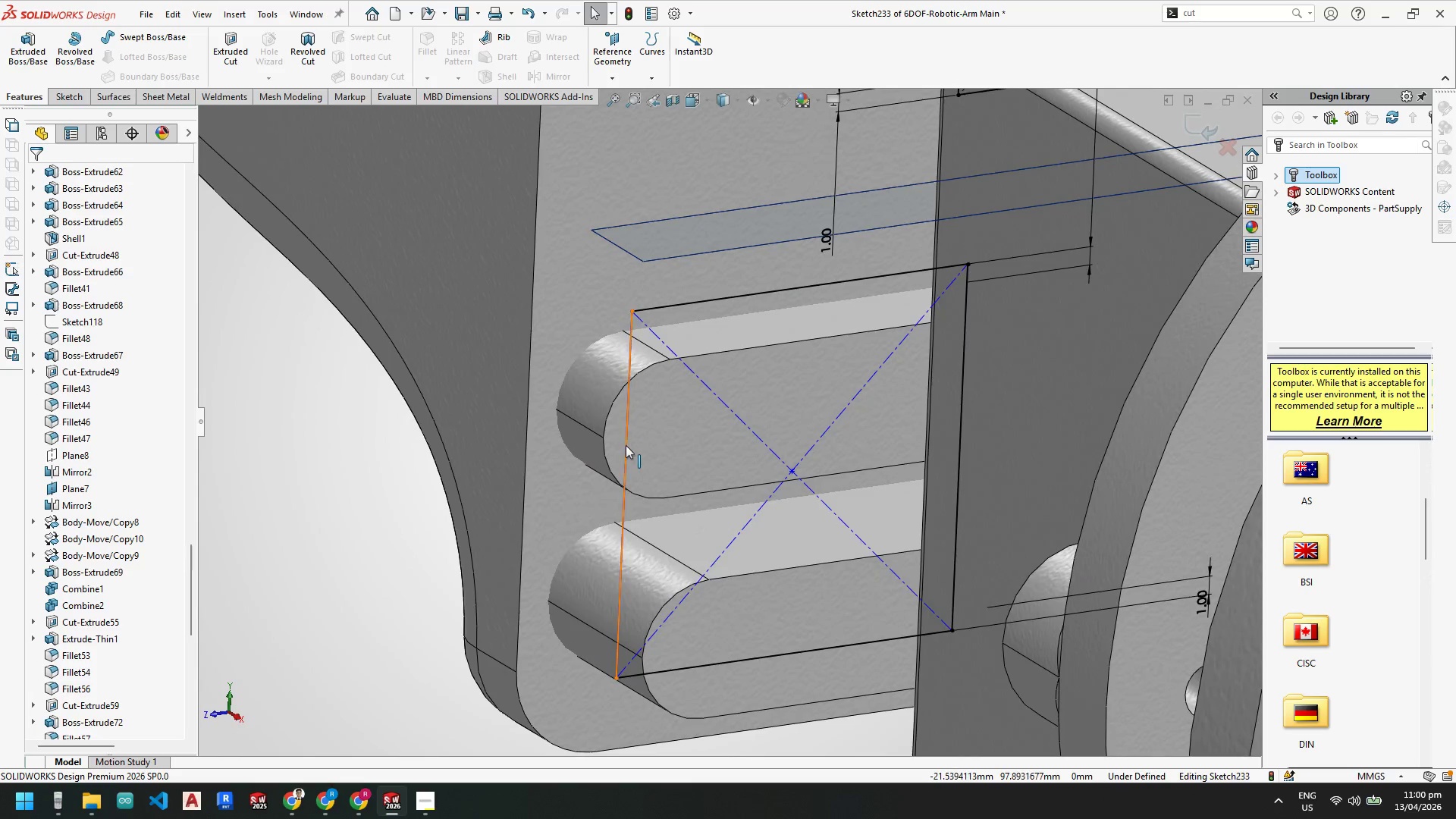 
scroll: coordinate [557, 442], scroll_direction: down, amount: 7.0
 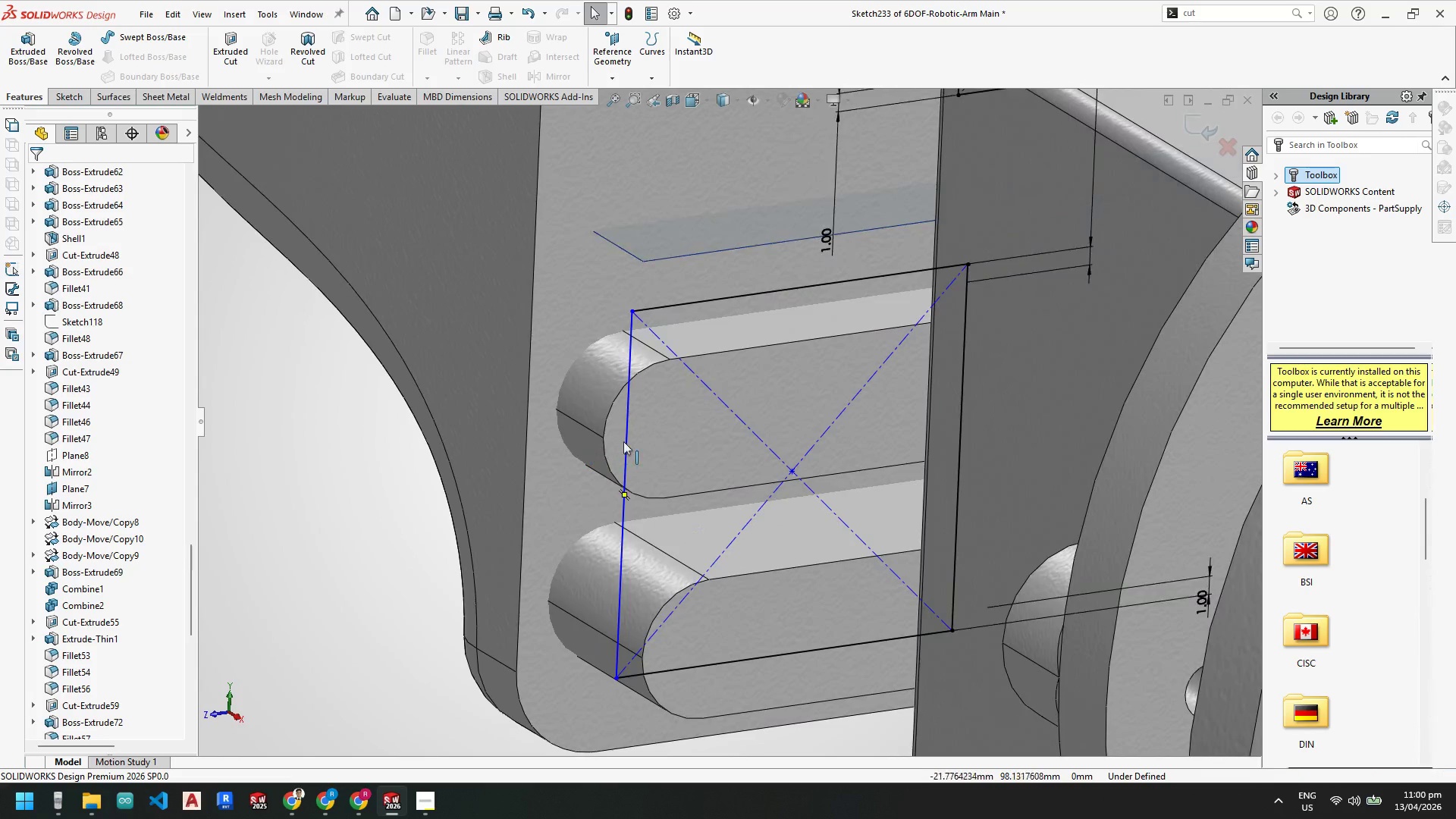 
left_click_drag(start_coordinate=[626, 445], to_coordinate=[541, 457])
 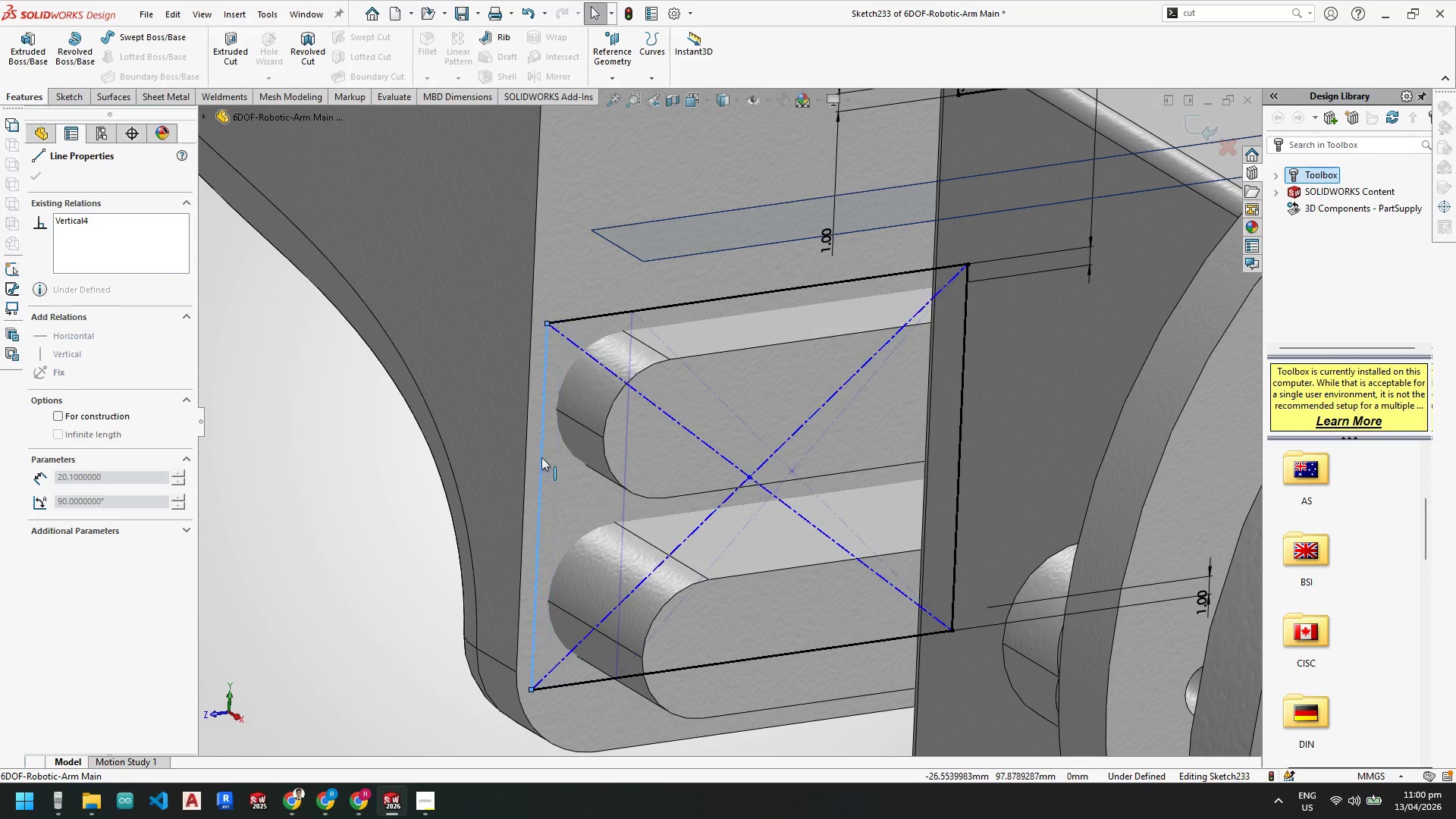 
key(Escape)
 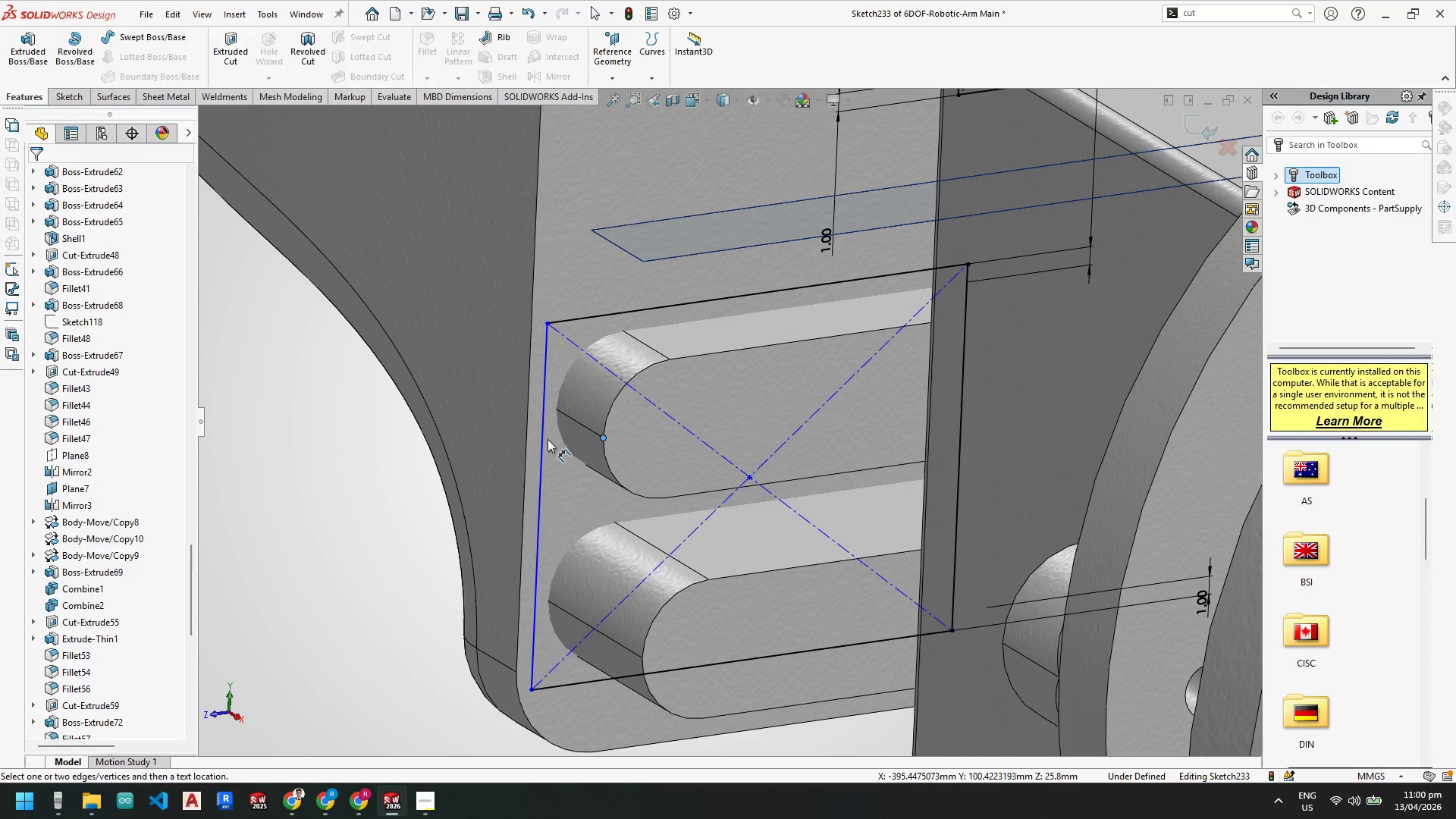 
left_click([566, 469])
 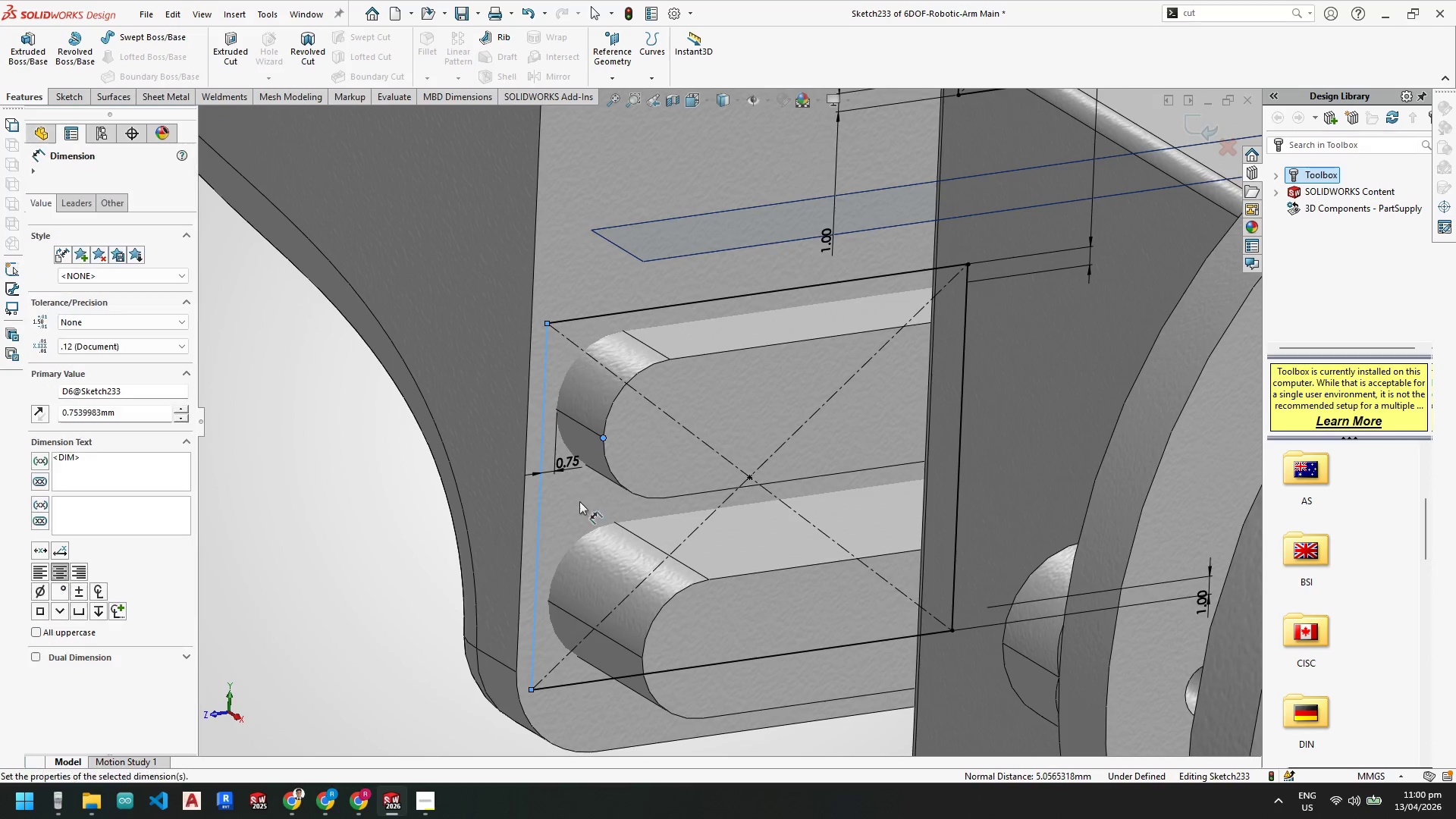 
scroll: coordinate [667, 555], scroll_direction: up, amount: 6.0
 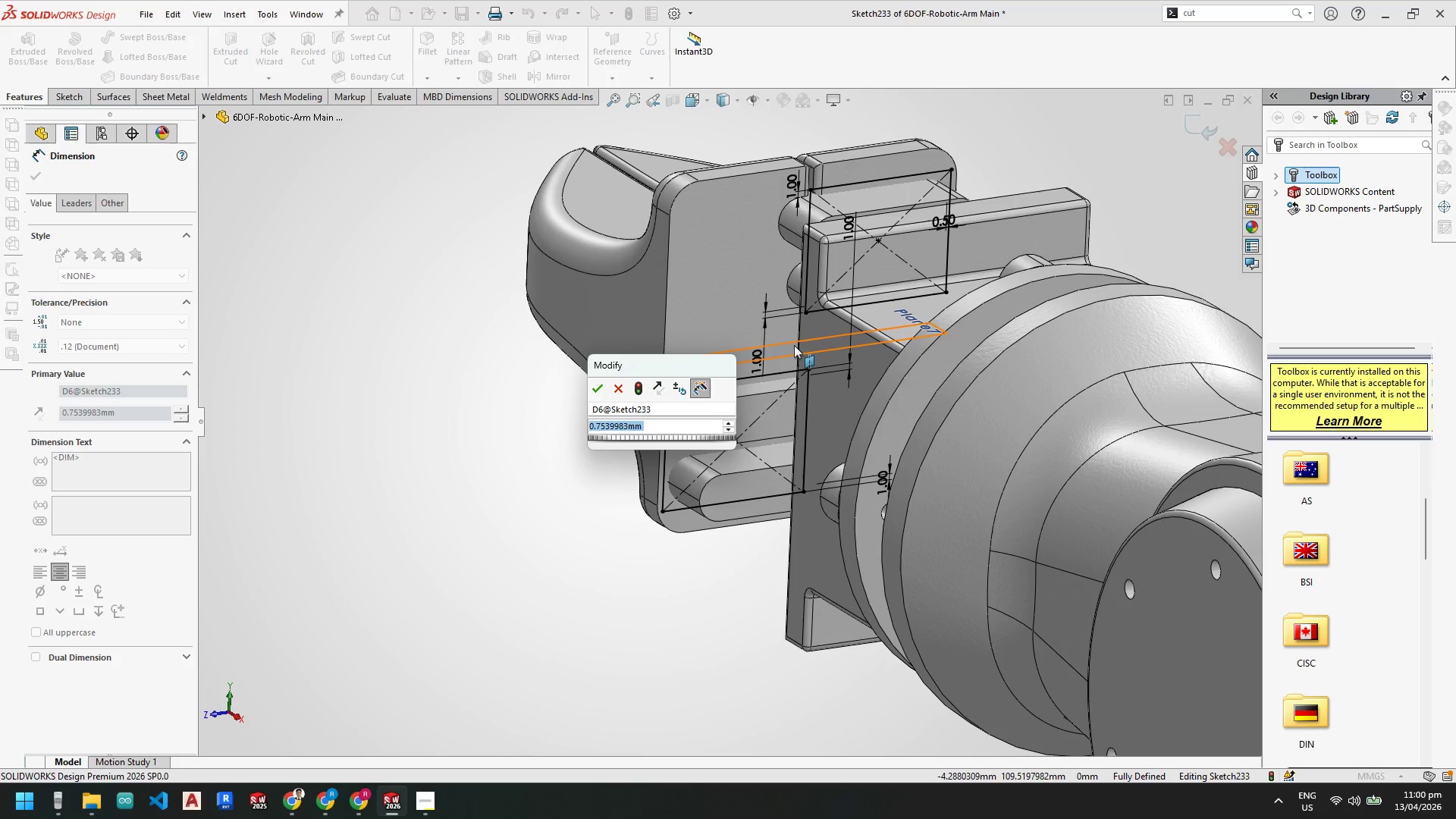 
scroll: coordinate [787, 350], scroll_direction: down, amount: 2.0
 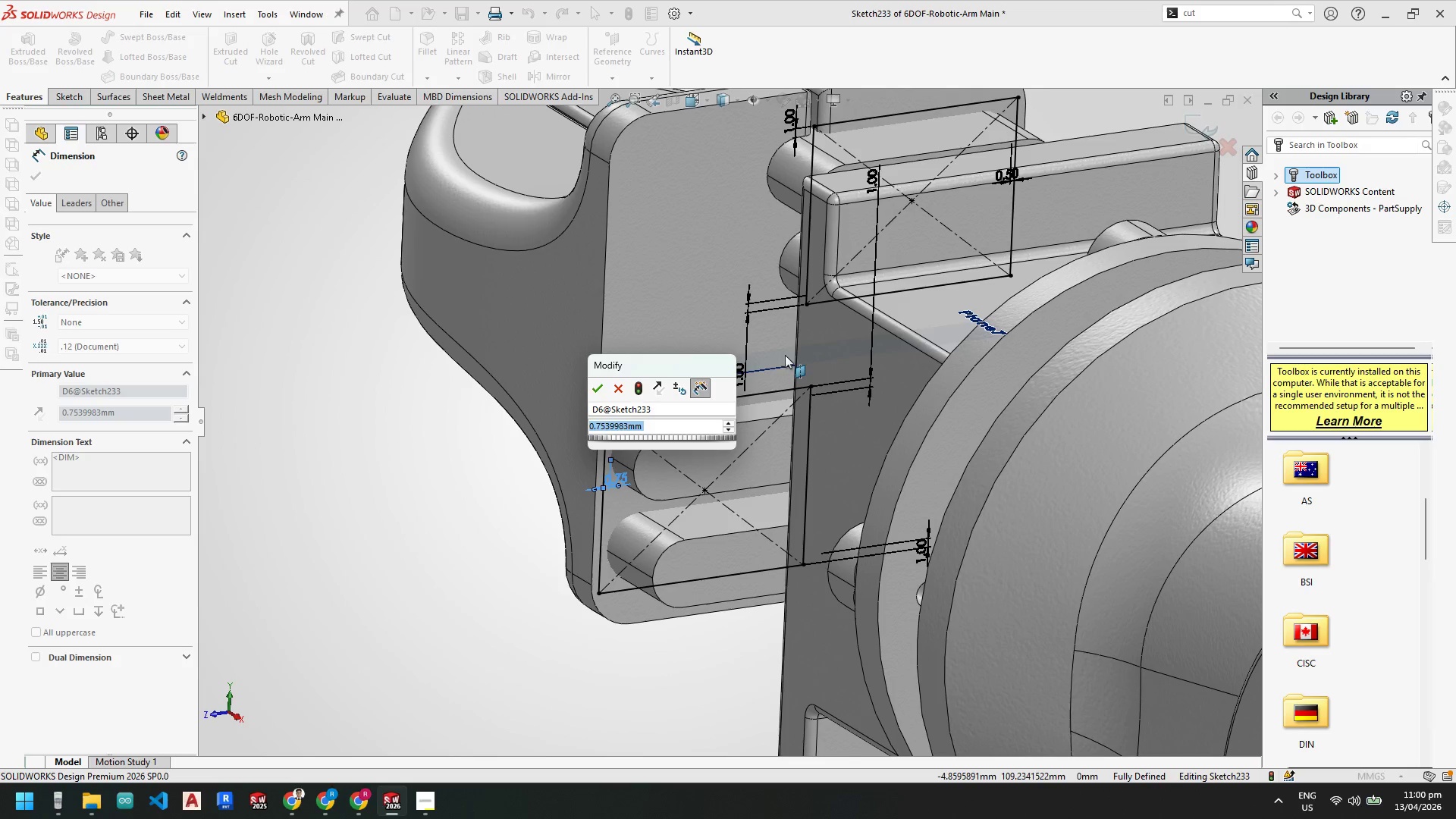 
key(Numpad0)
 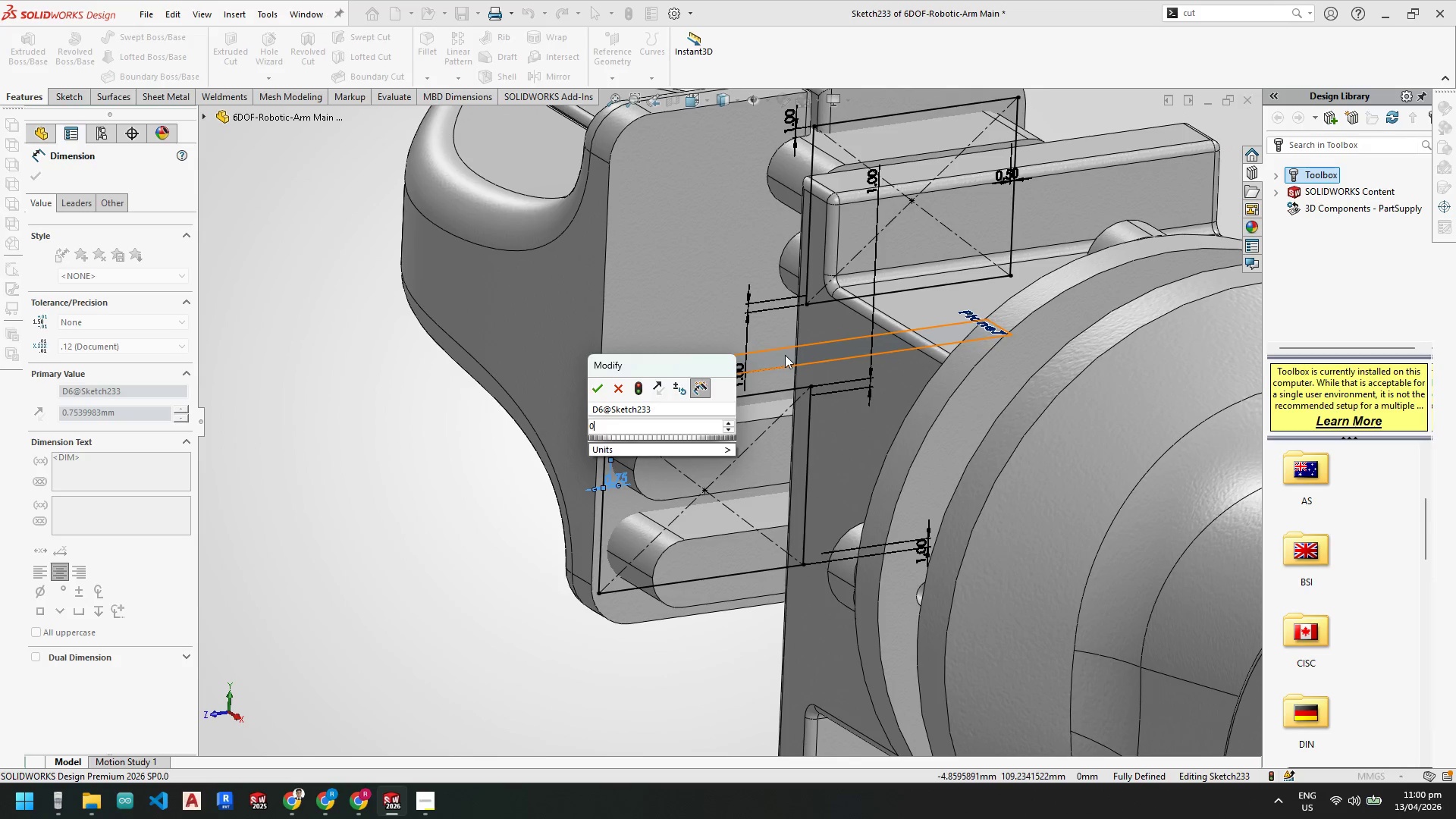 
key(NumpadDecimal)
 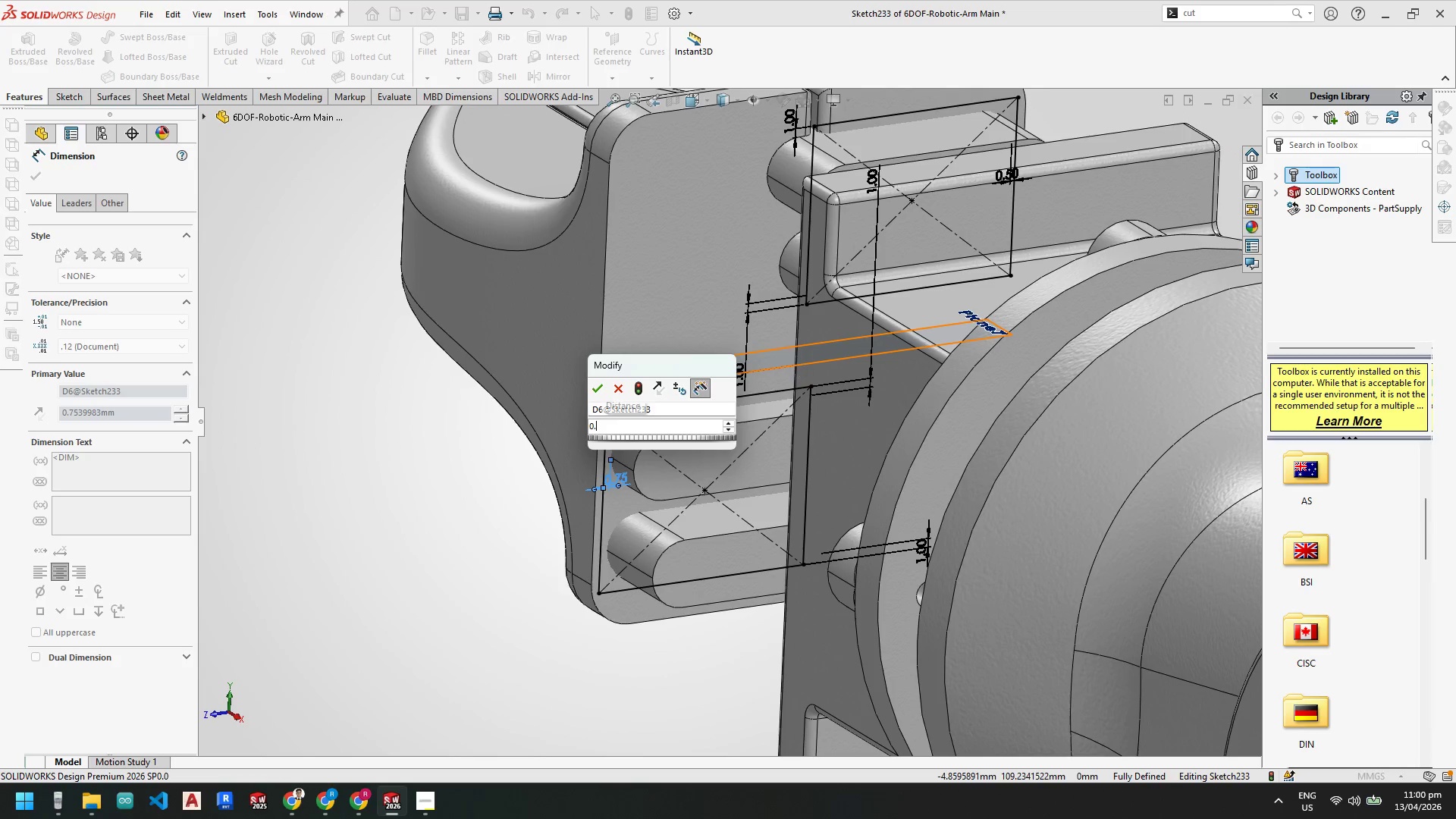 
key(Numpad5)
 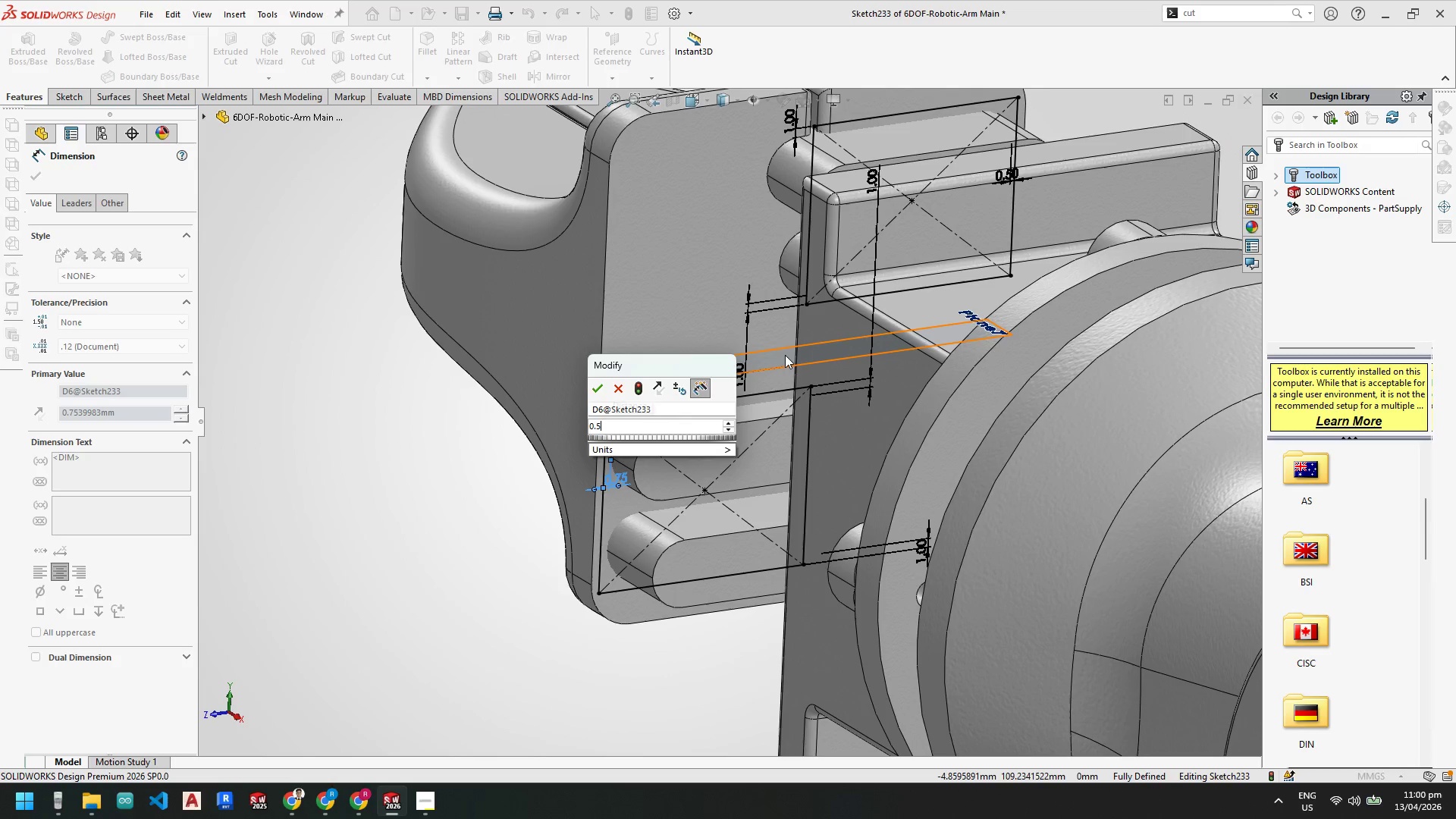 
key(NumpadEnter)
 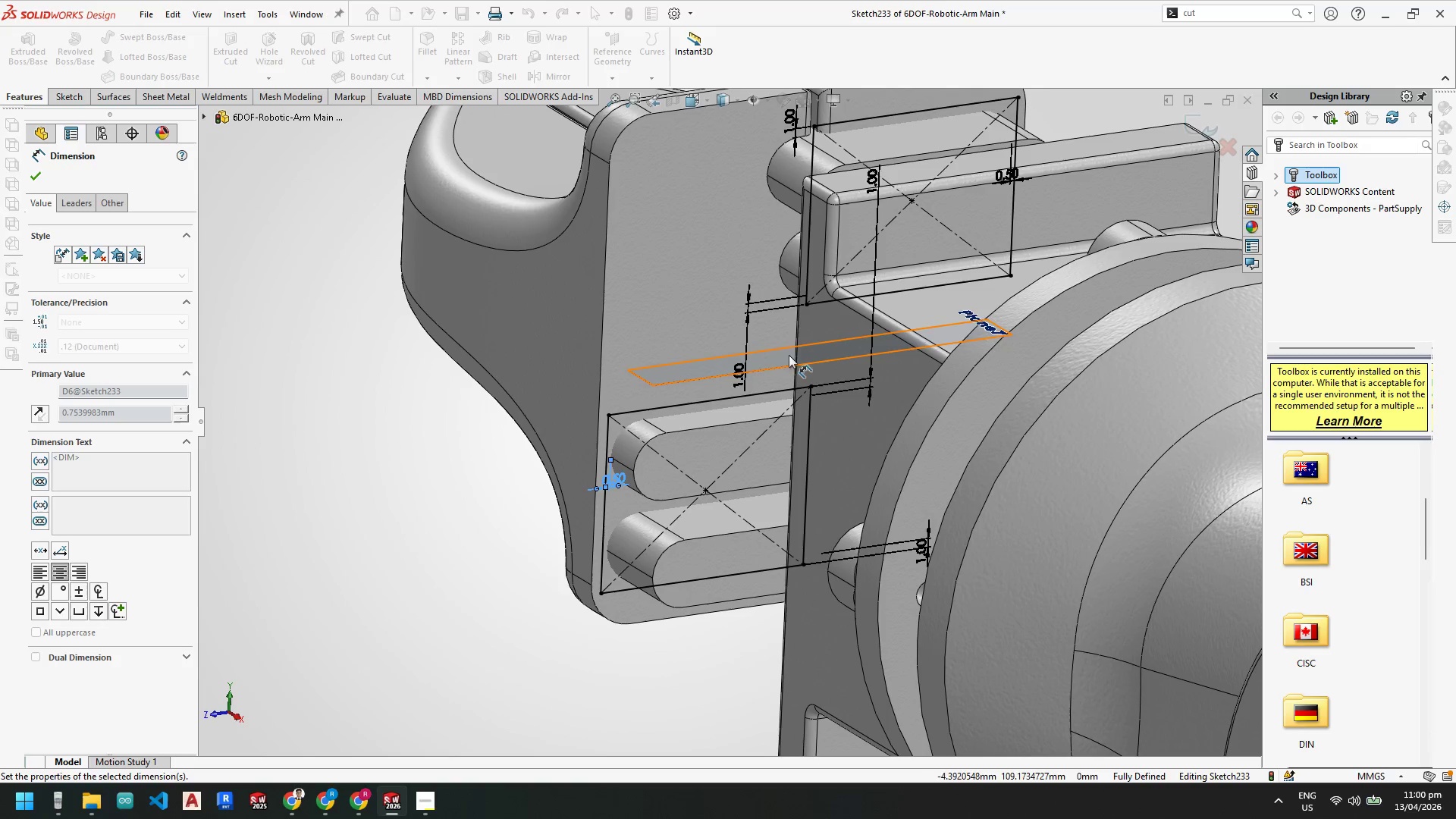 
key(Escape)
 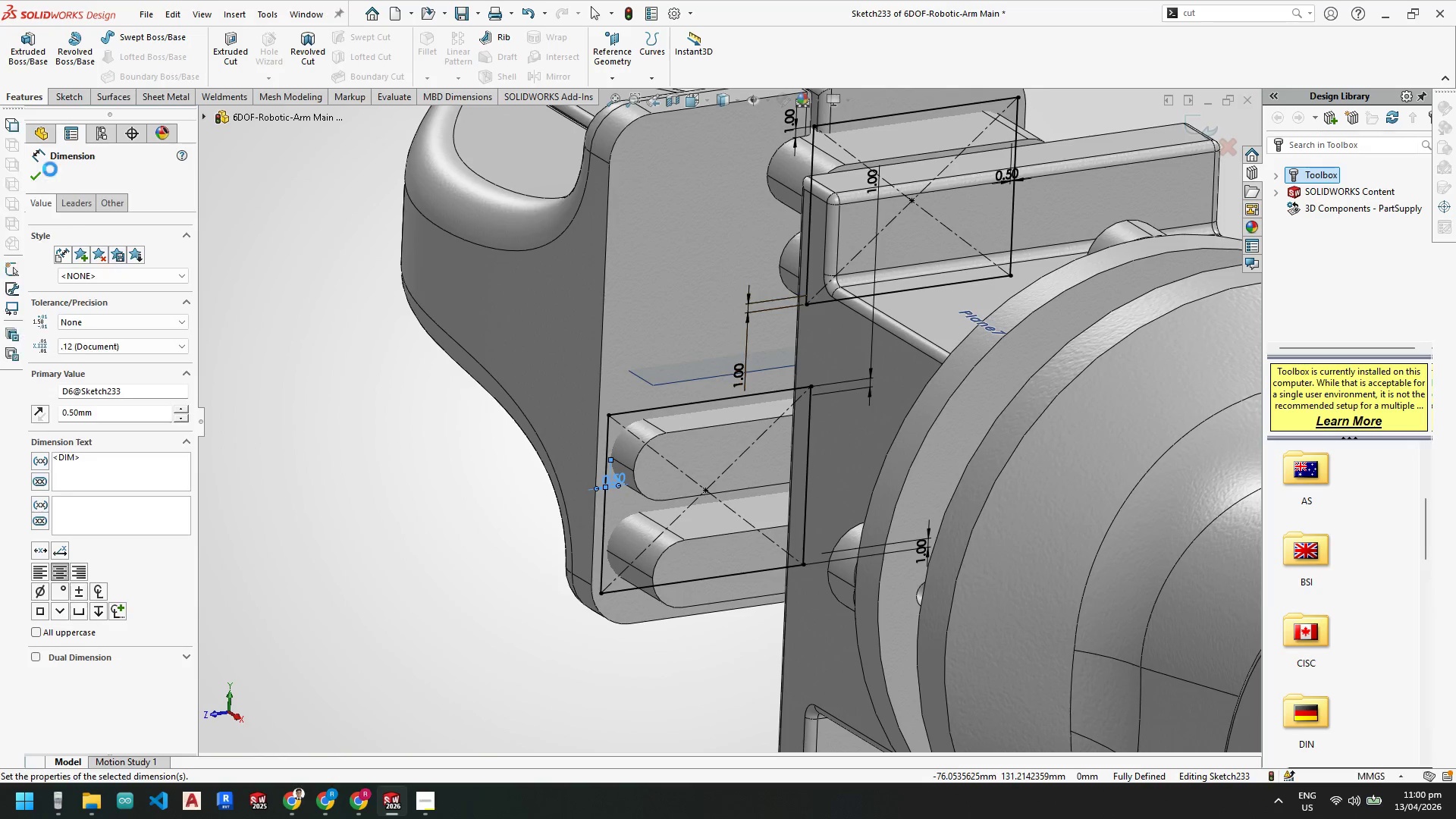 
key(Escape)
 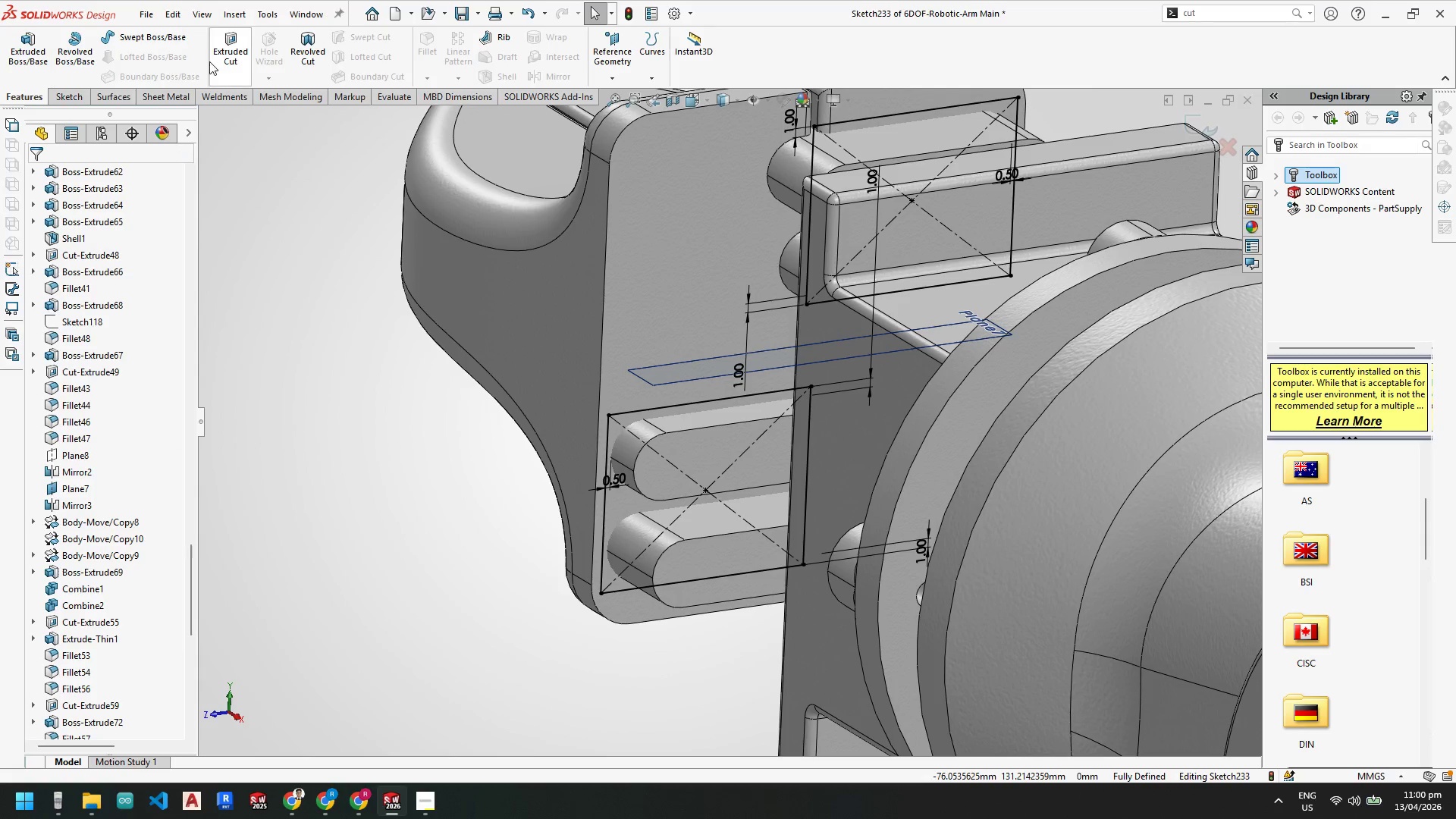 
left_click([235, 51])
 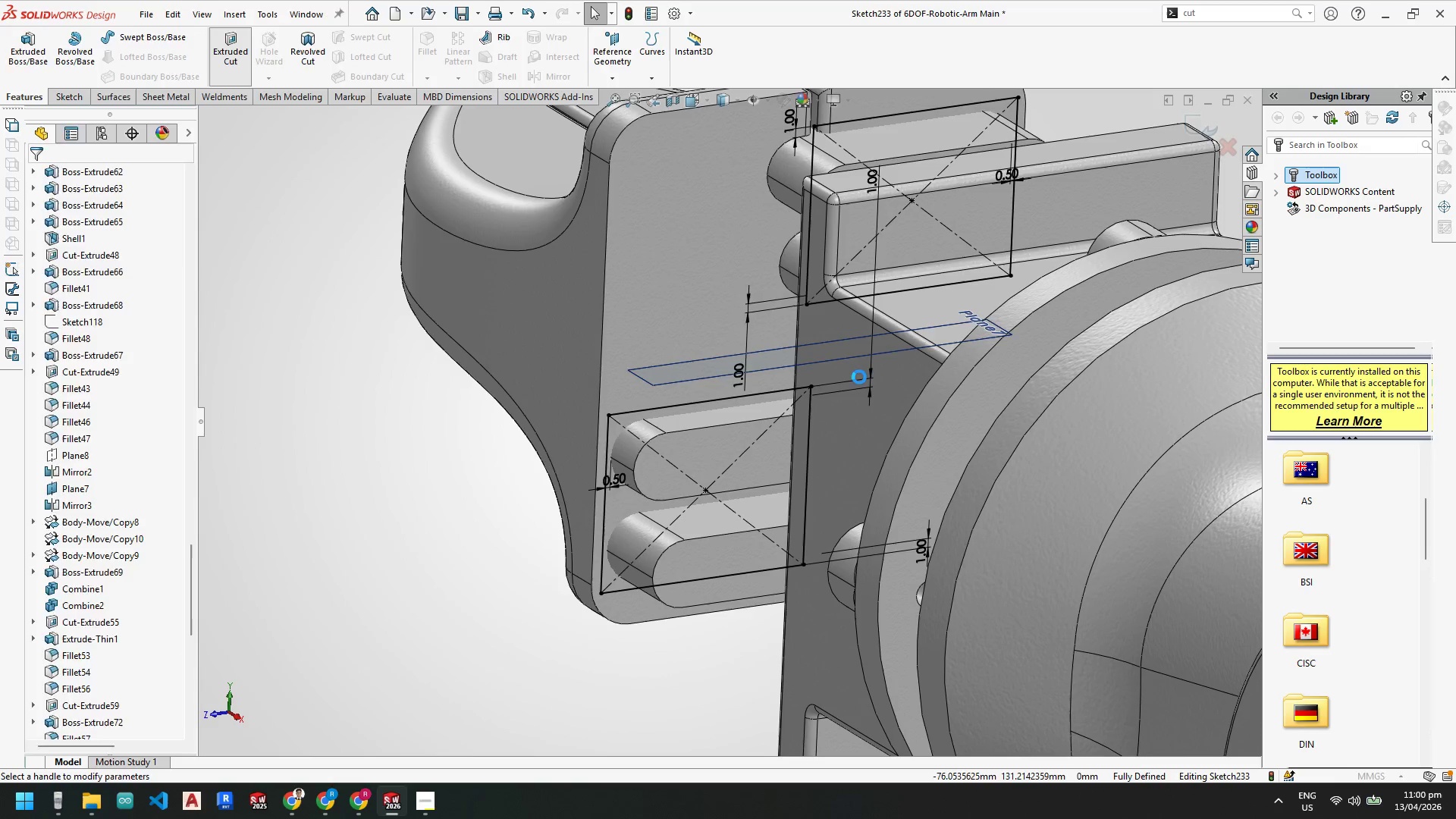 
scroll: coordinate [848, 344], scroll_direction: up, amount: 3.0
 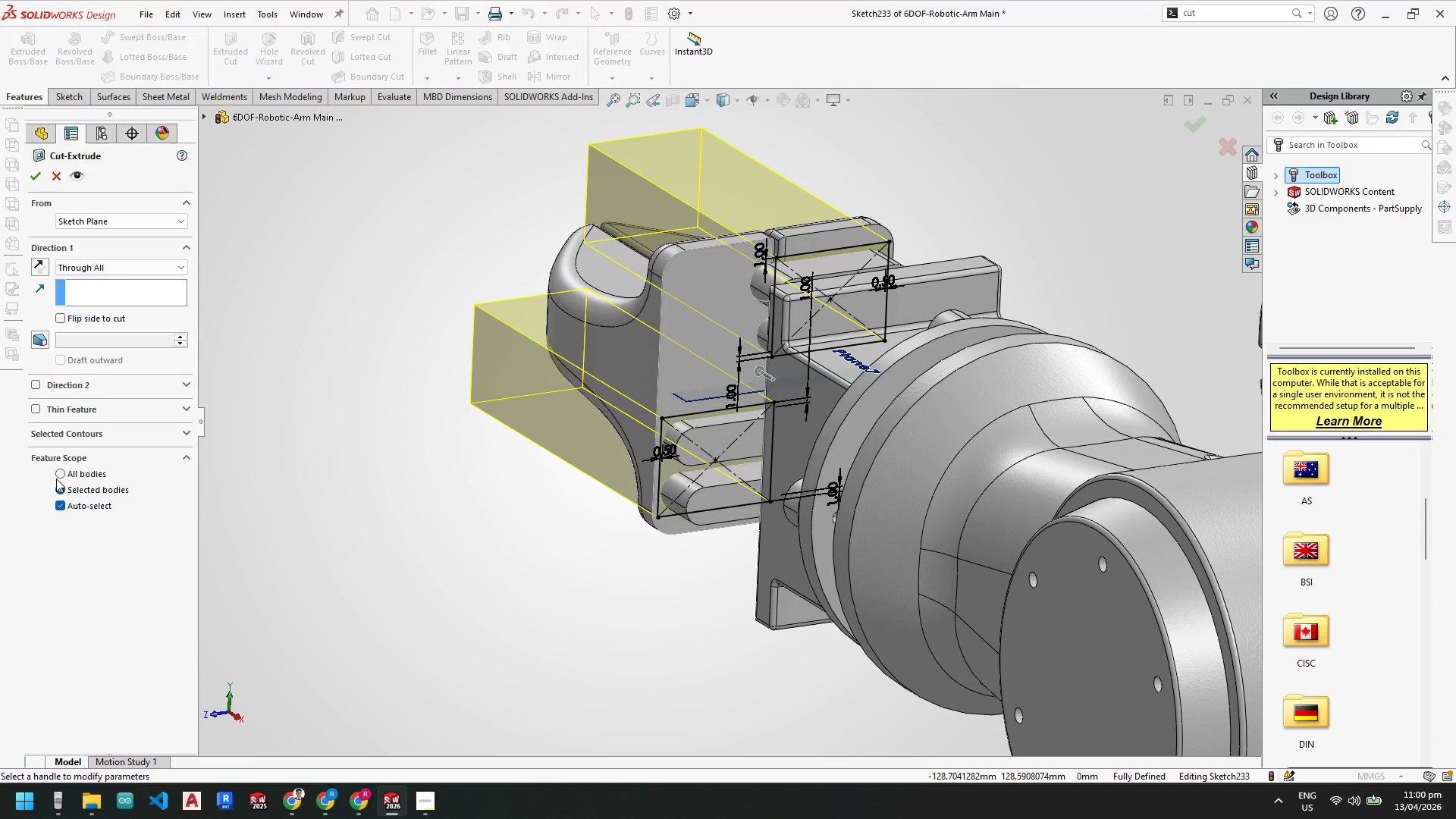 
left_click([65, 504])
 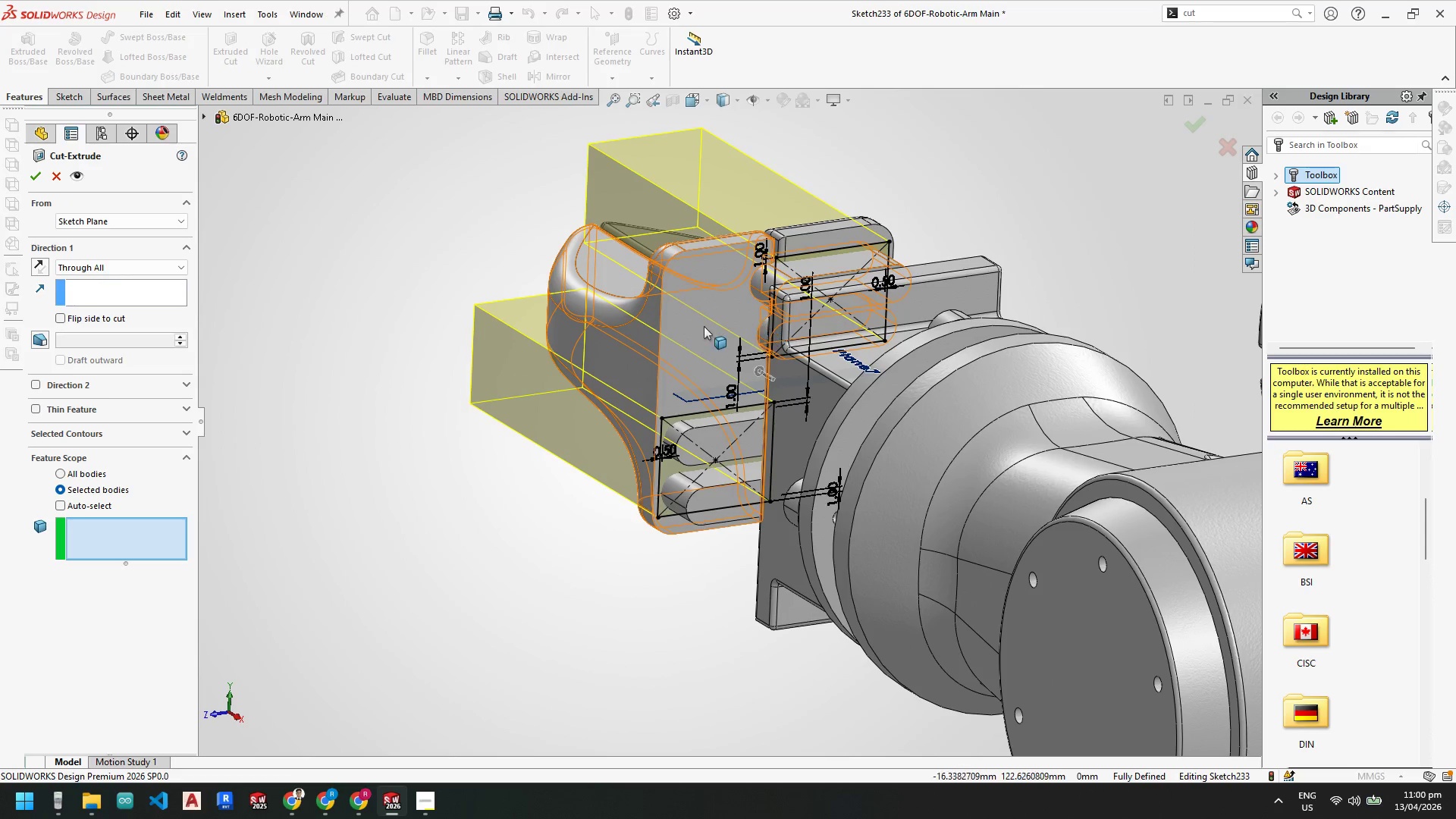 
left_click([701, 327])
 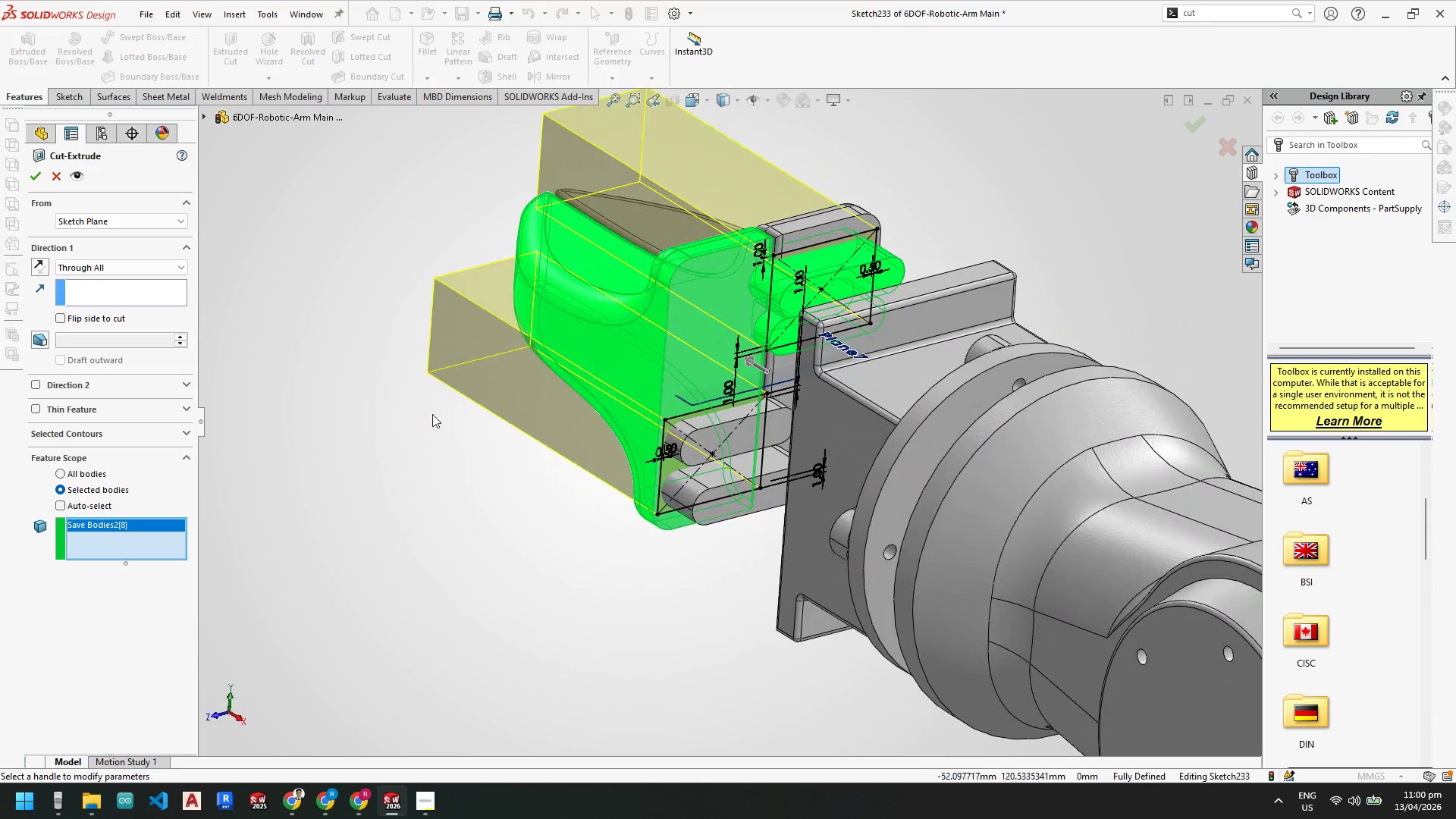 
wait(5.31)
 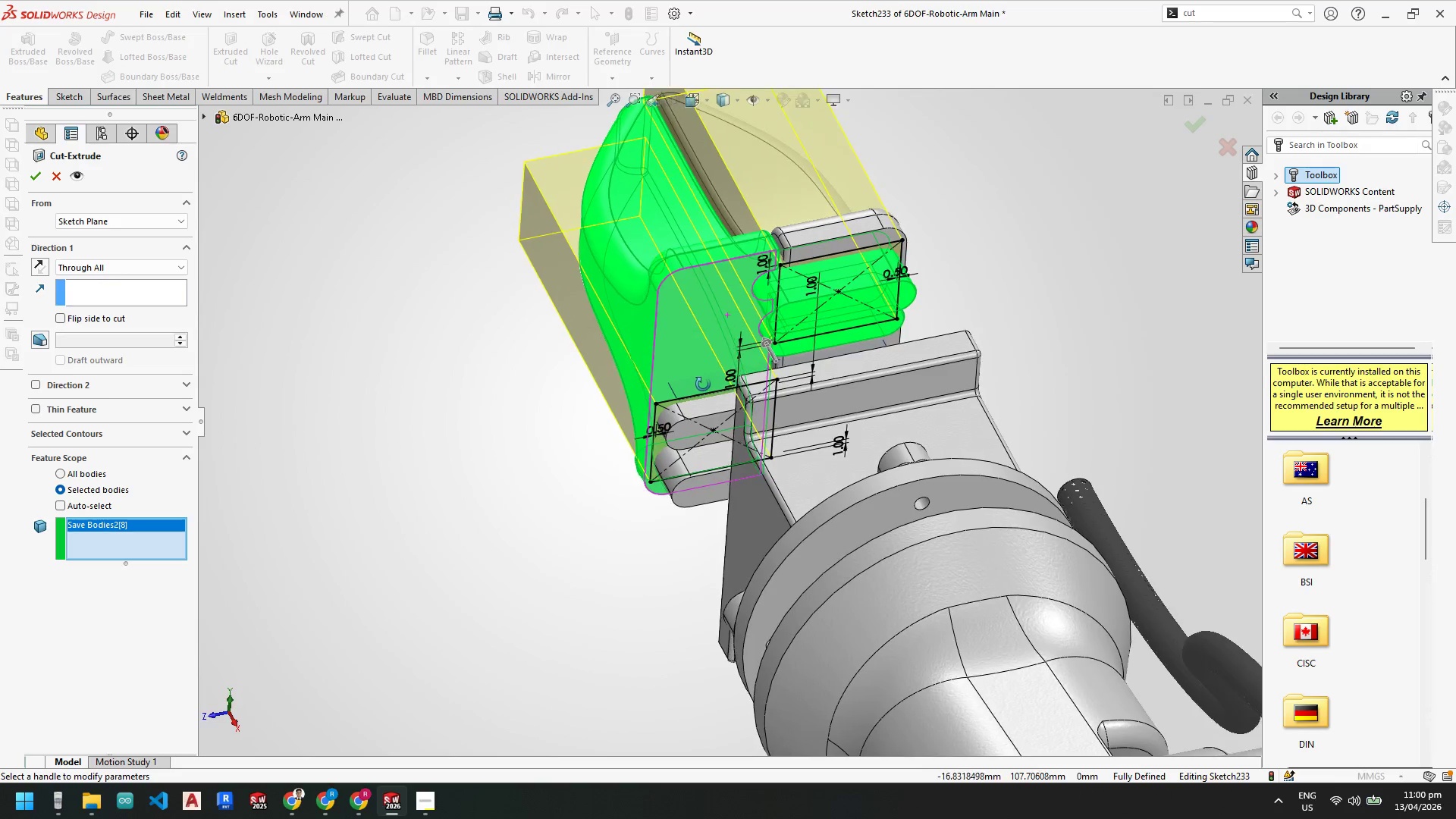 
left_click([126, 435])
 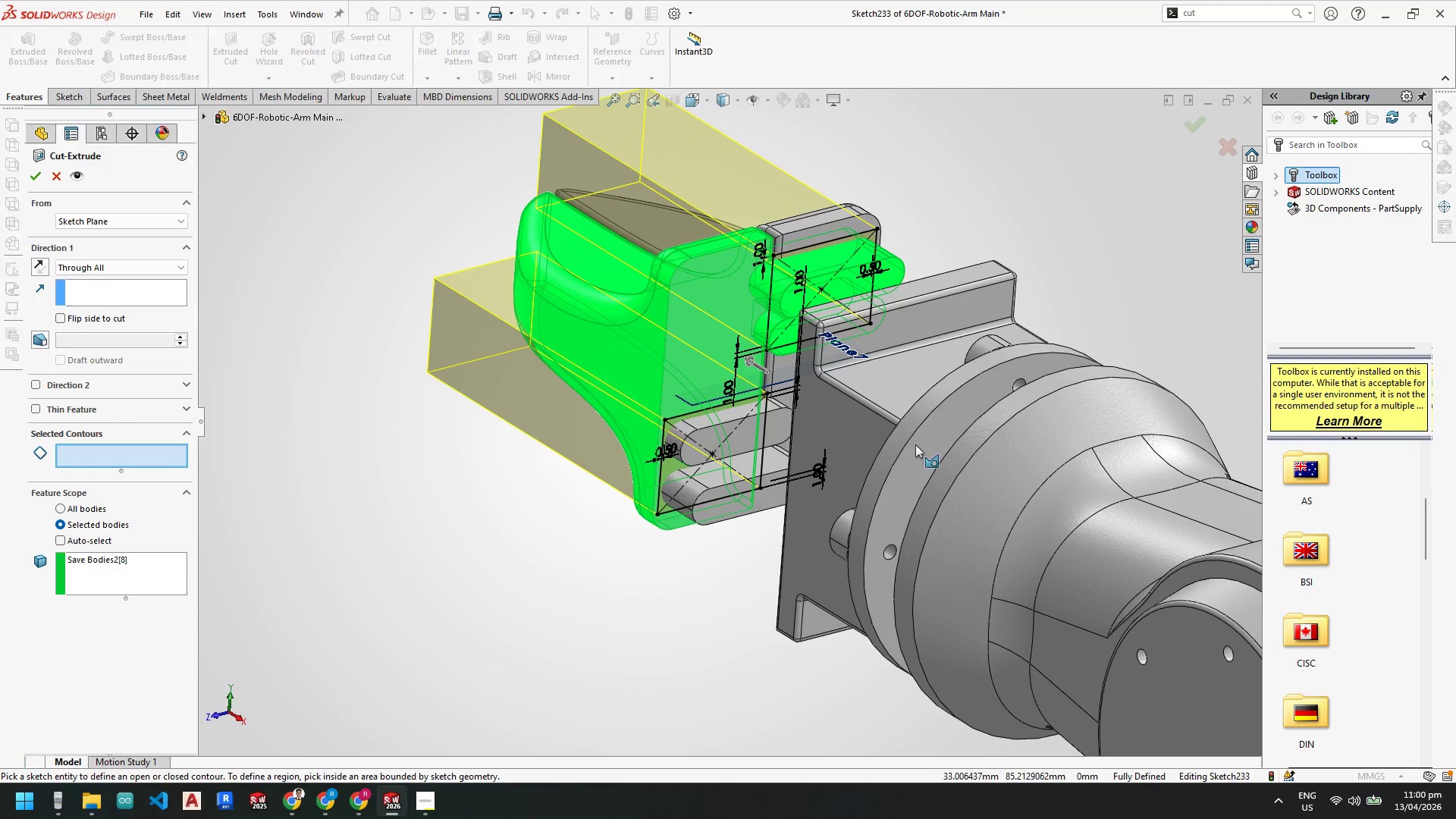 
scroll: coordinate [672, 404], scroll_direction: down, amount: 2.0
 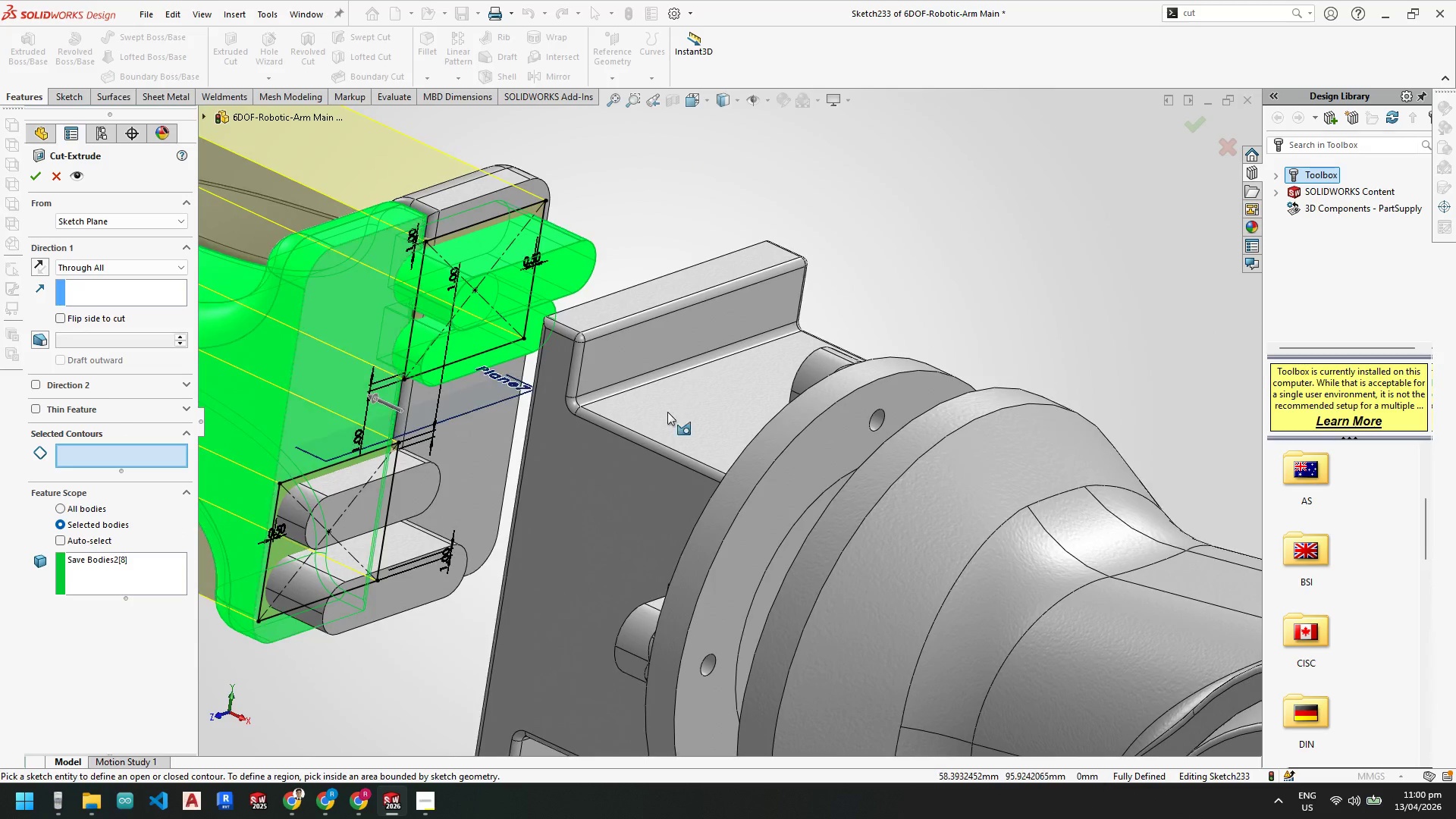 
scroll: coordinate [484, 415], scroll_direction: none, amount: 0.0
 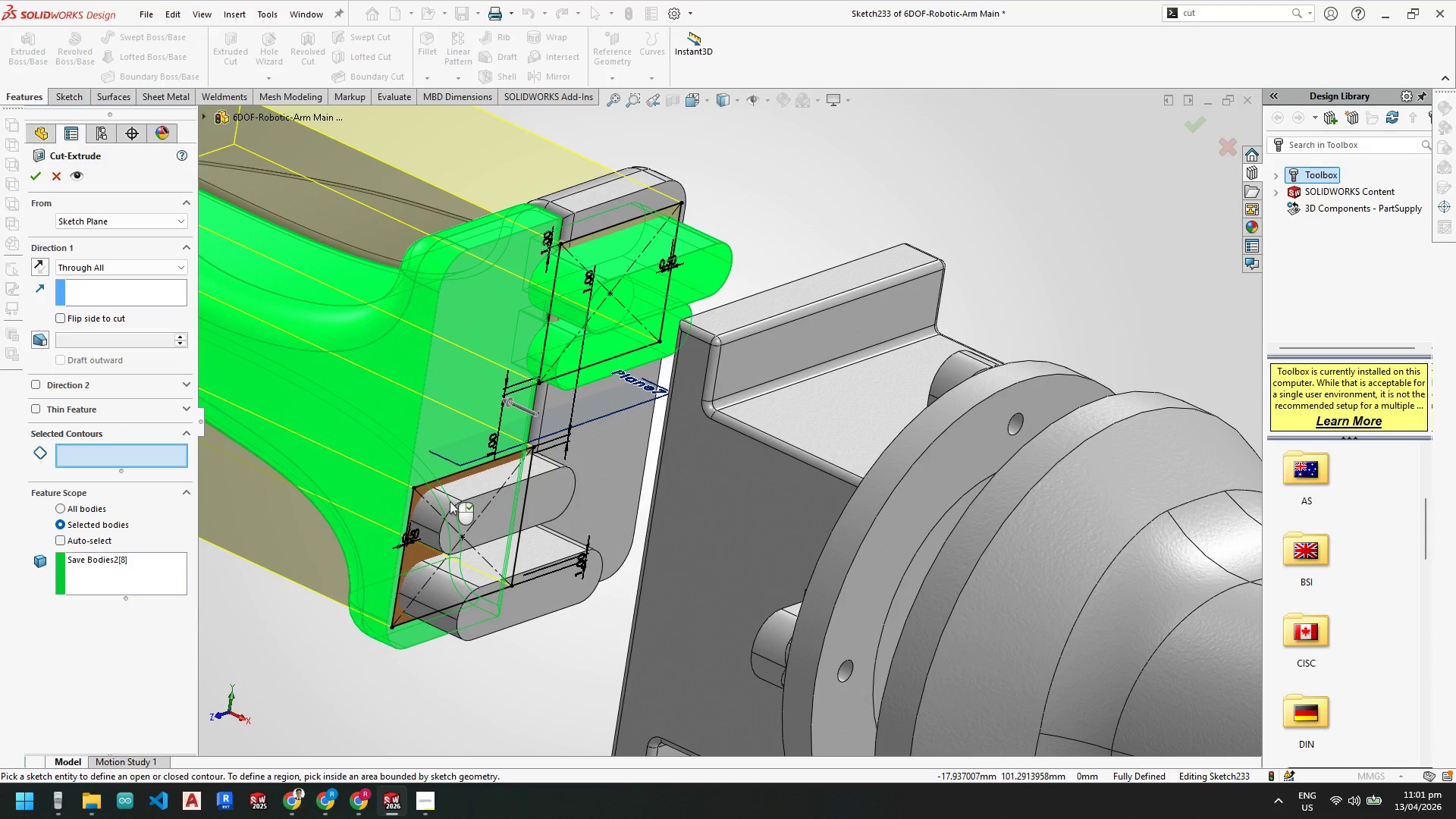 
left_click([450, 501])
 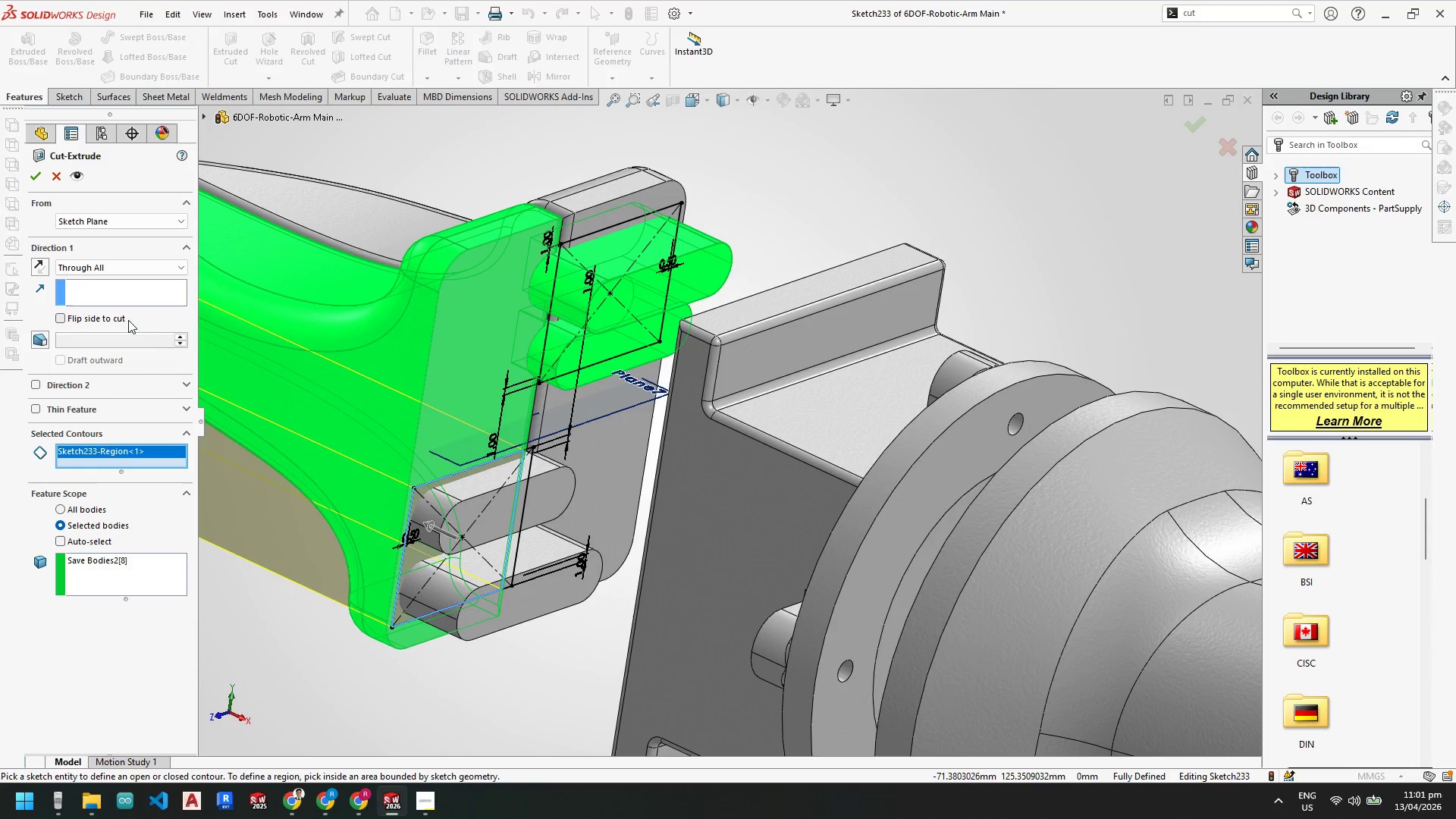 
scroll: coordinate [489, 462], scroll_direction: down, amount: 2.0
 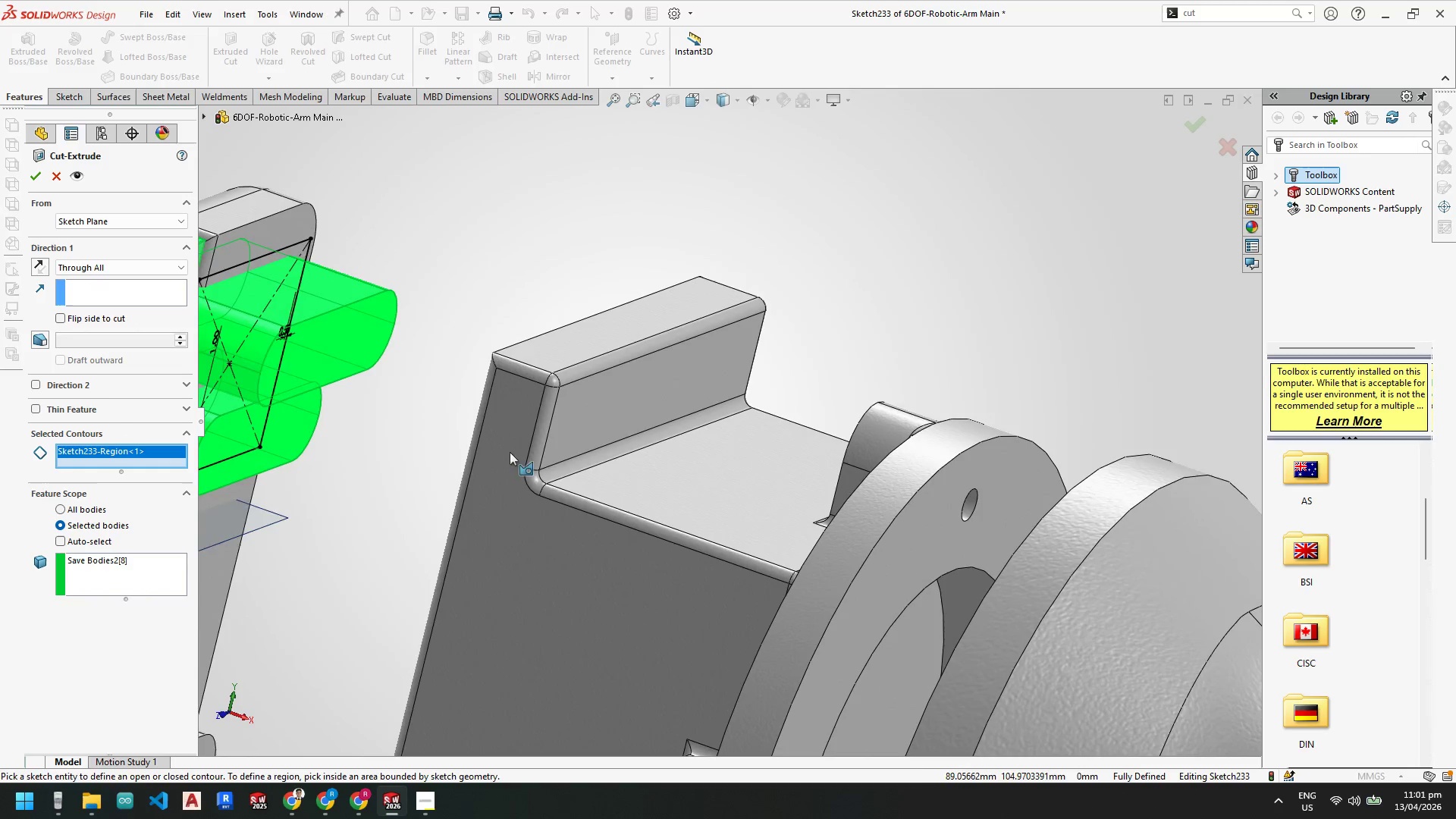 
scroll: coordinate [384, 531], scroll_direction: none, amount: 0.0
 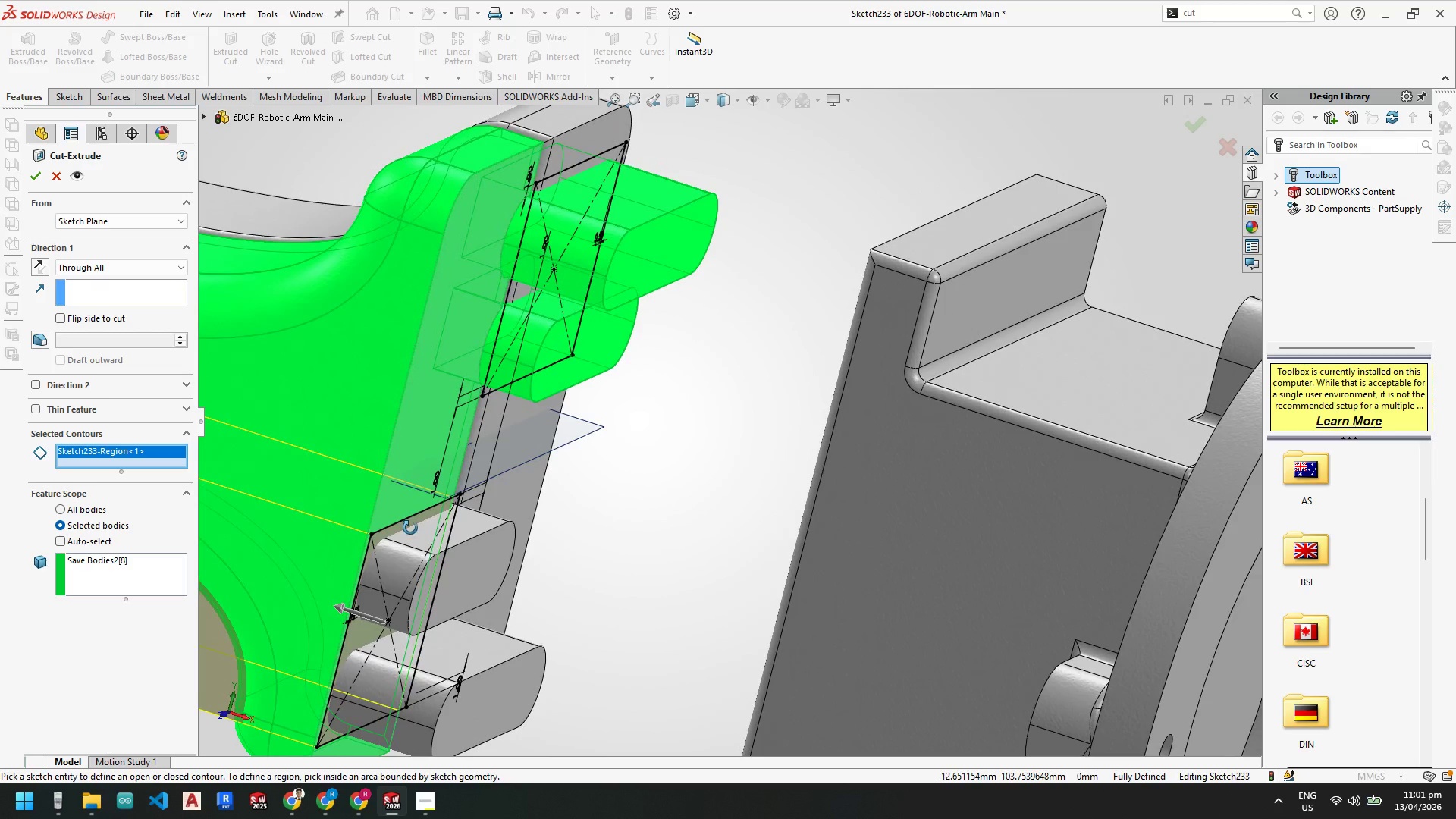 
scroll: coordinate [833, 354], scroll_direction: up, amount: 4.0
 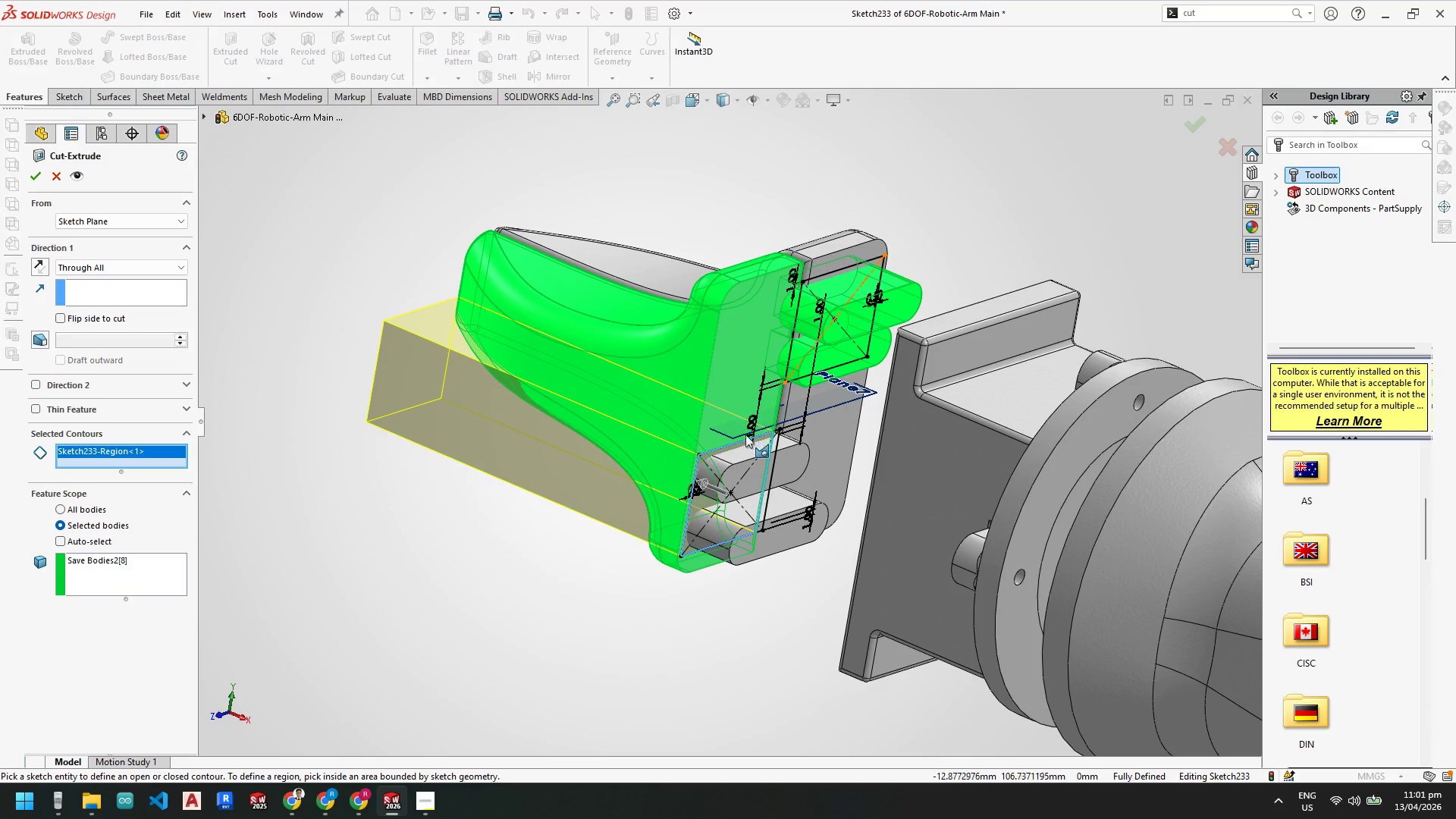 
scroll: coordinate [752, 435], scroll_direction: down, amount: 2.0
 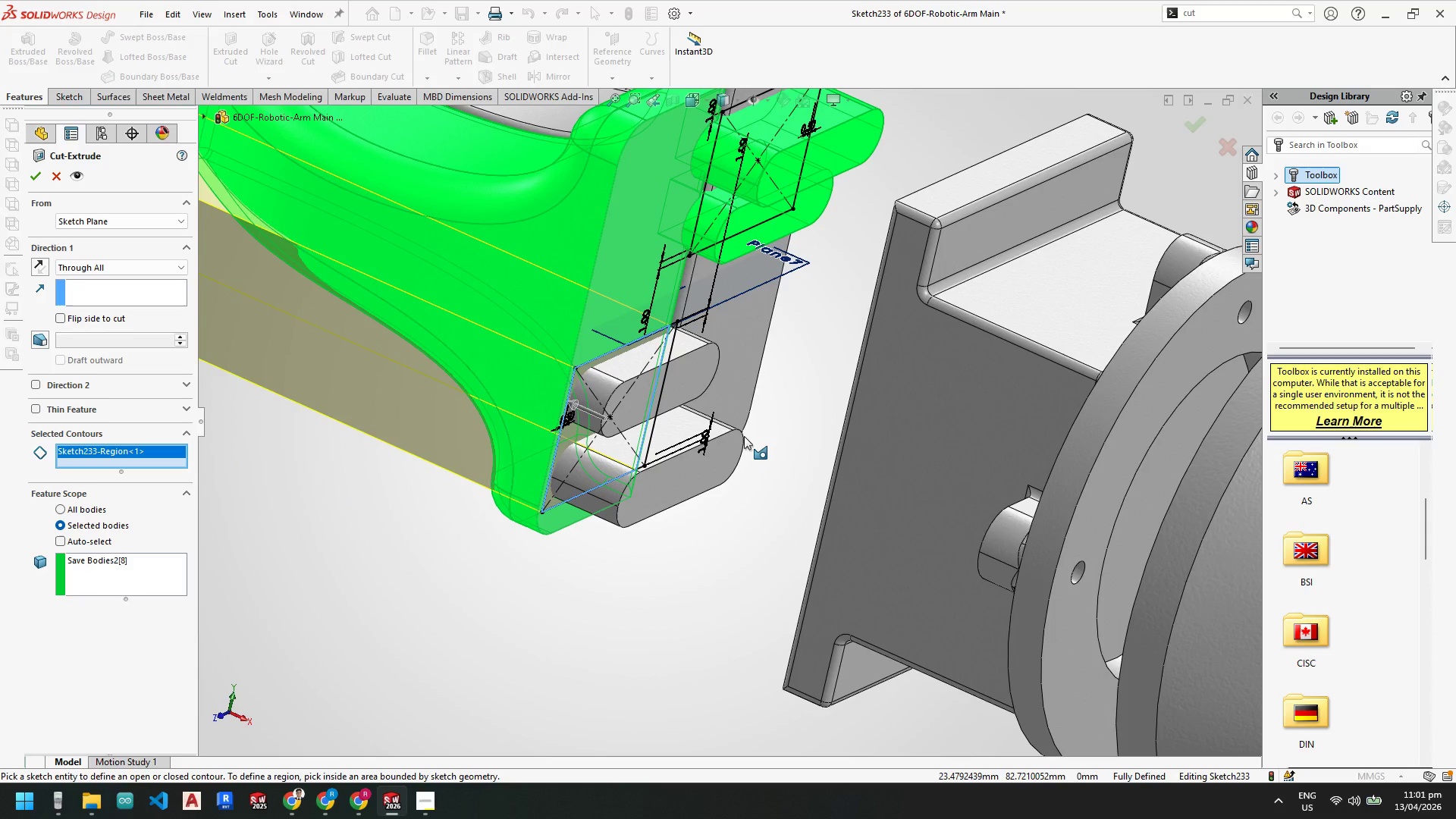 
scroll: coordinate [624, 430], scroll_direction: up, amount: 1.0
 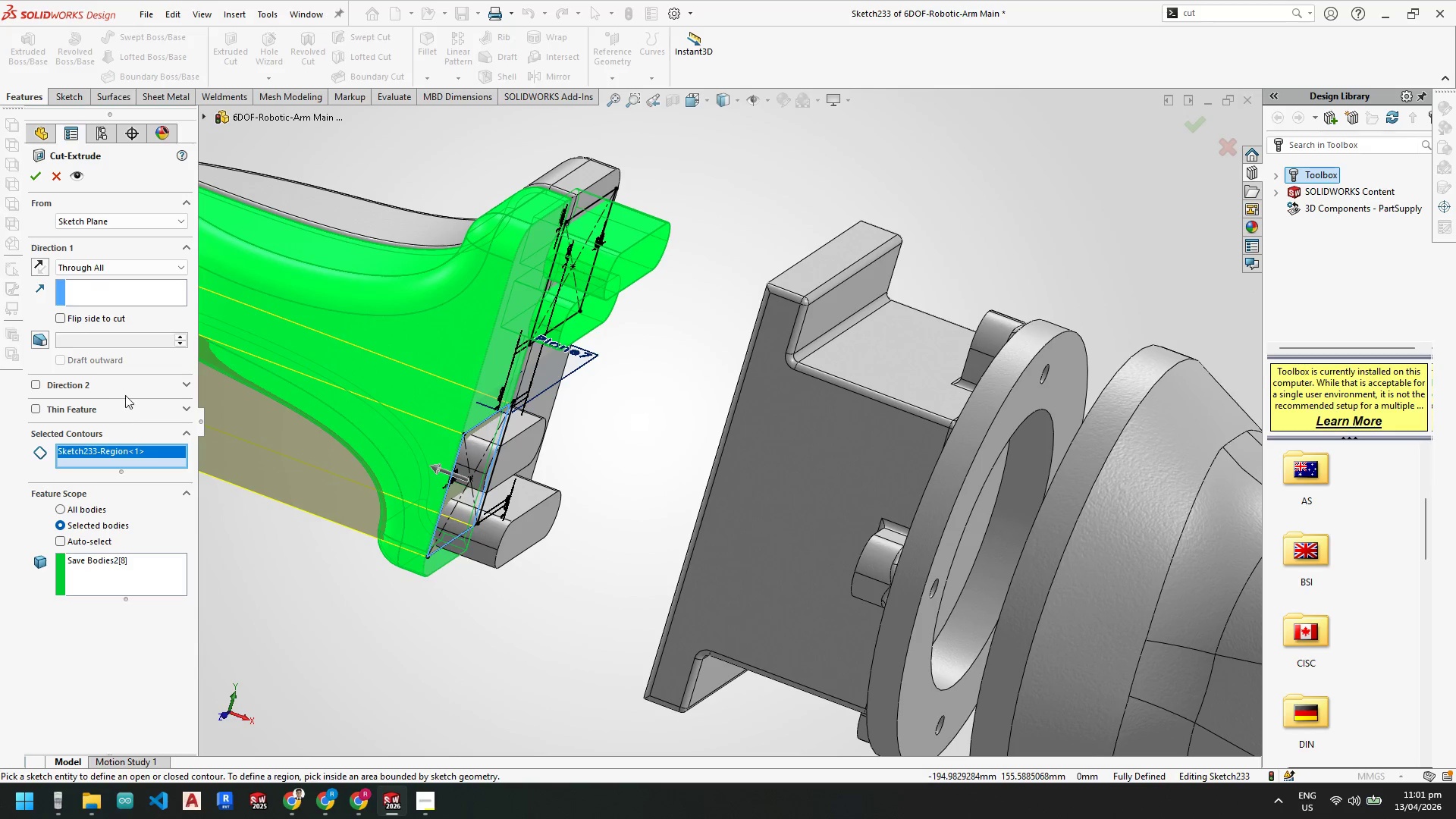 
left_click_drag(start_coordinate=[127, 293], to_coordinate=[121, 294])
 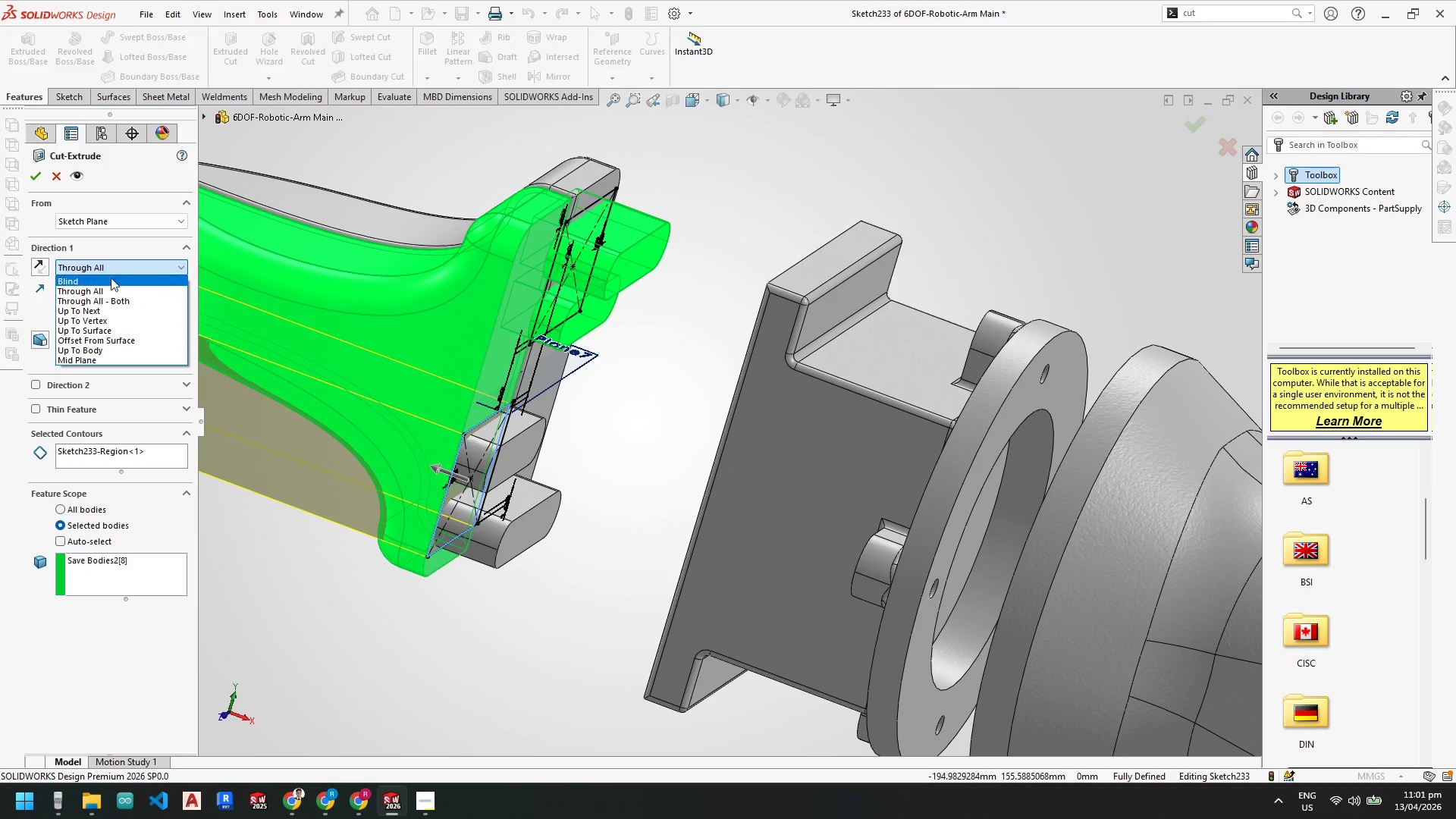 
double_click([104, 282])
 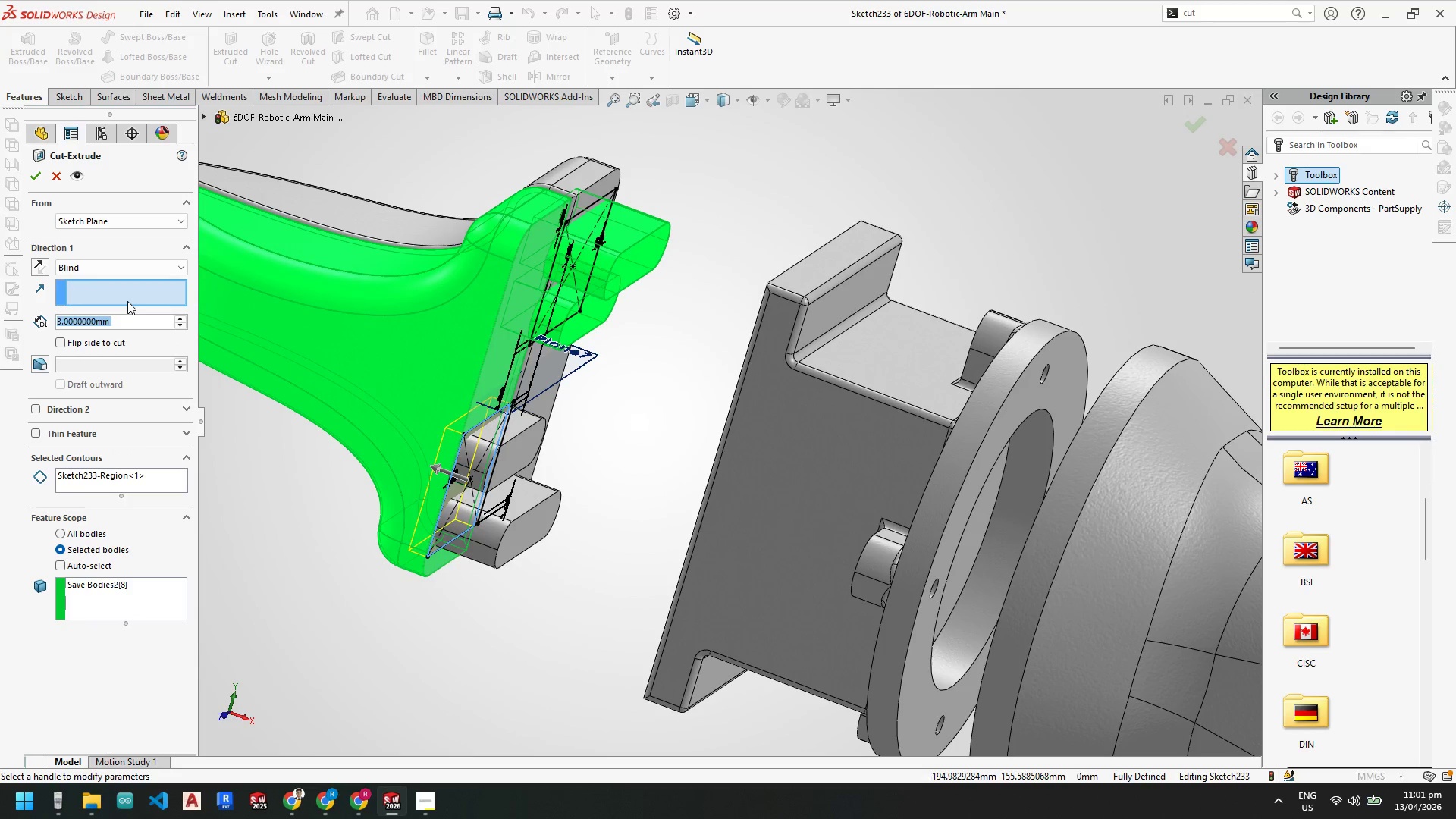 
key(Numpad1)
 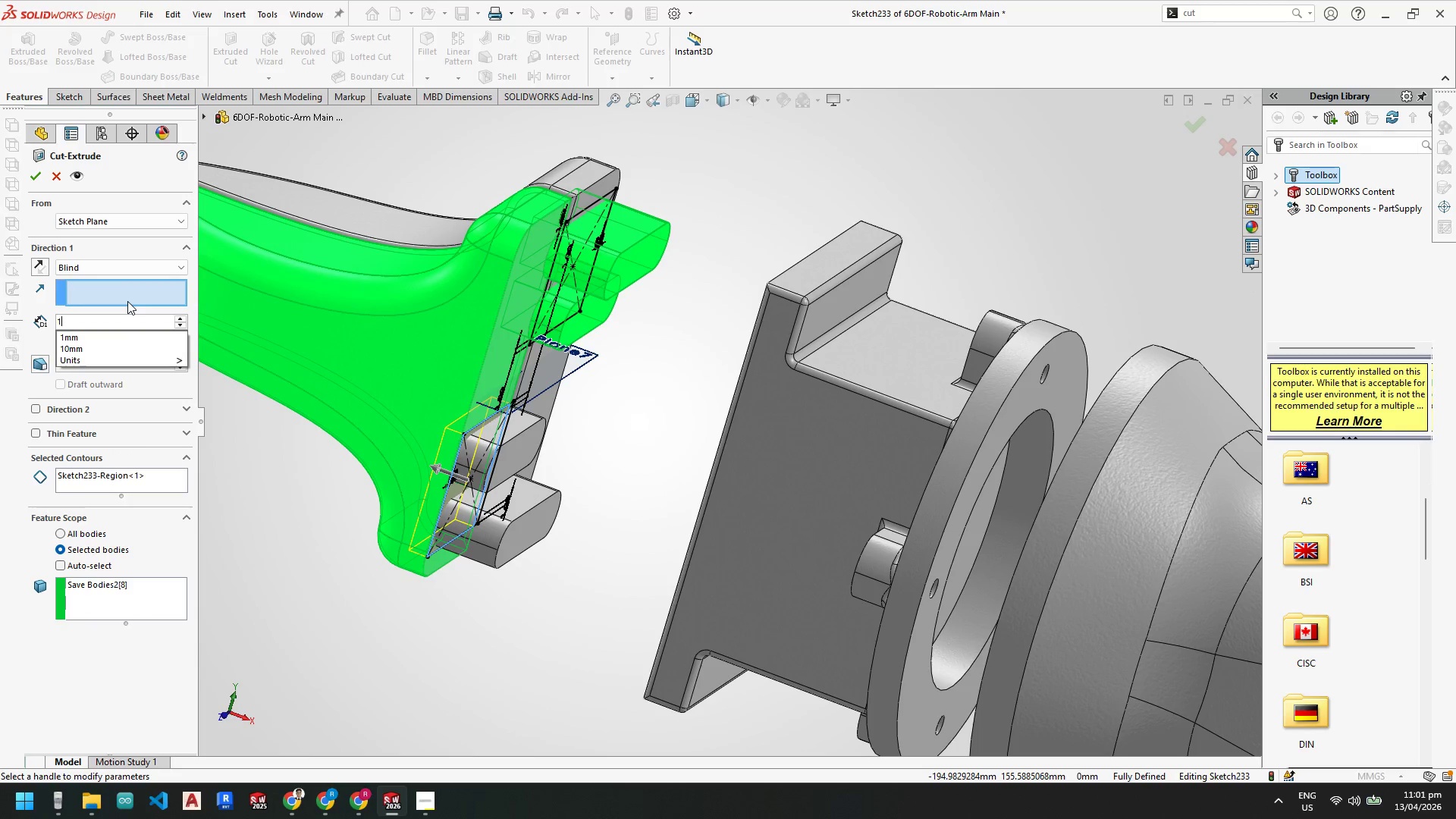 
key(Numpad0)
 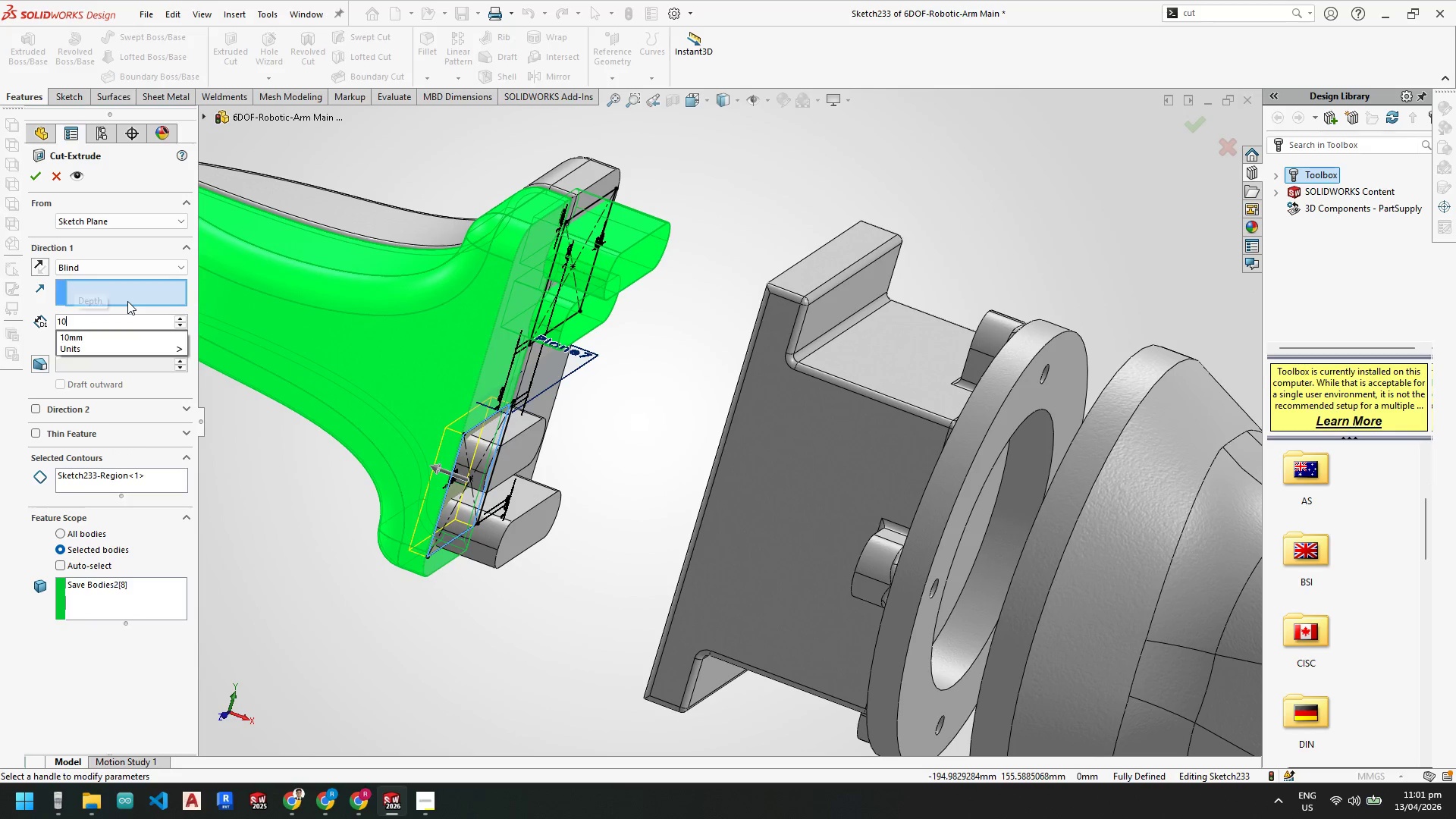 
key(NumpadEnter)
 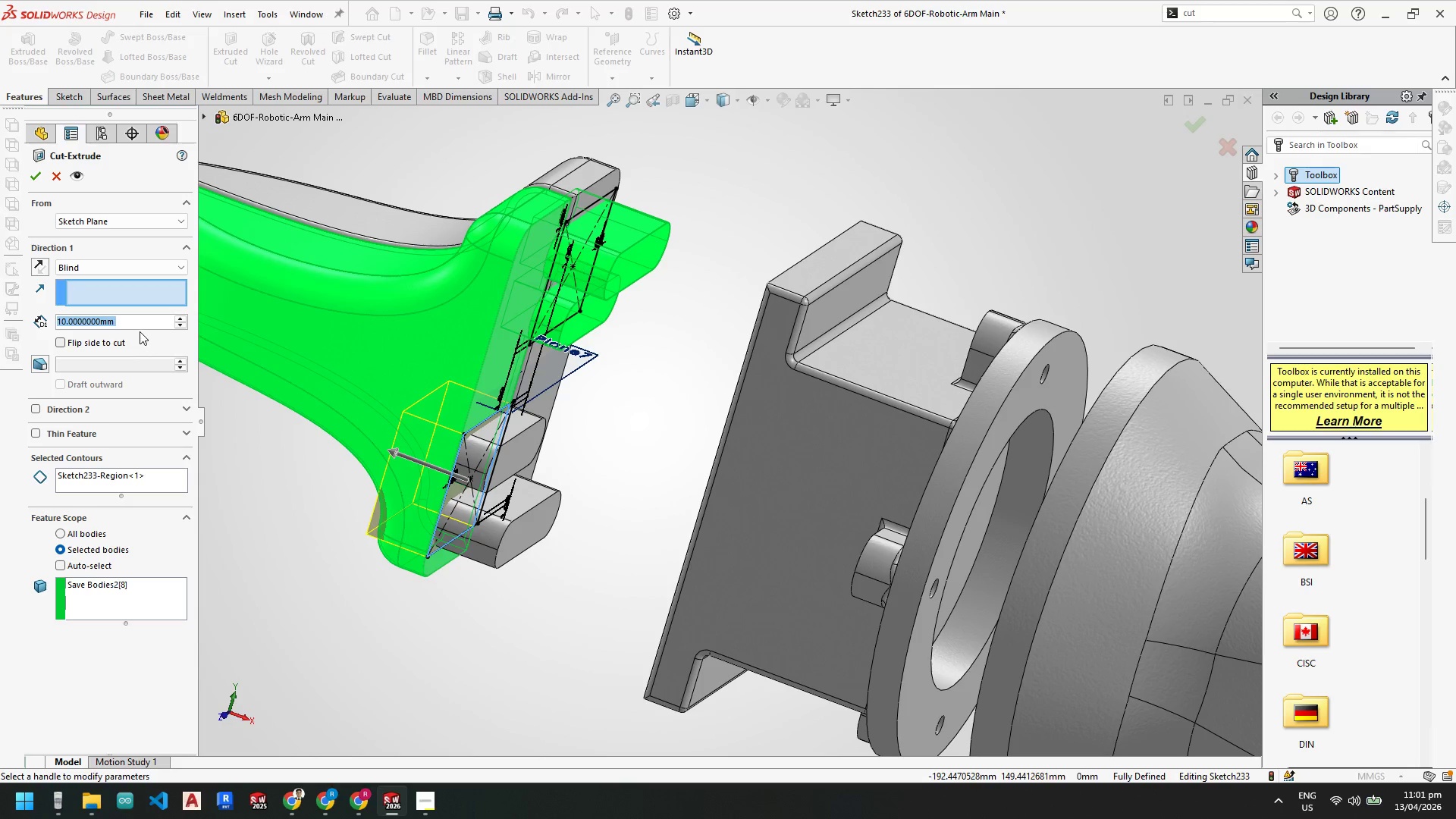 
key(Numpad5)
 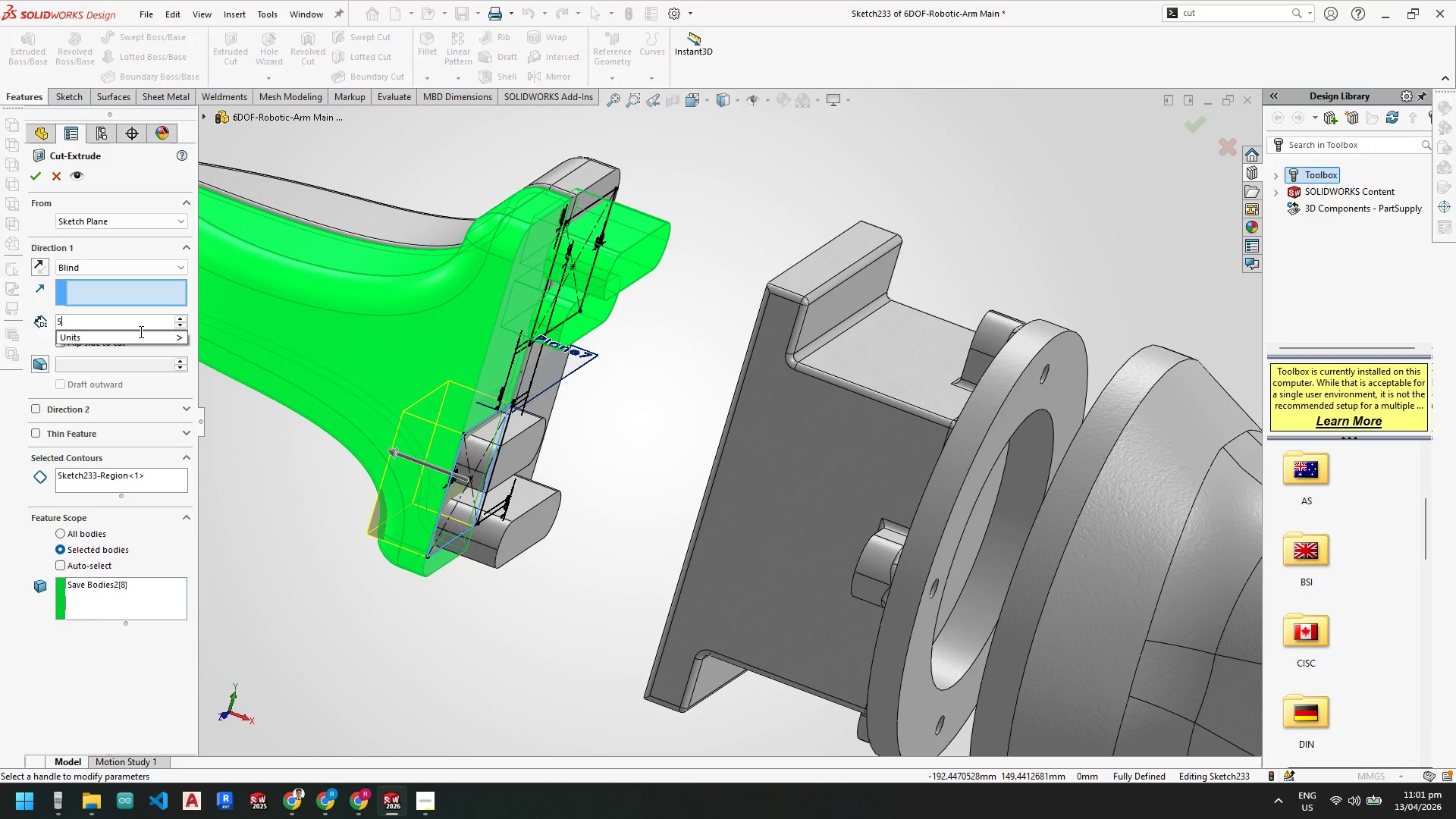 
key(NumpadEnter)
 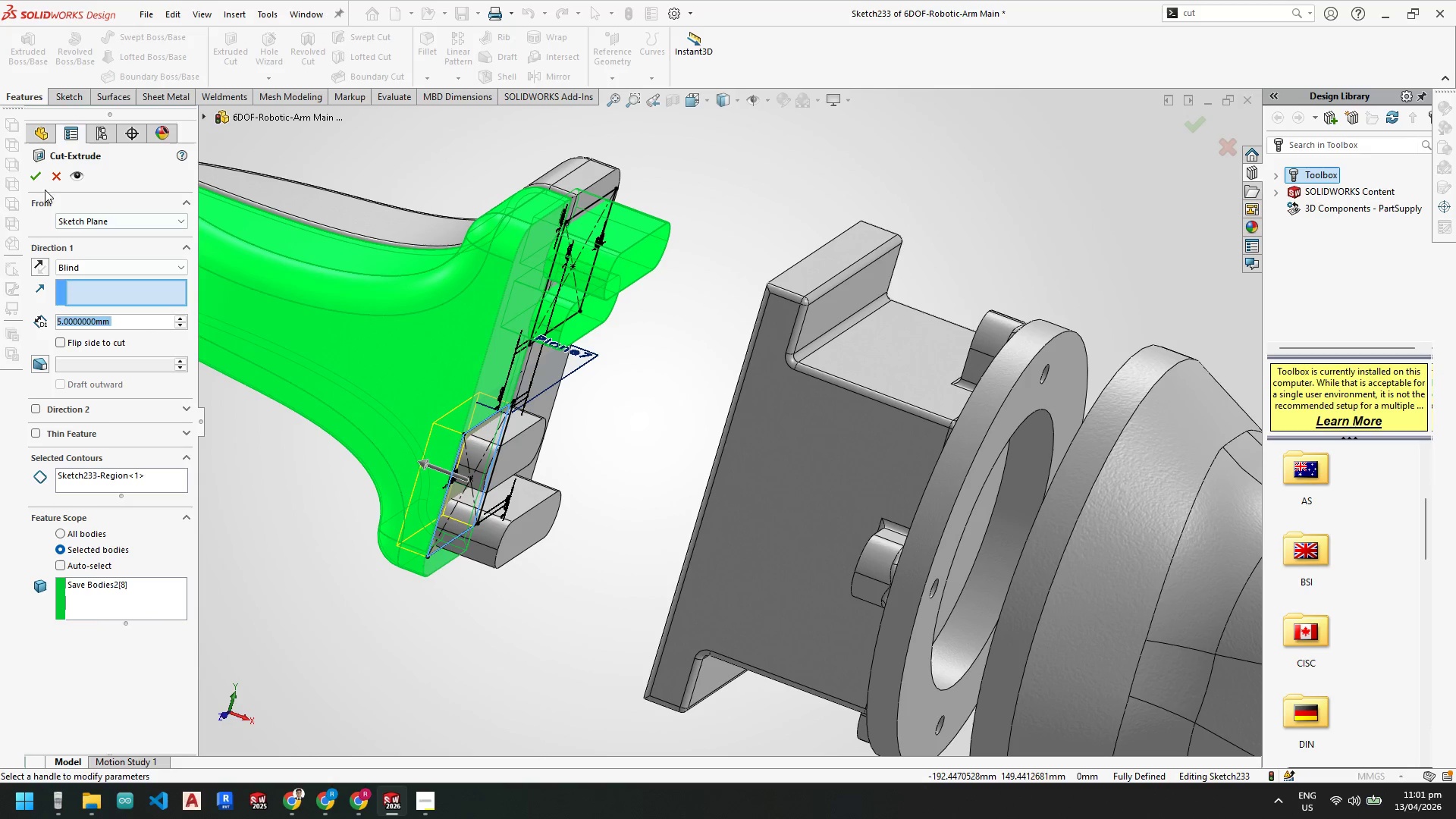 
left_click([39, 177])
 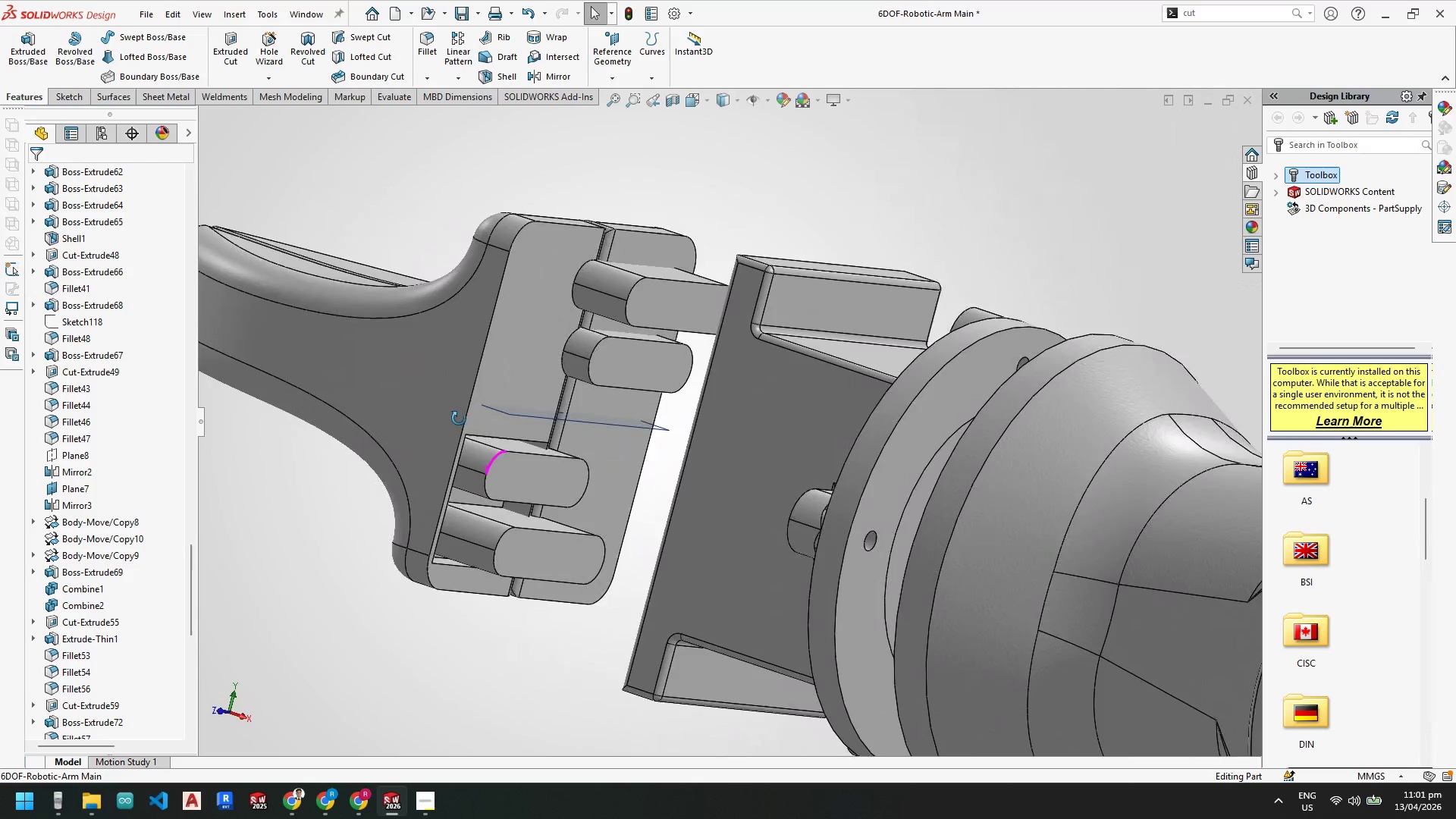 
wait(6.56)
 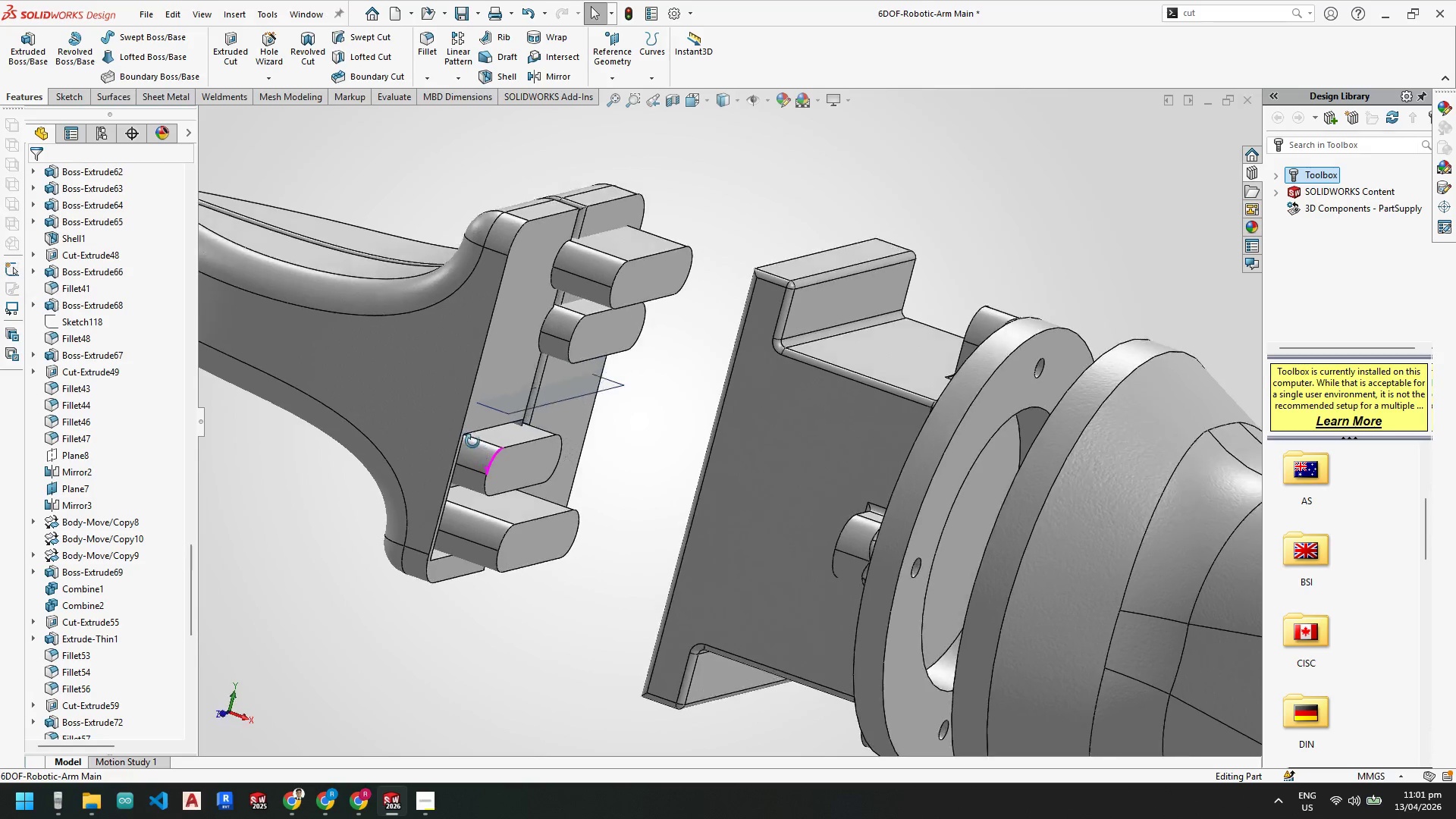 
scroll: coordinate [604, 431], scroll_direction: down, amount: 4.0
 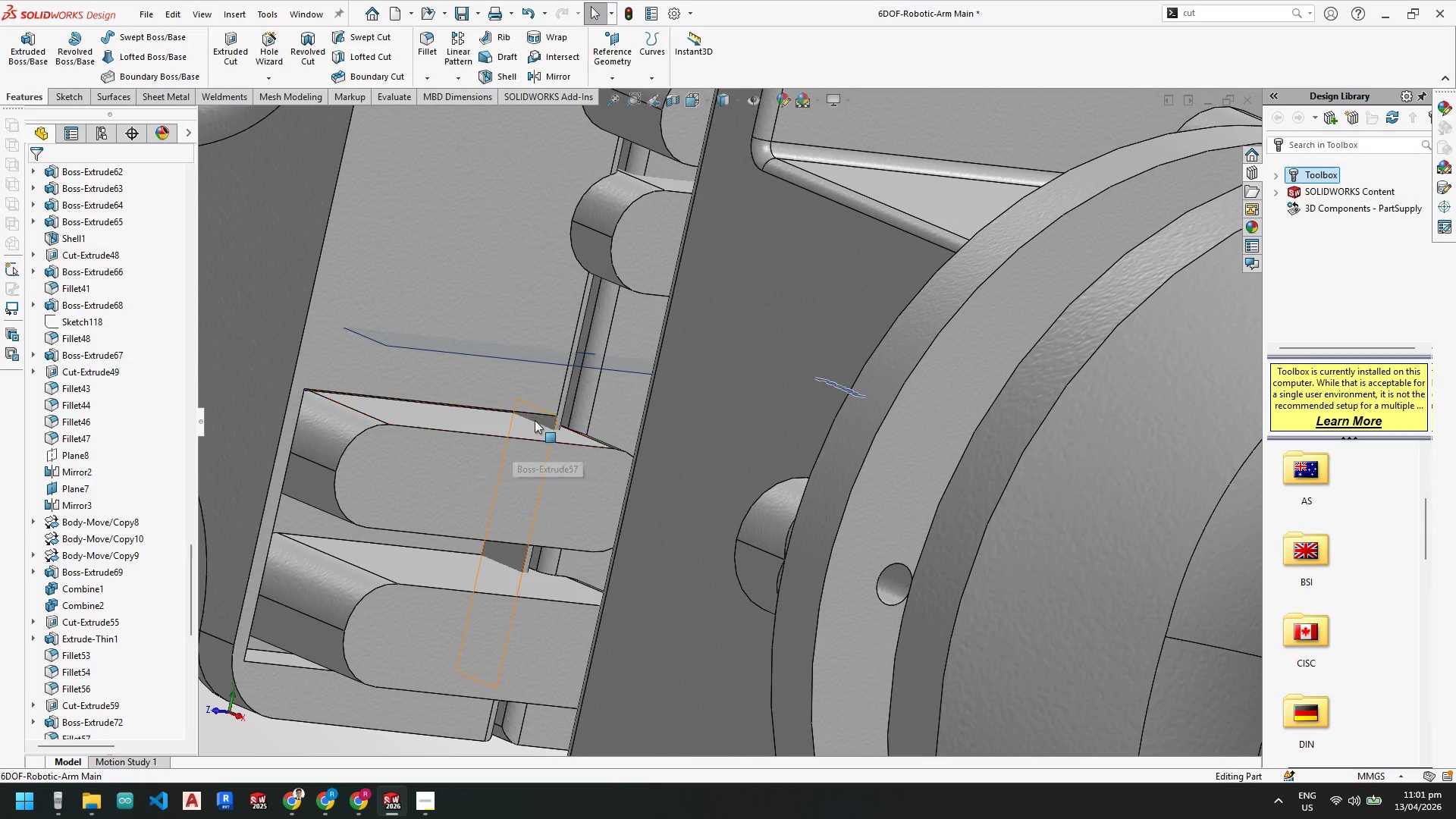 
left_click([535, 420])
 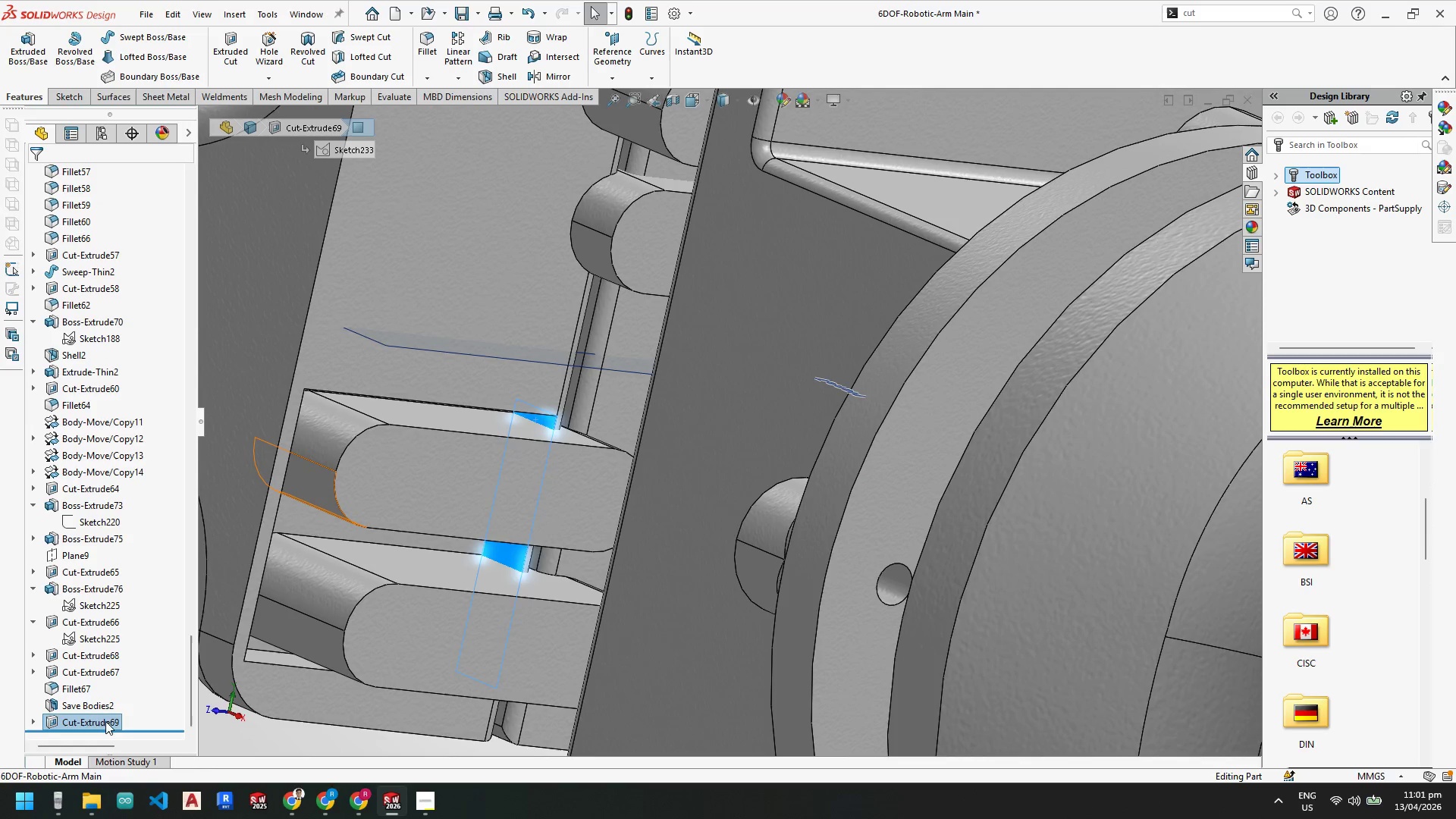 
right_click([105, 720])
 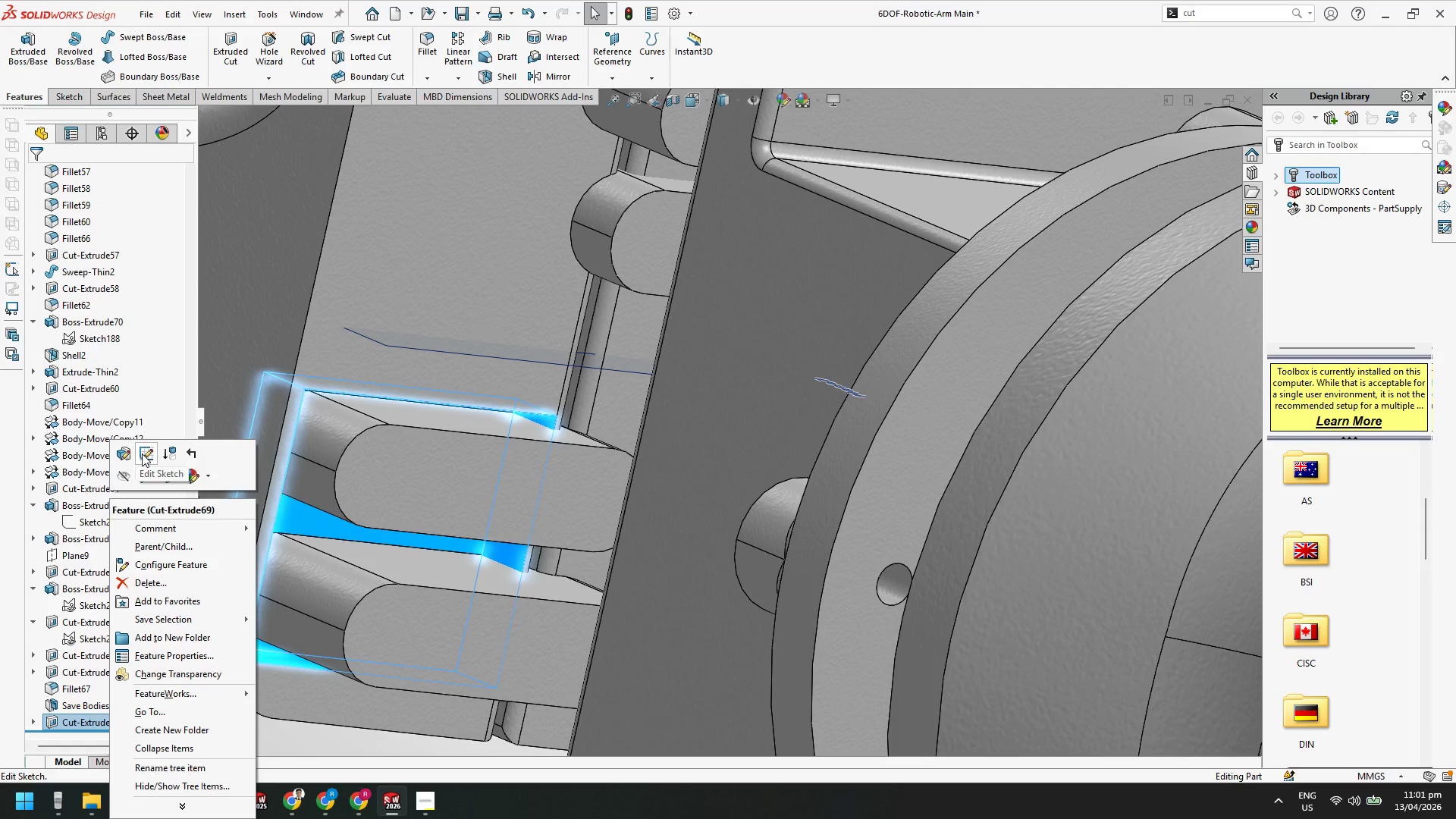 
left_click([142, 453])
 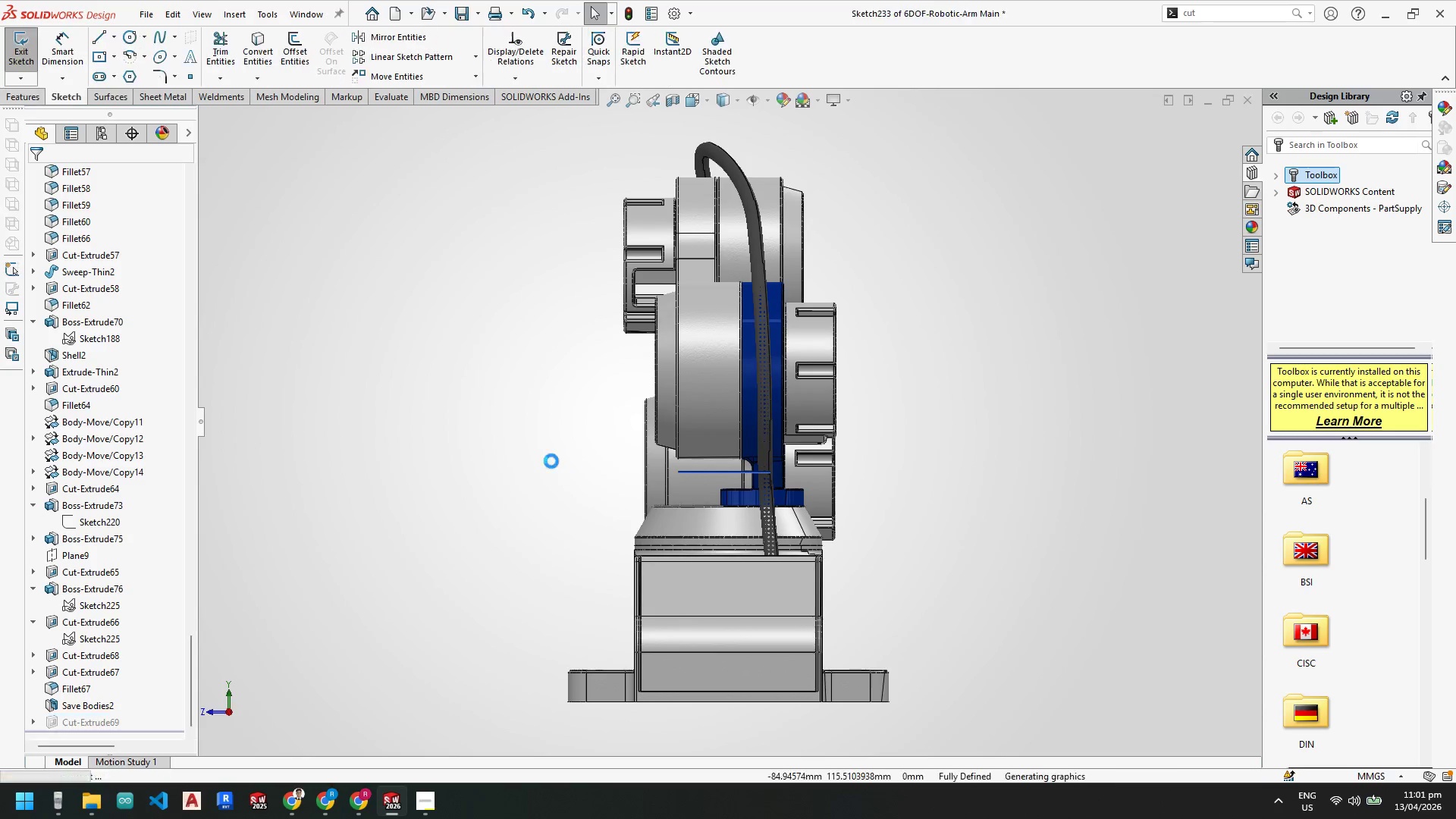 
scroll: coordinate [611, 379], scroll_direction: down, amount: 11.0
 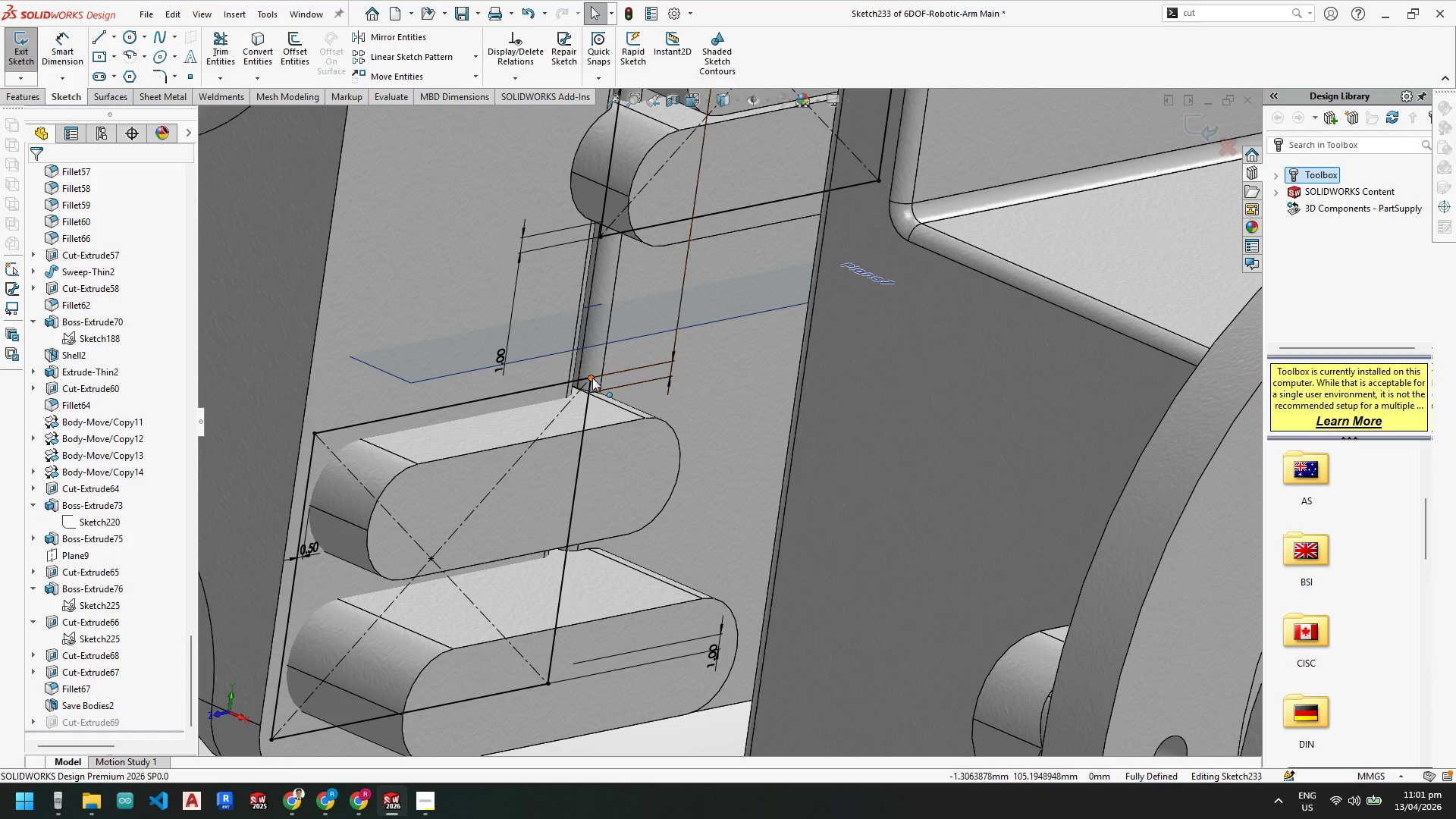 
left_click([591, 378])
 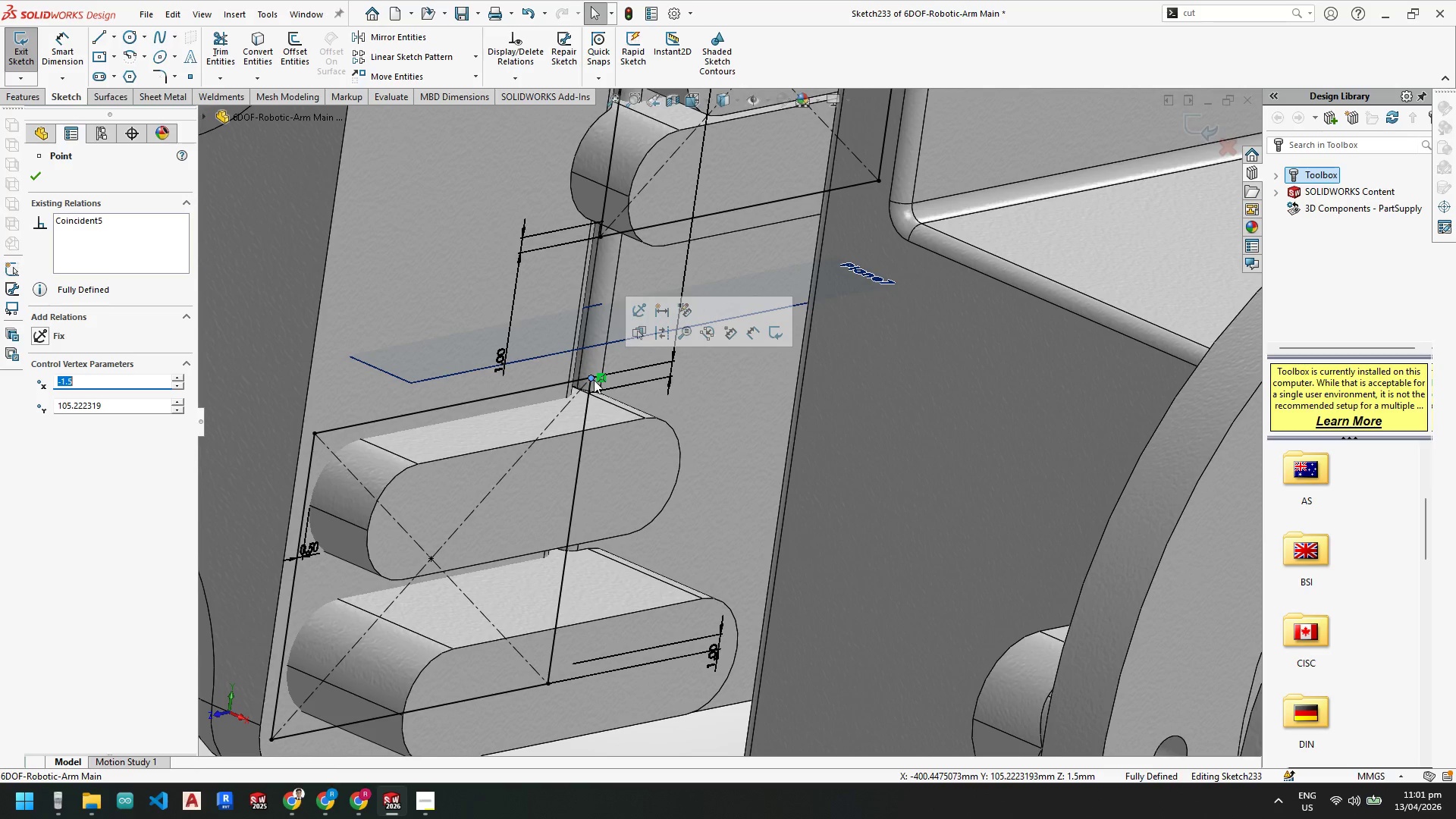 
right_click([598, 378])
 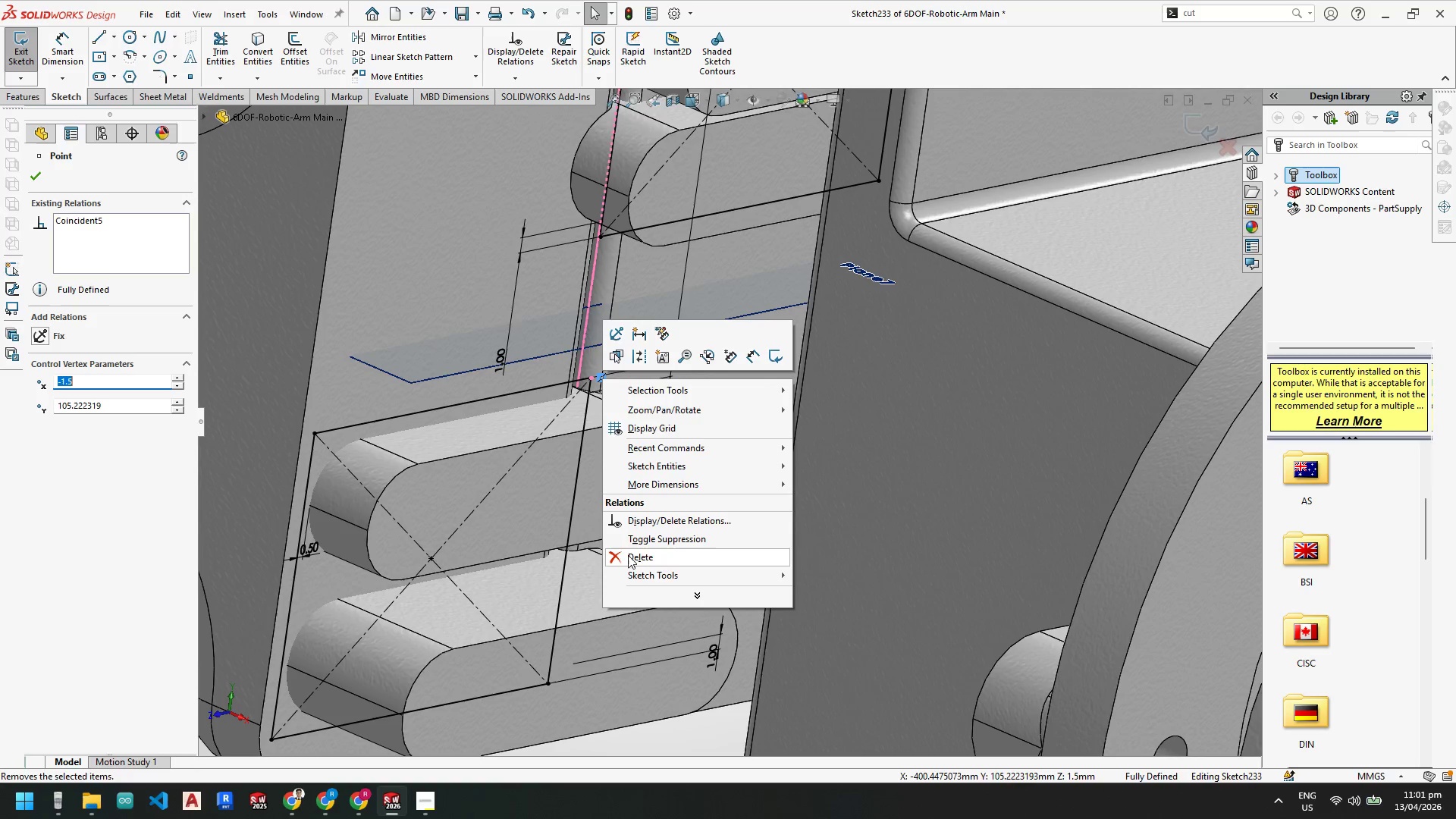 
left_click([629, 555])
 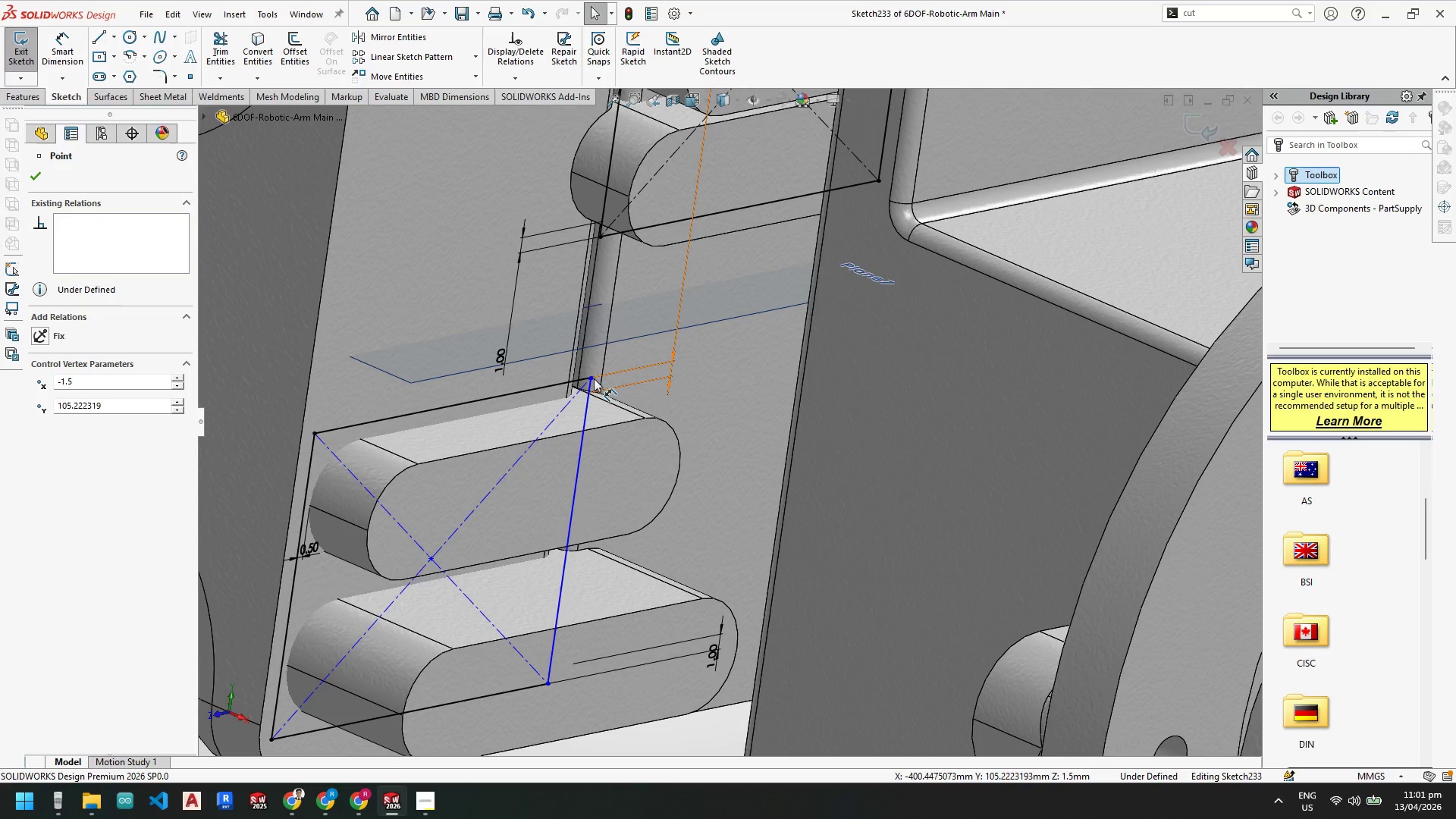 
left_click_drag(start_coordinate=[593, 378], to_coordinate=[636, 371])
 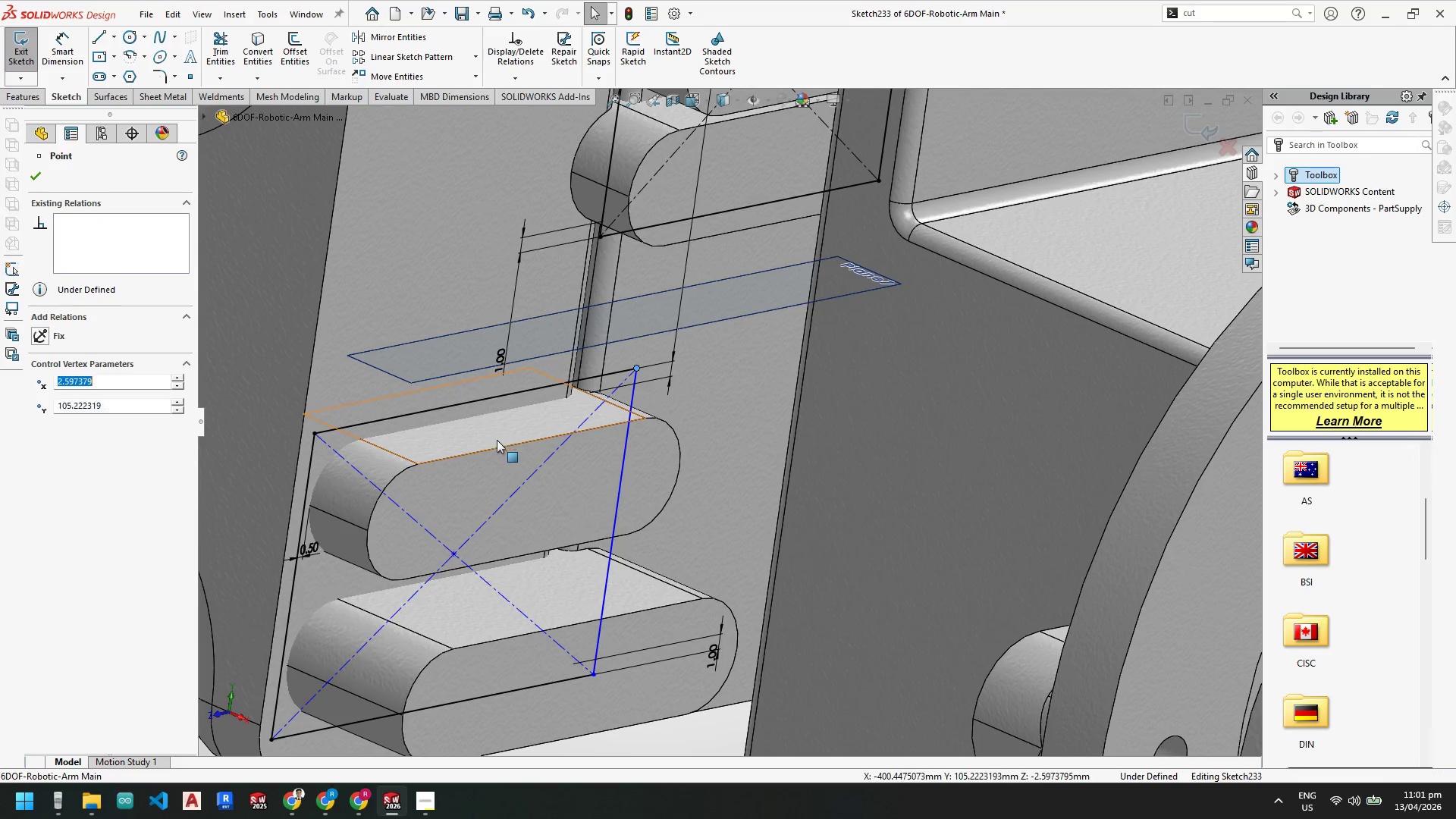 
key(Escape)
 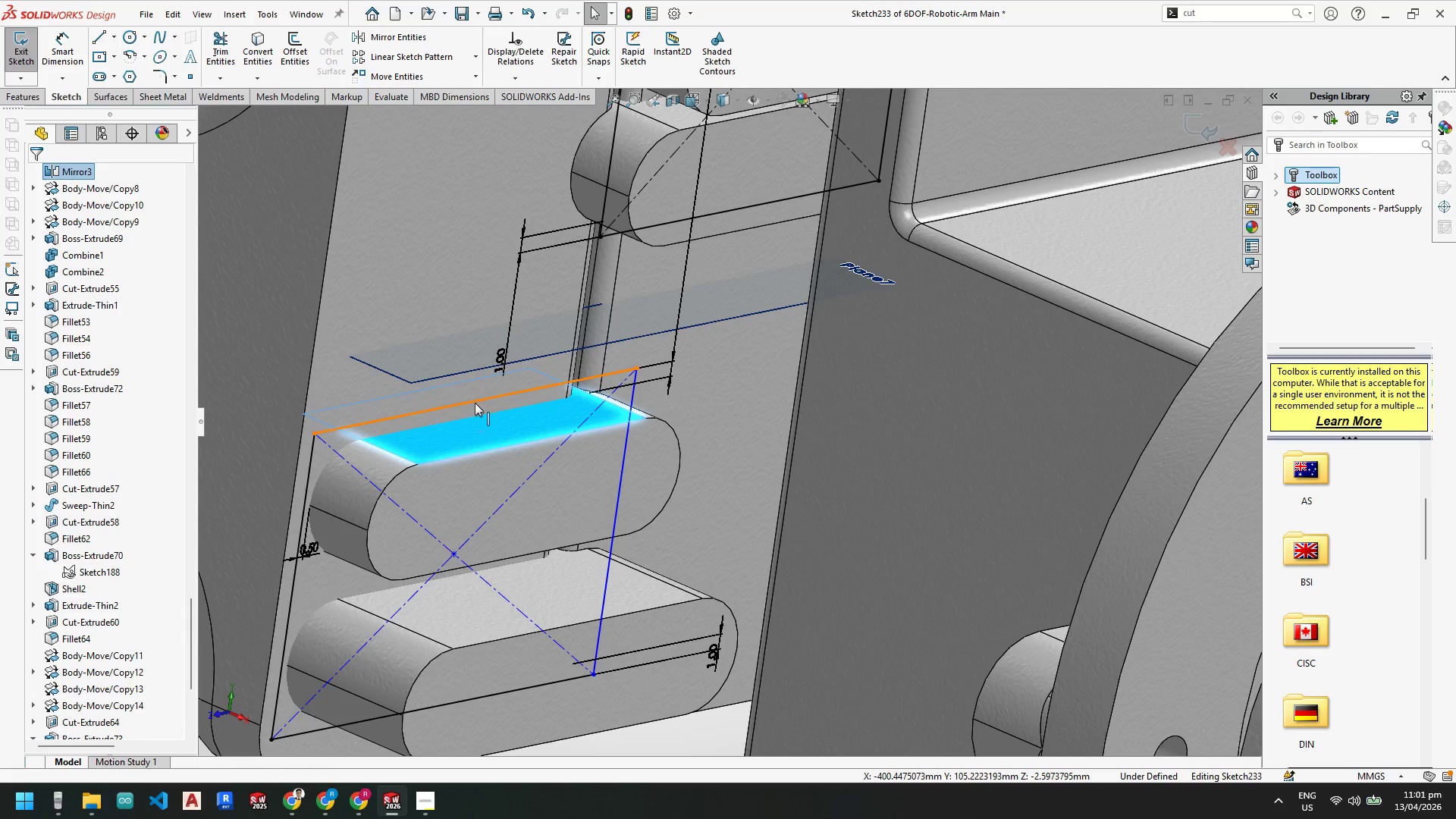 
key(Escape)
 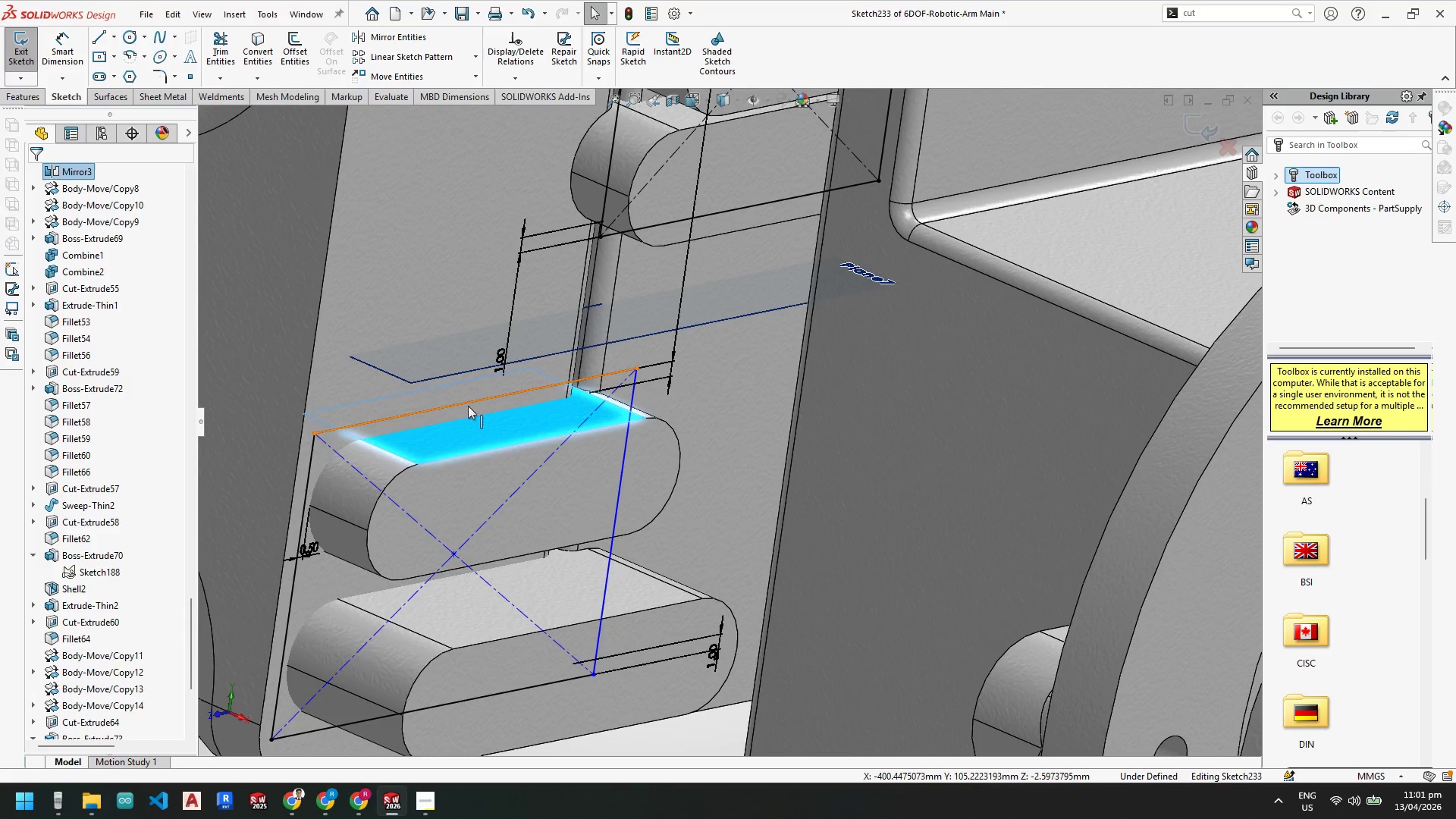 
key(Escape)
 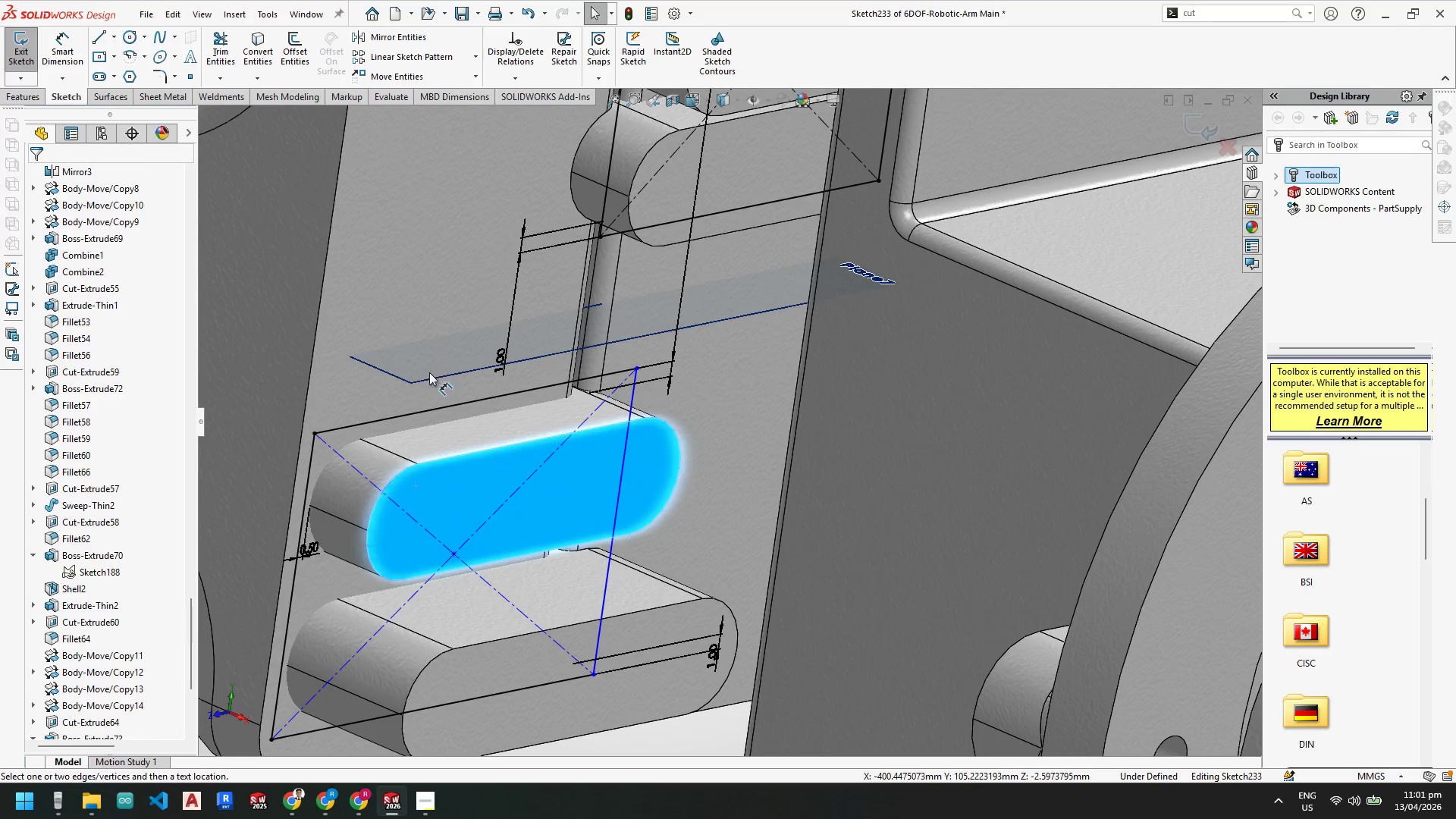 
key(Escape)
 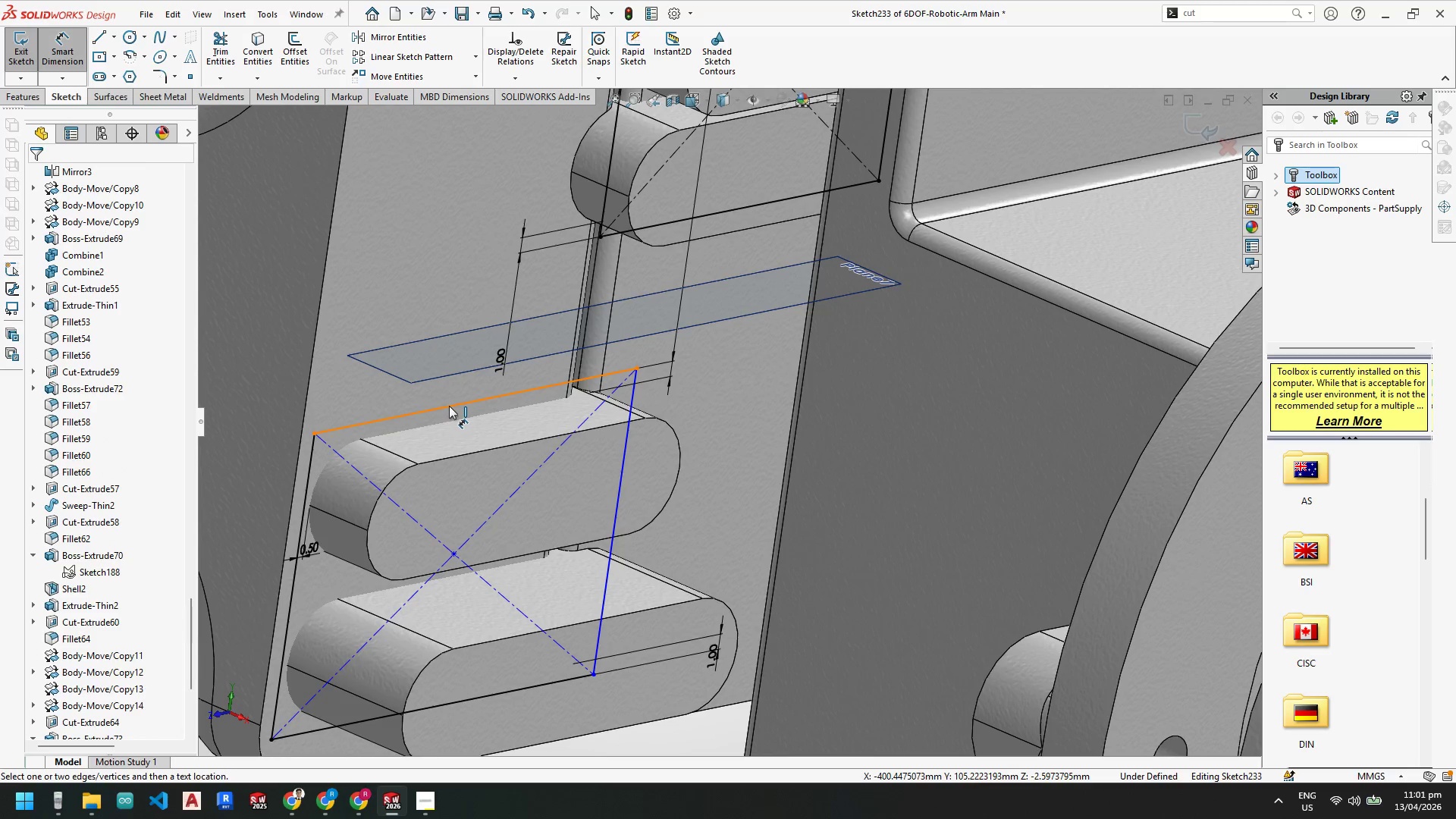 
double_click([453, 398])
 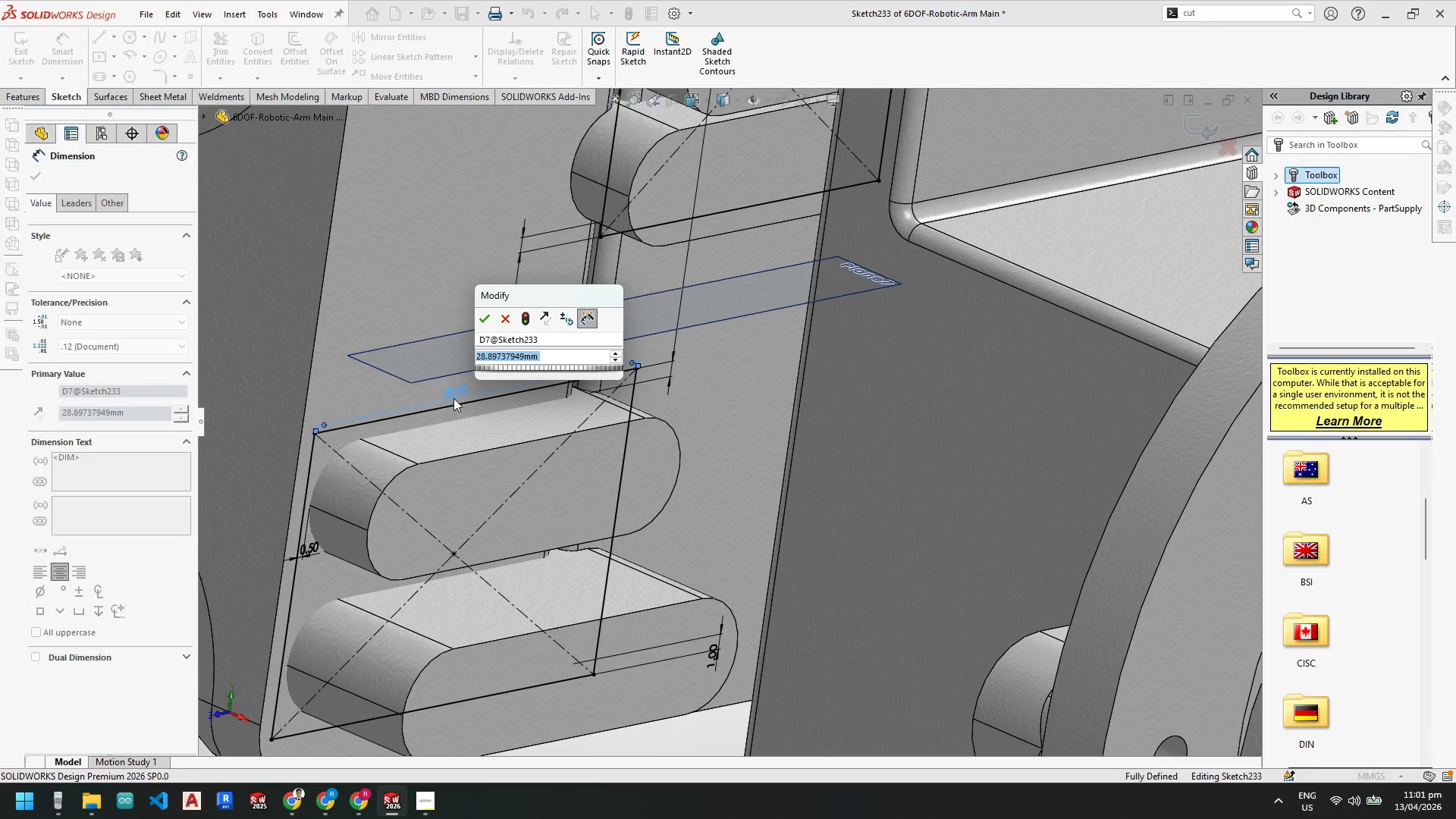 
key(Numpad3)
 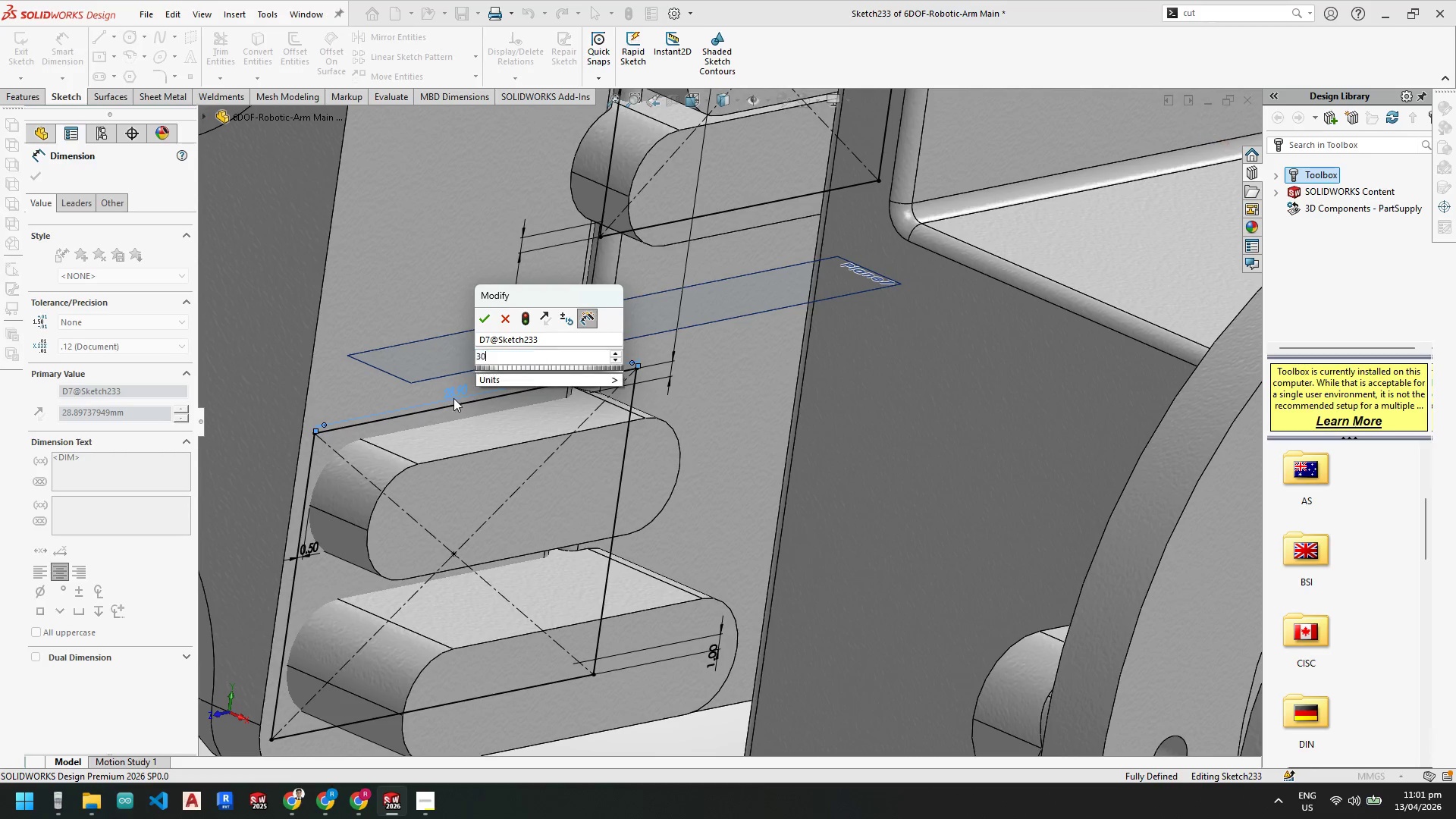 
key(Numpad0)
 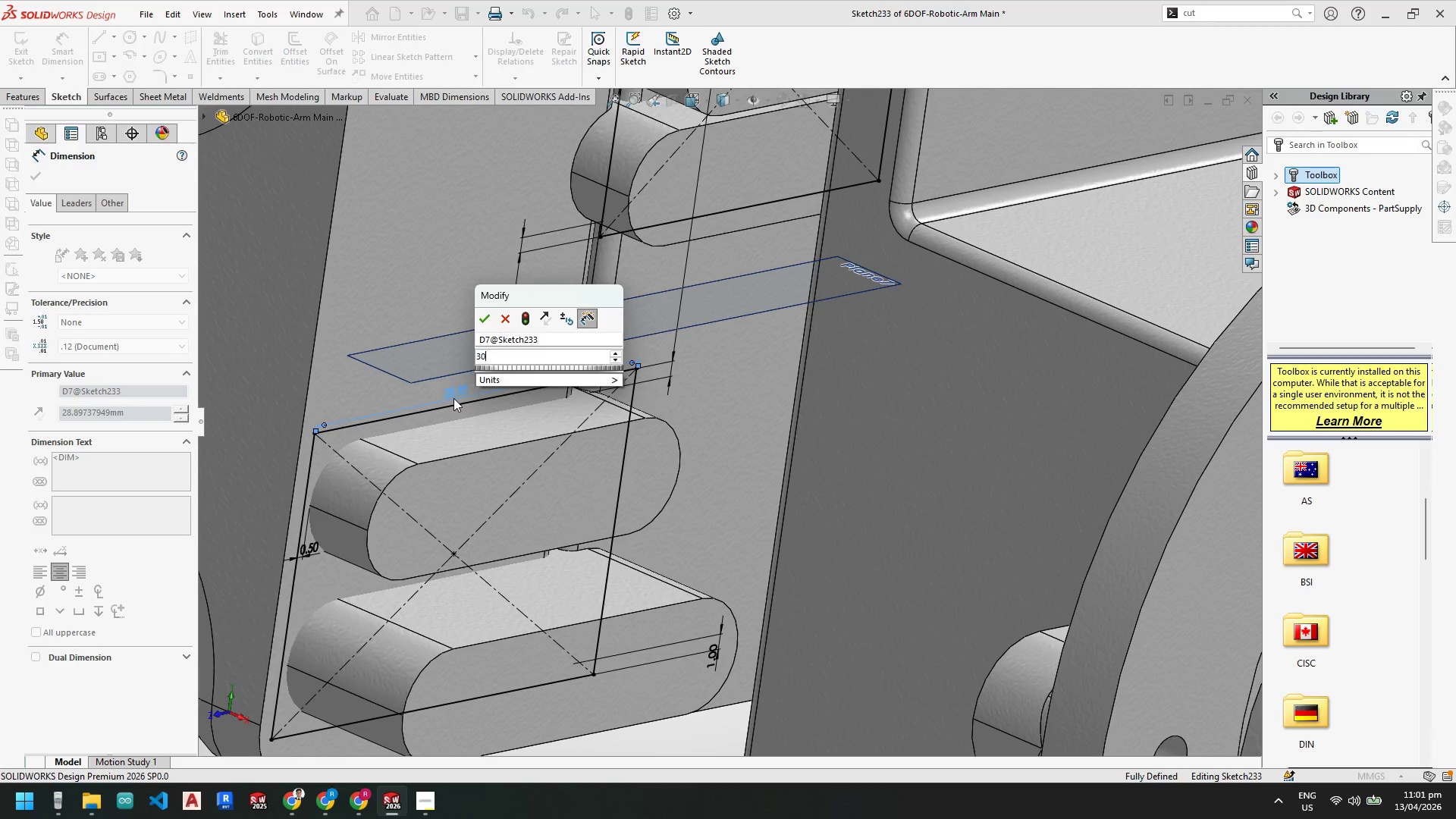 
key(NumpadEnter)
 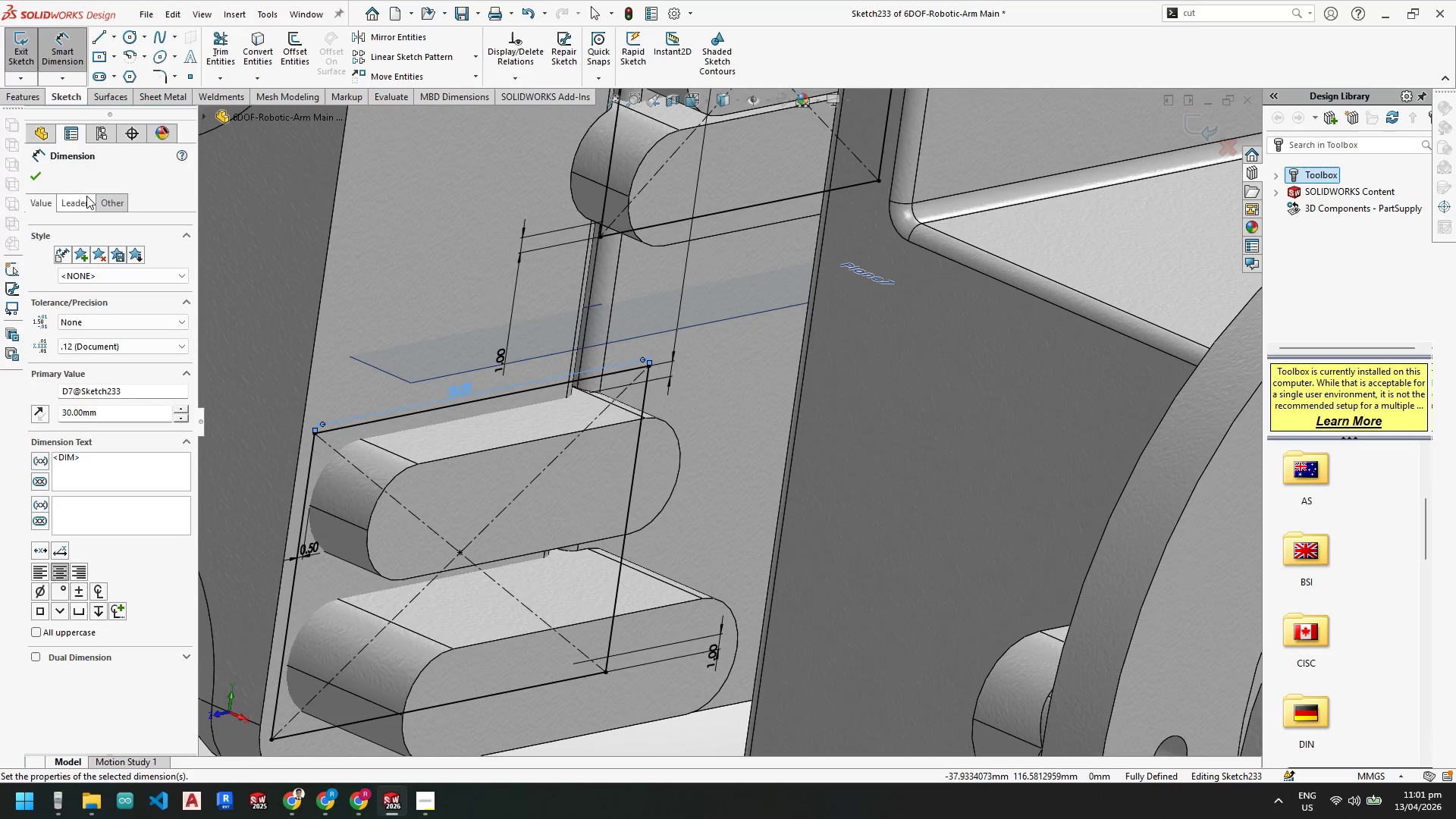 
left_click([42, 180])
 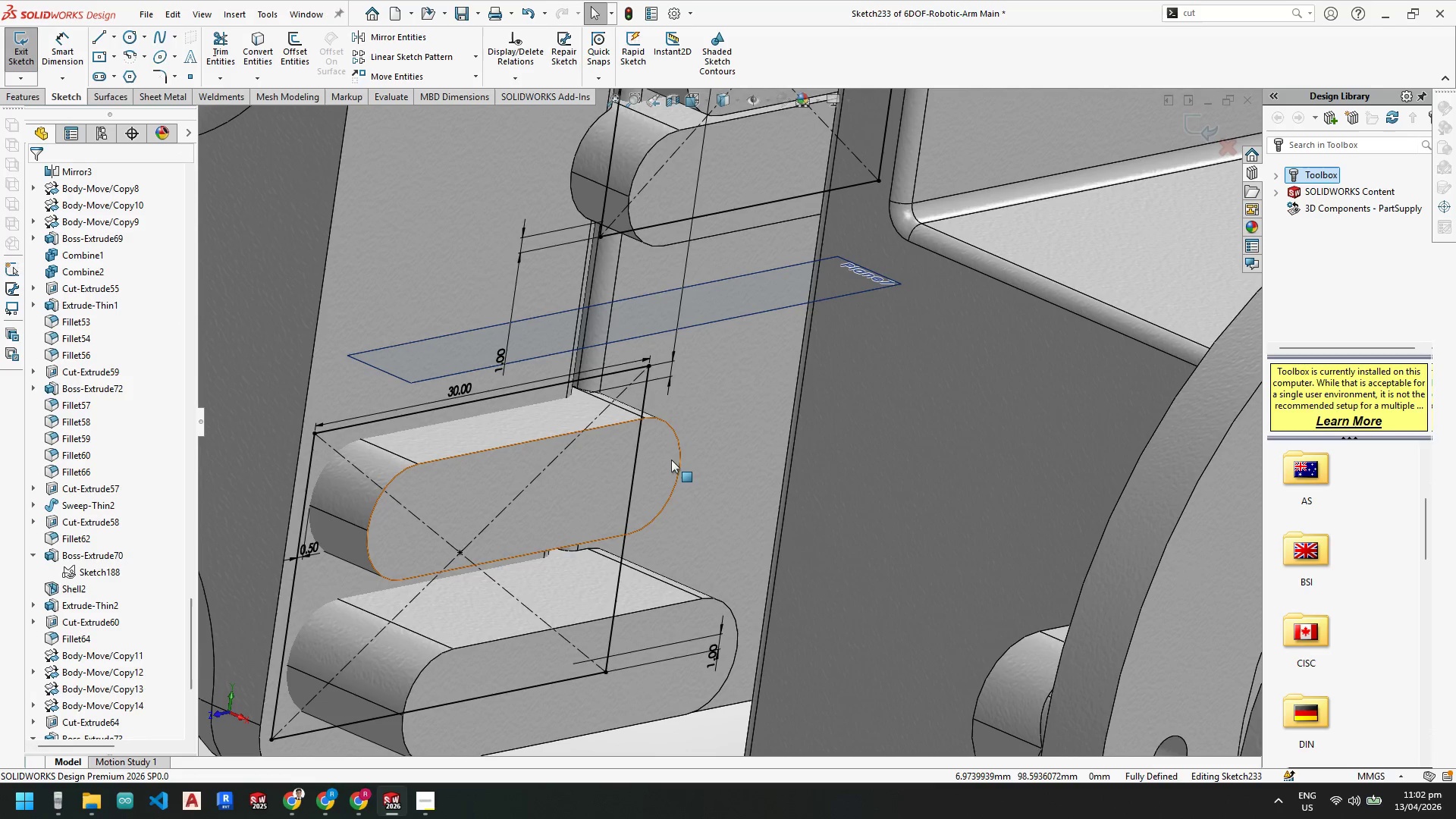 
scroll: coordinate [676, 234], scroll_direction: down, amount: 1.0
 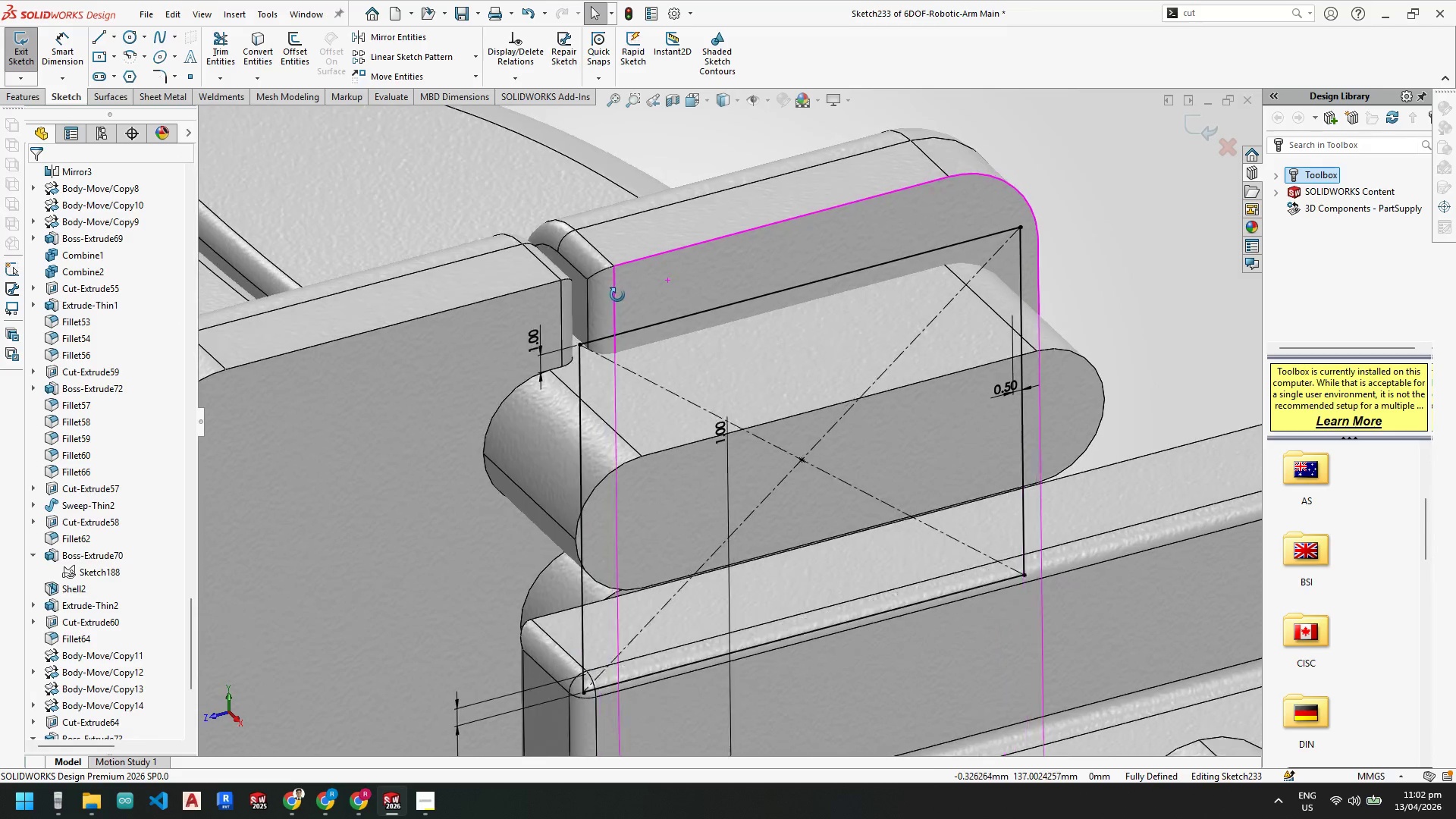 
key(Escape)
 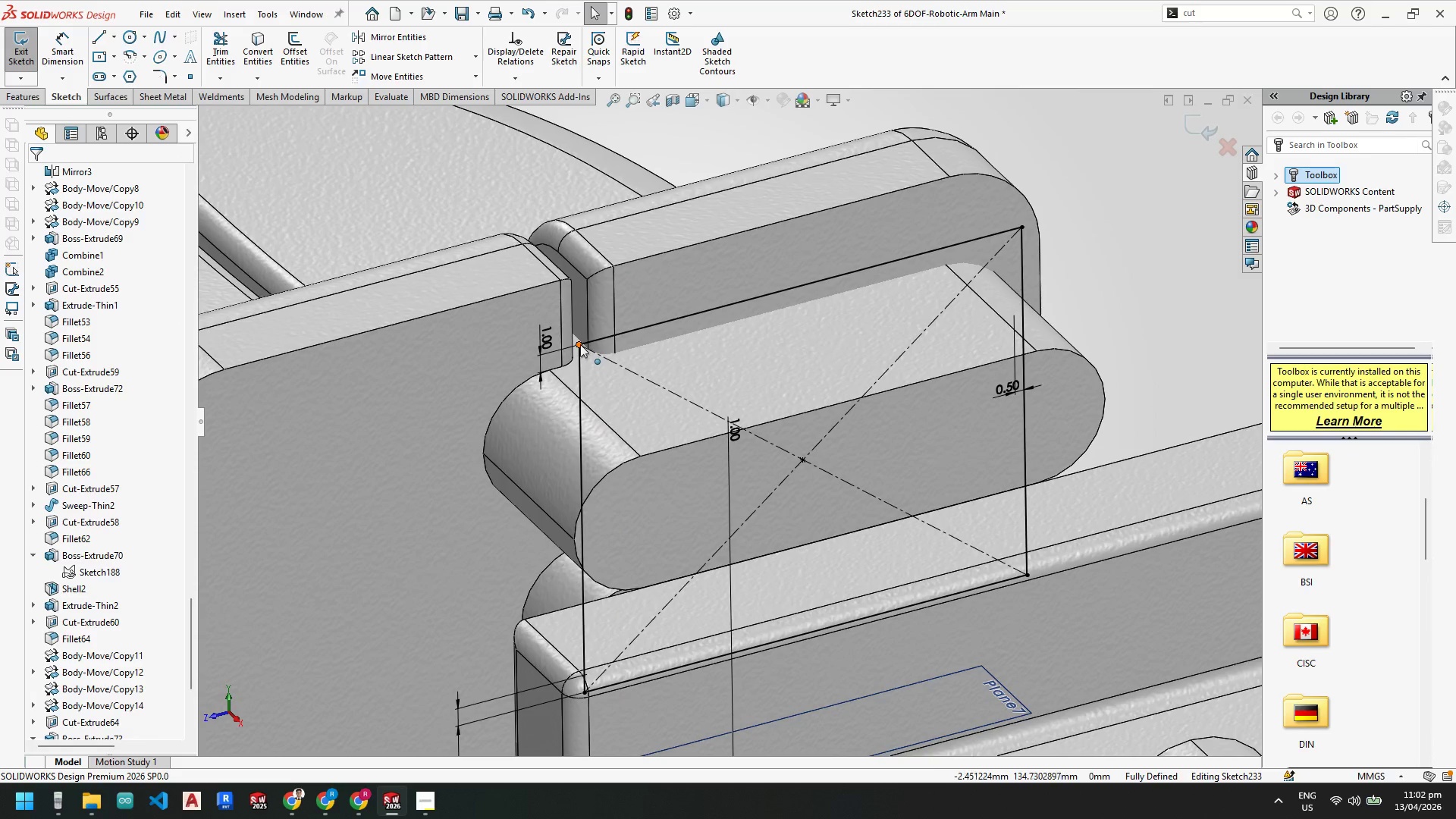 
left_click([579, 344])
 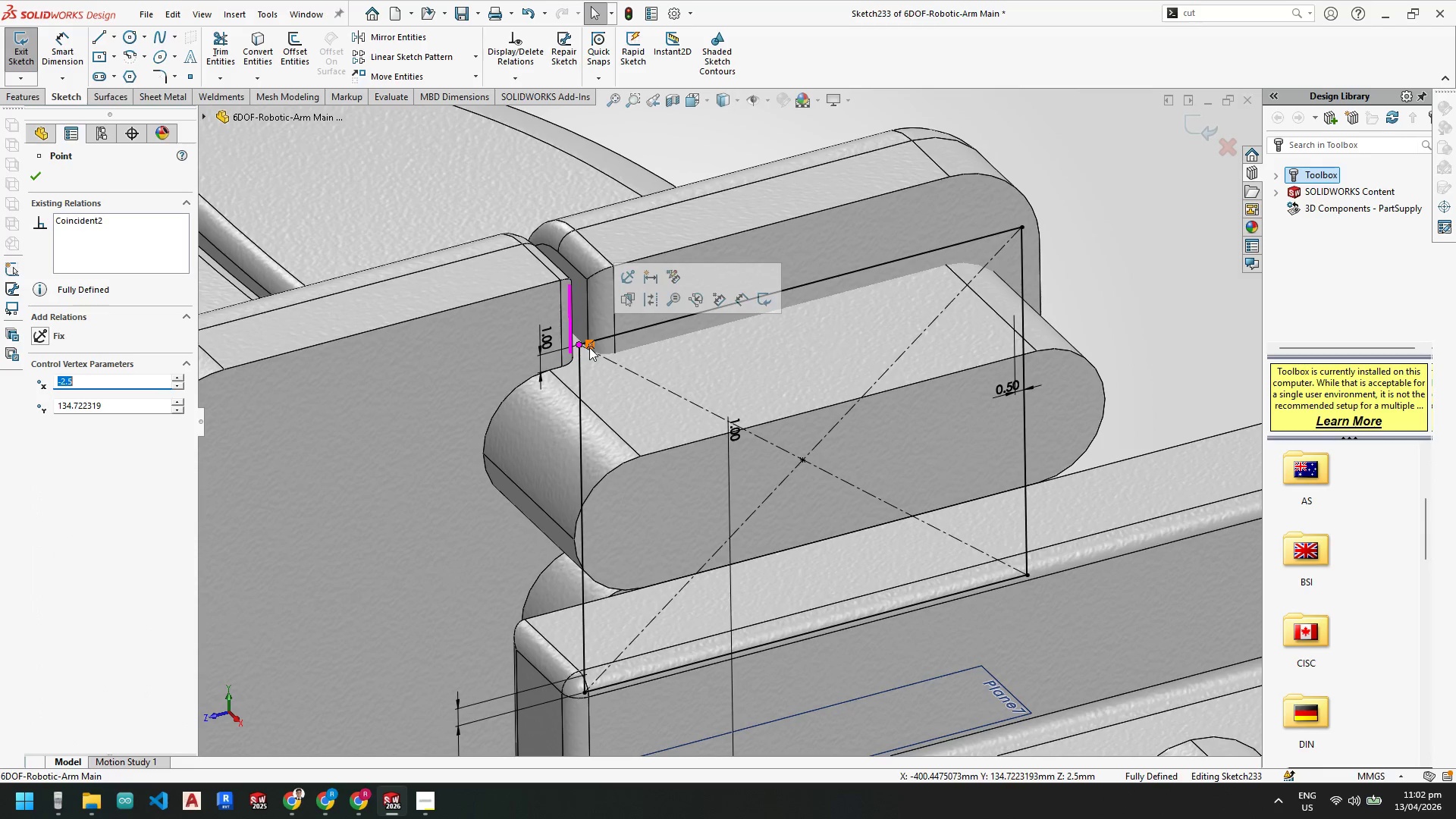 
right_click([591, 345])
 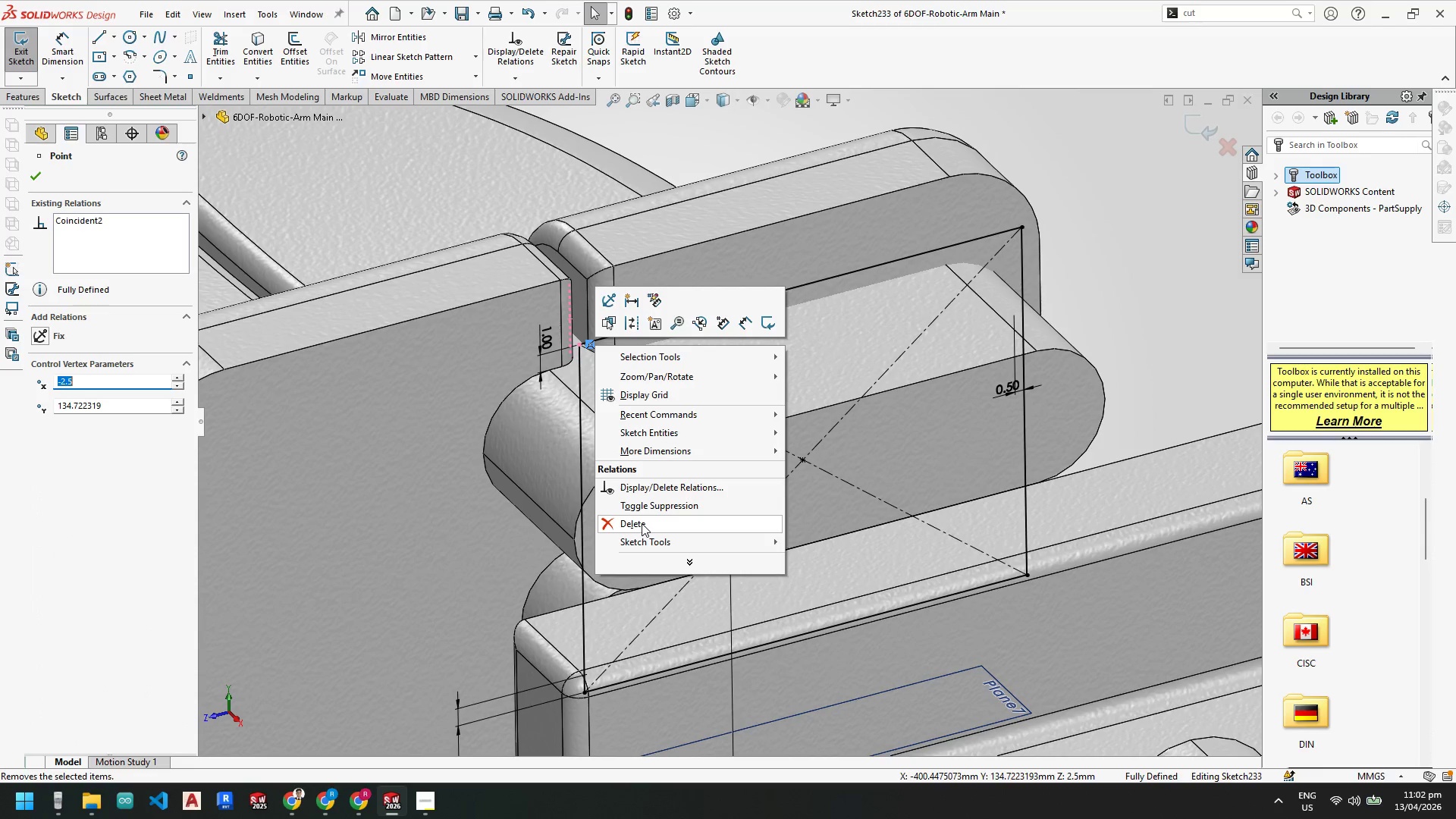 
left_click([641, 524])
 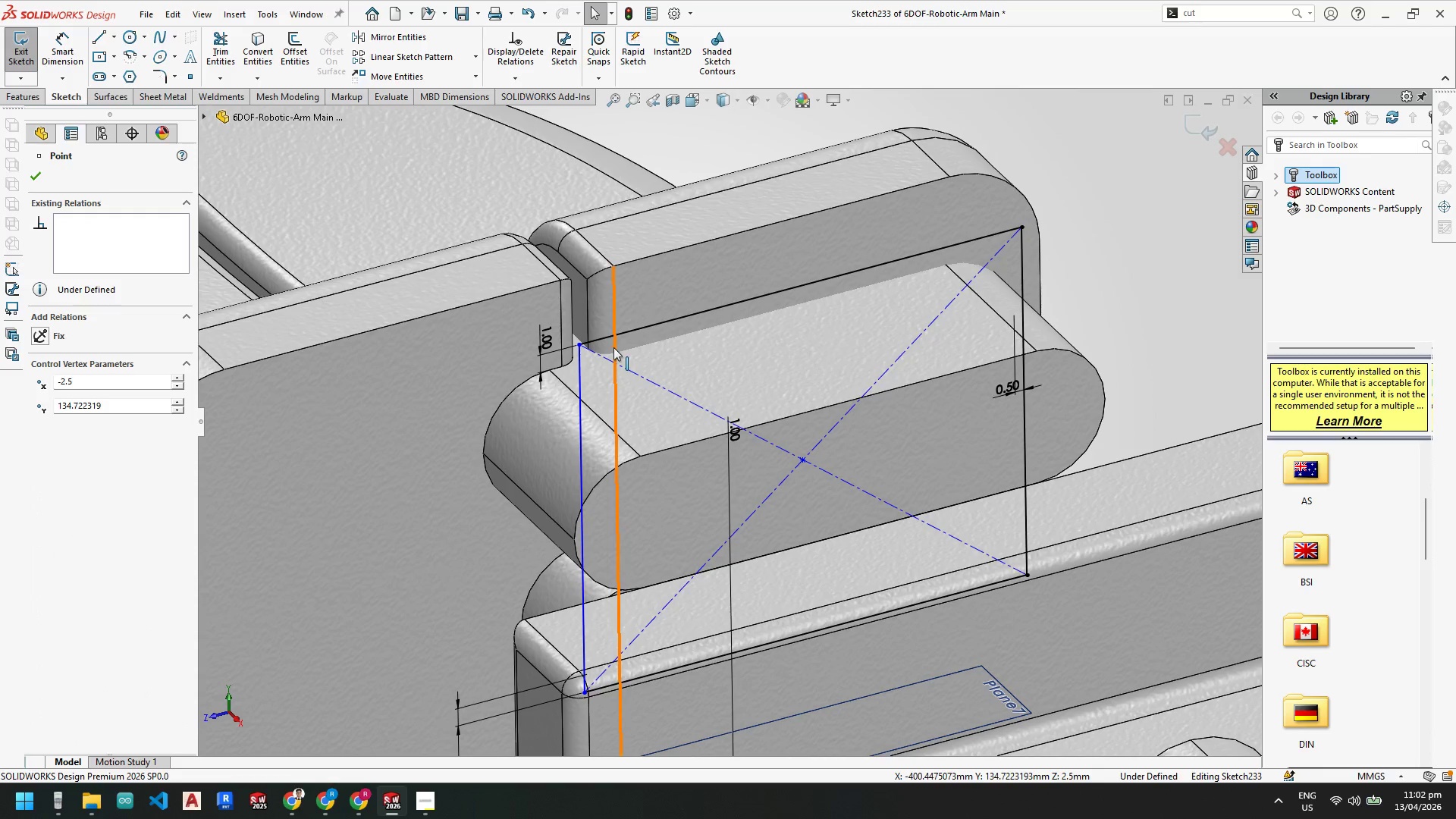 
scroll: coordinate [661, 369], scroll_direction: up, amount: 4.0
 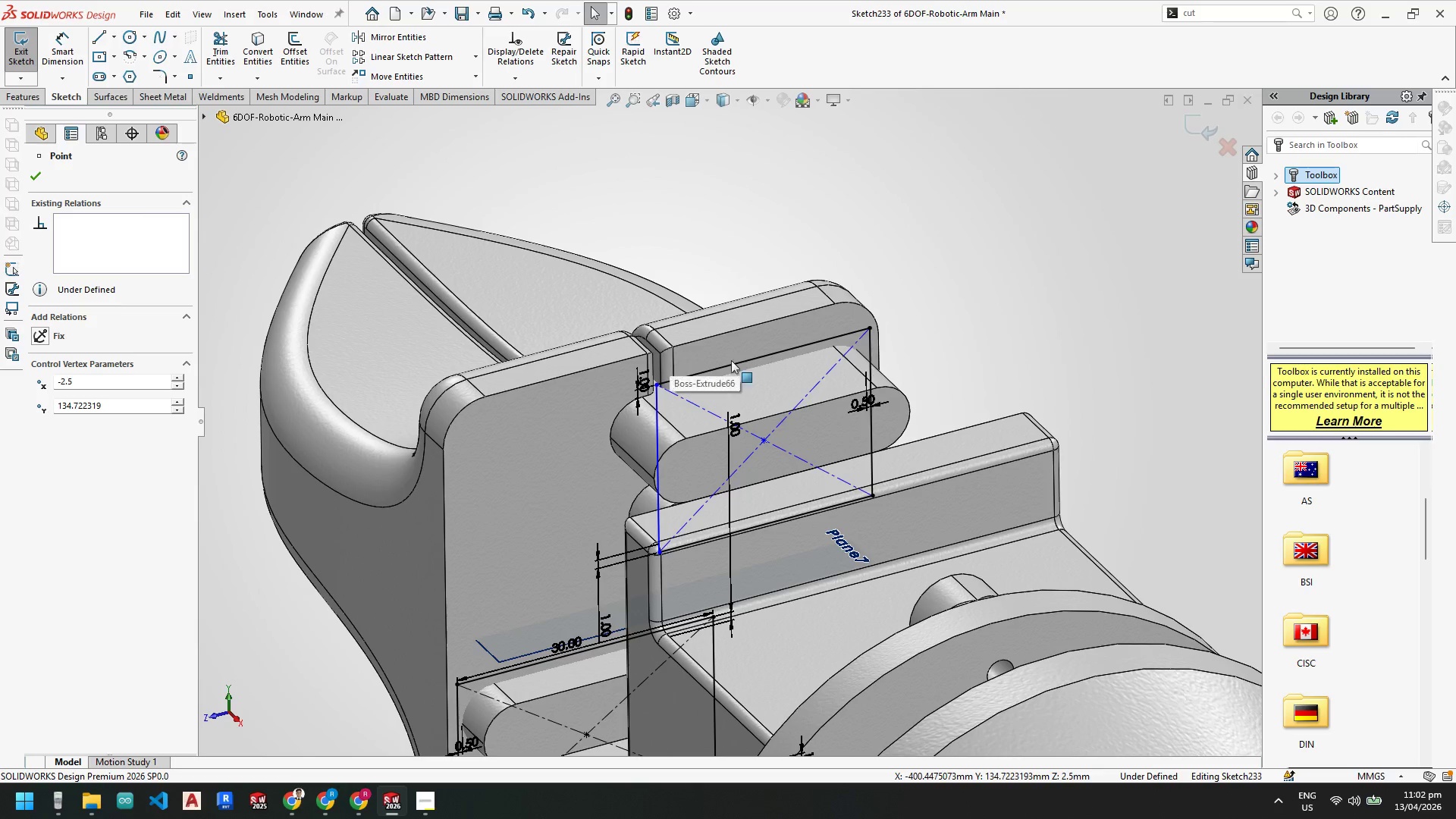 
scroll: coordinate [757, 365], scroll_direction: down, amount: 2.0
 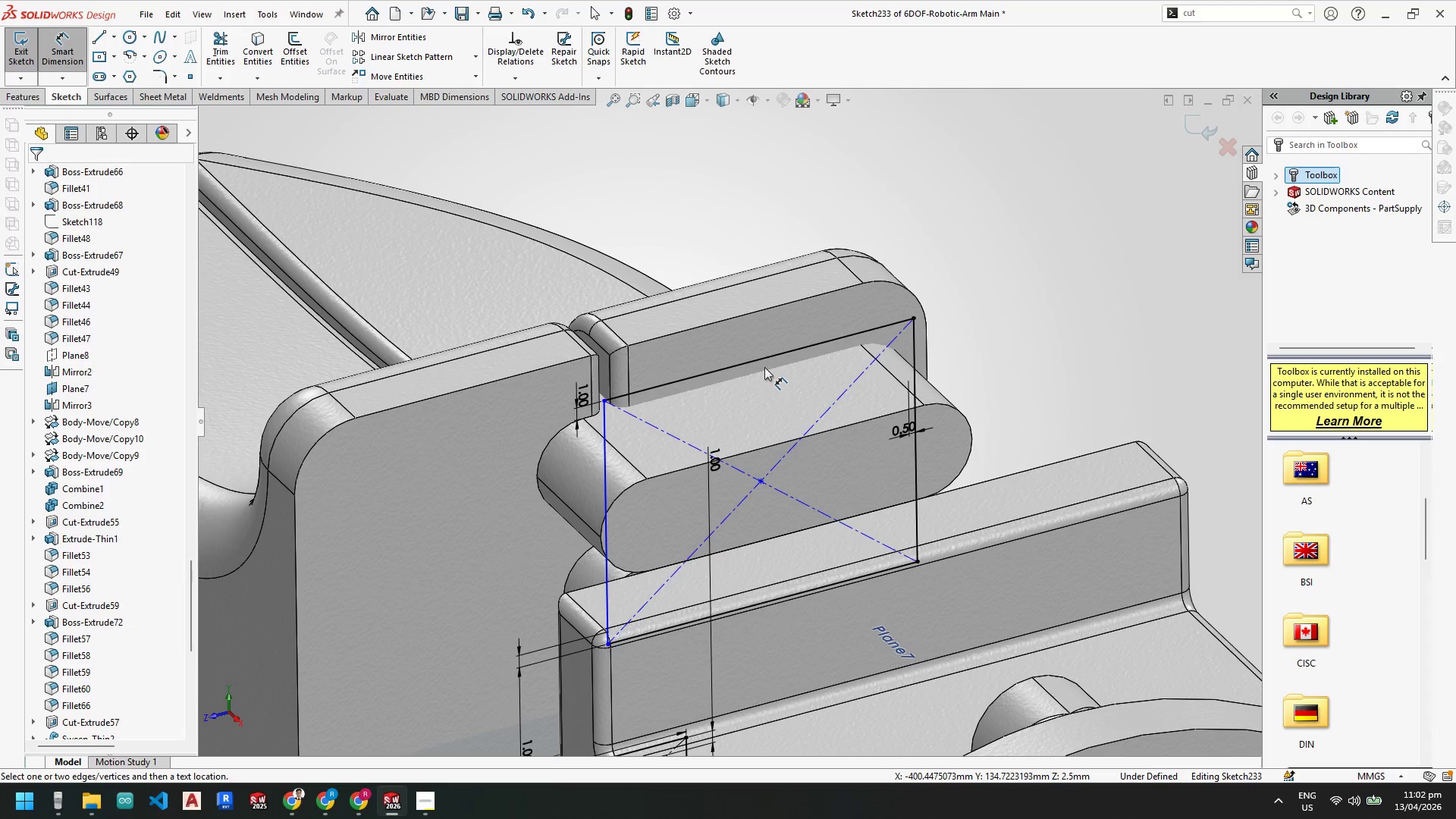 
double_click([758, 349])
 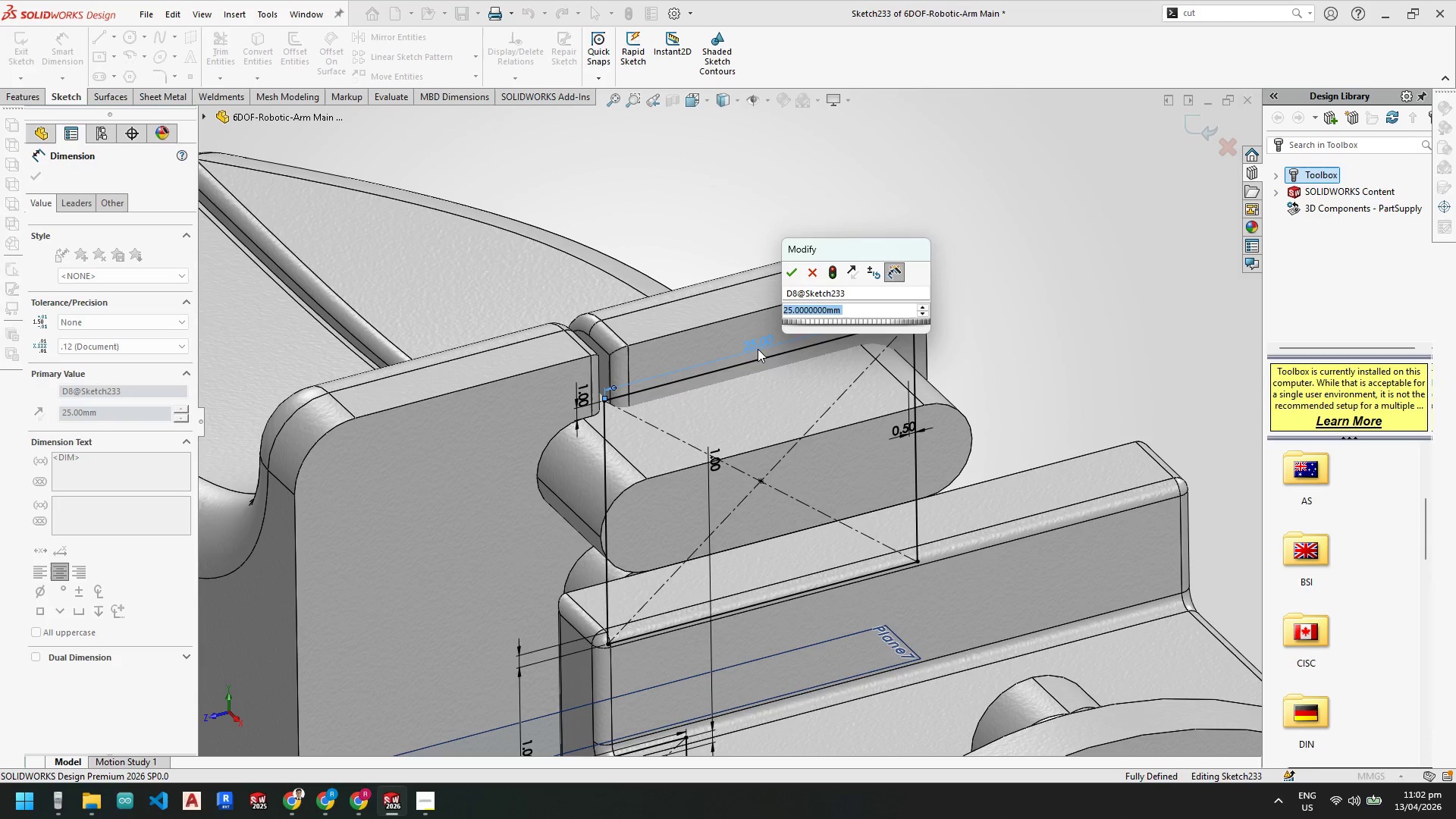 
key(Numpad3)
 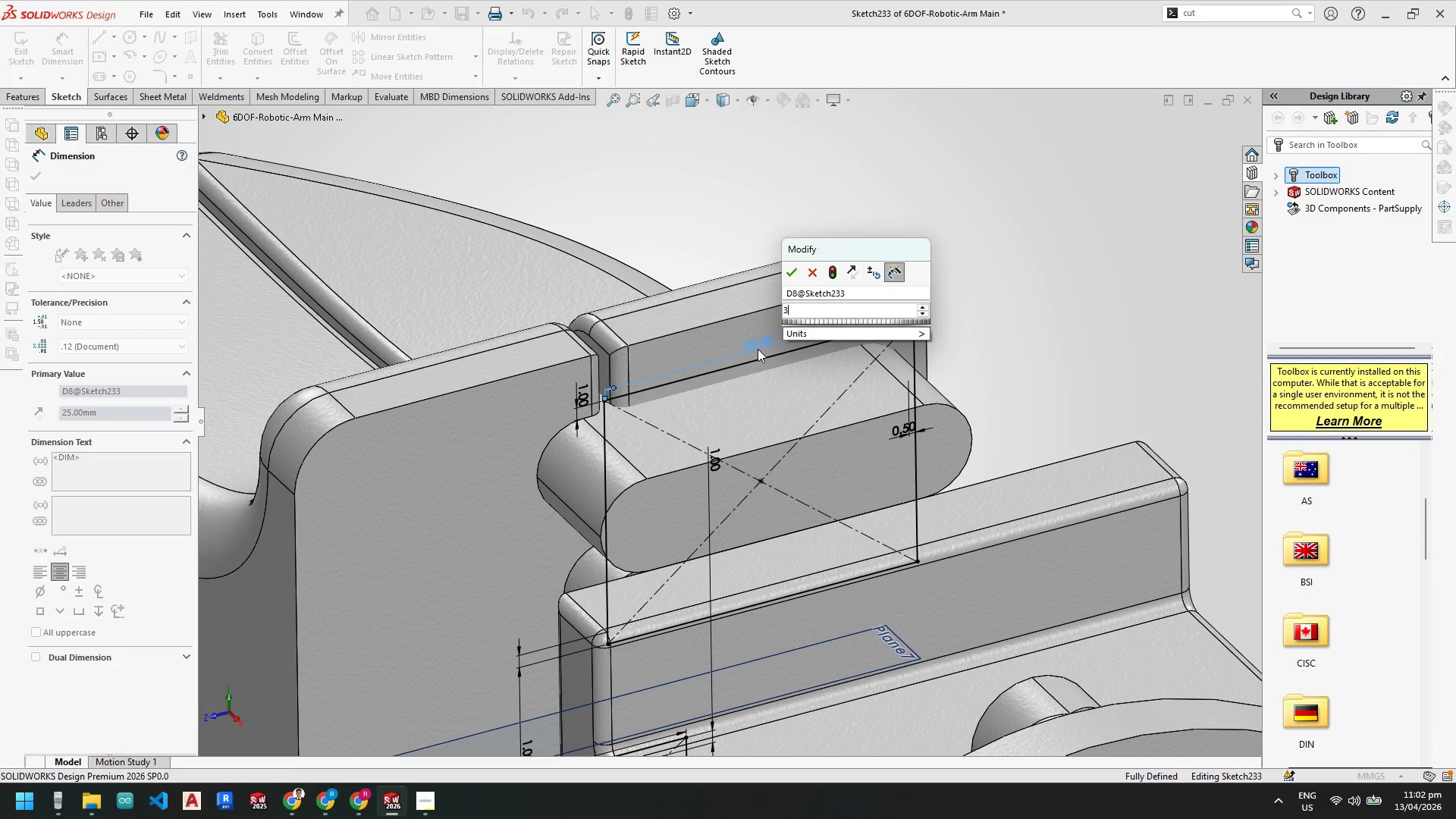 
key(Numpad0)
 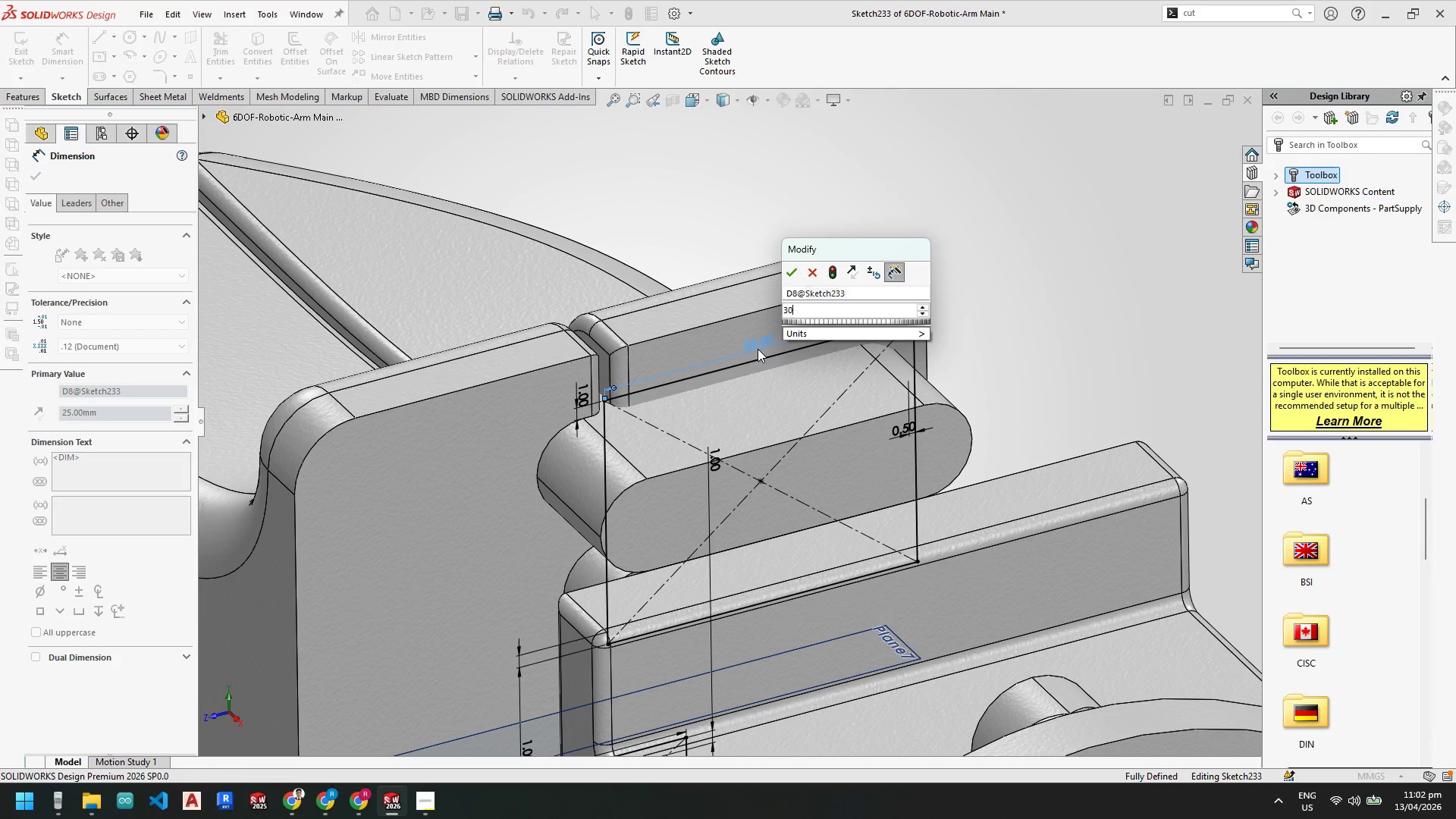 
key(NumpadEnter)
 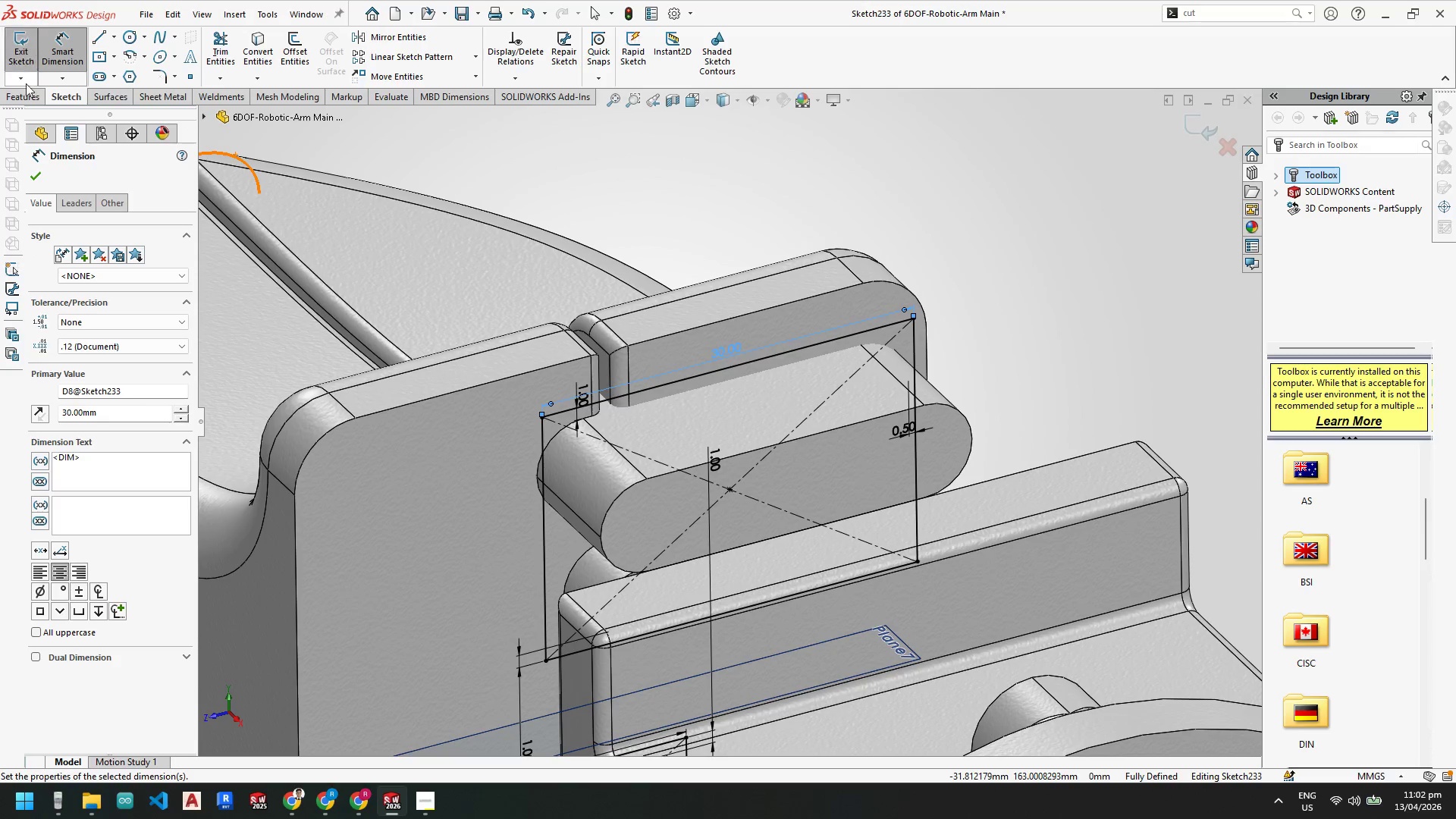 
left_click([40, 179])
 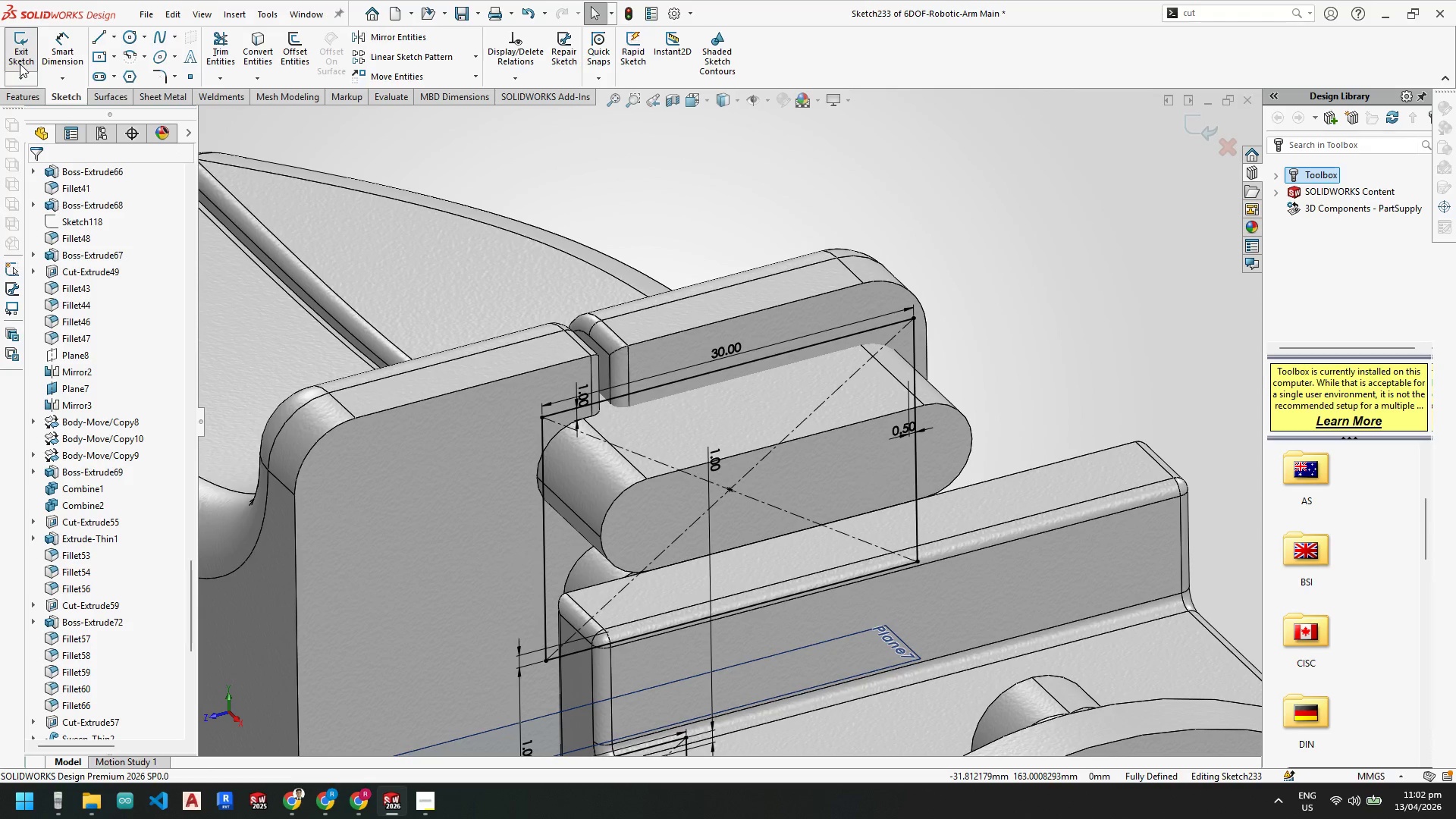 
left_click([23, 57])
 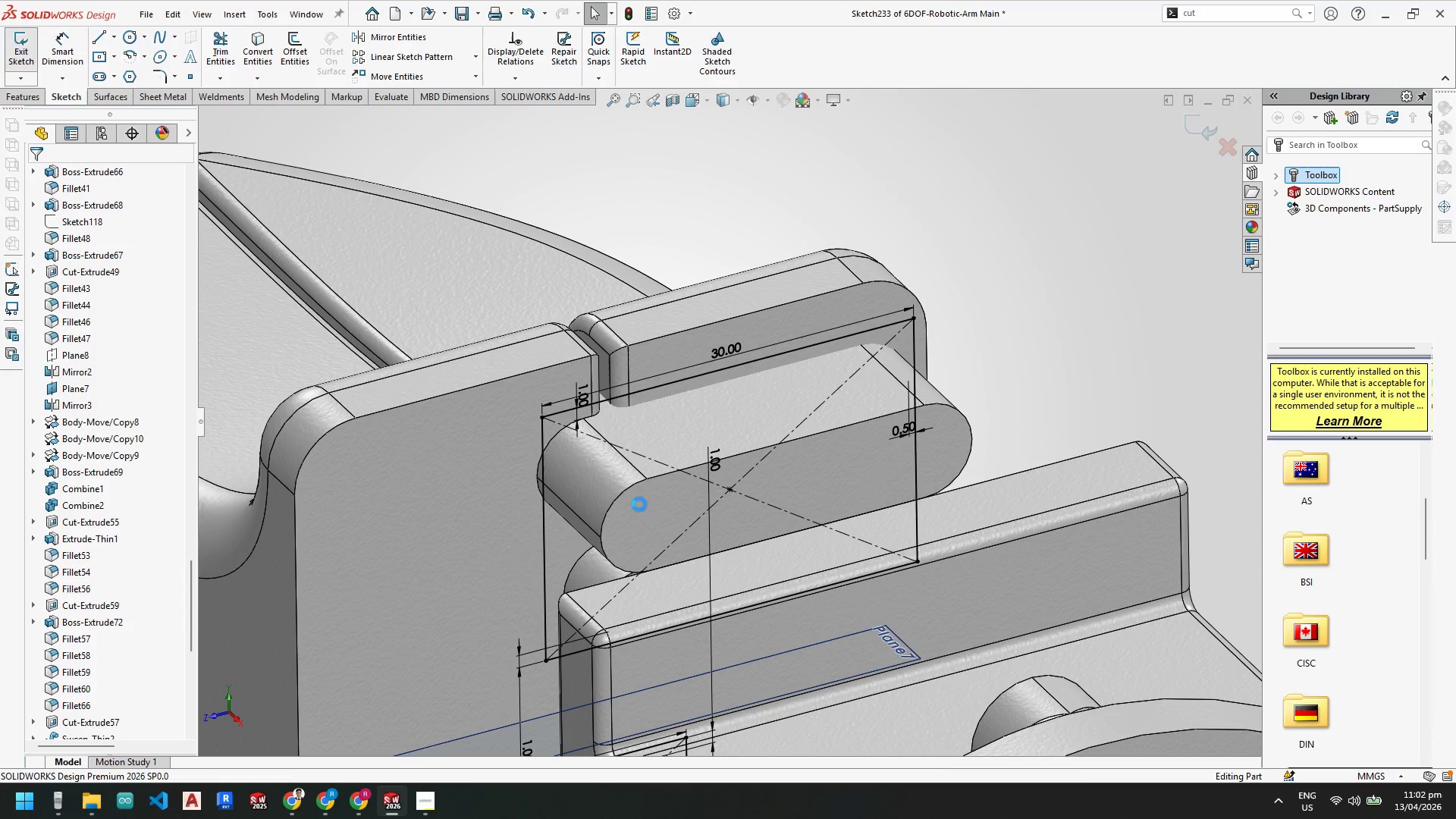 
scroll: coordinate [623, 510], scroll_direction: up, amount: 4.0
 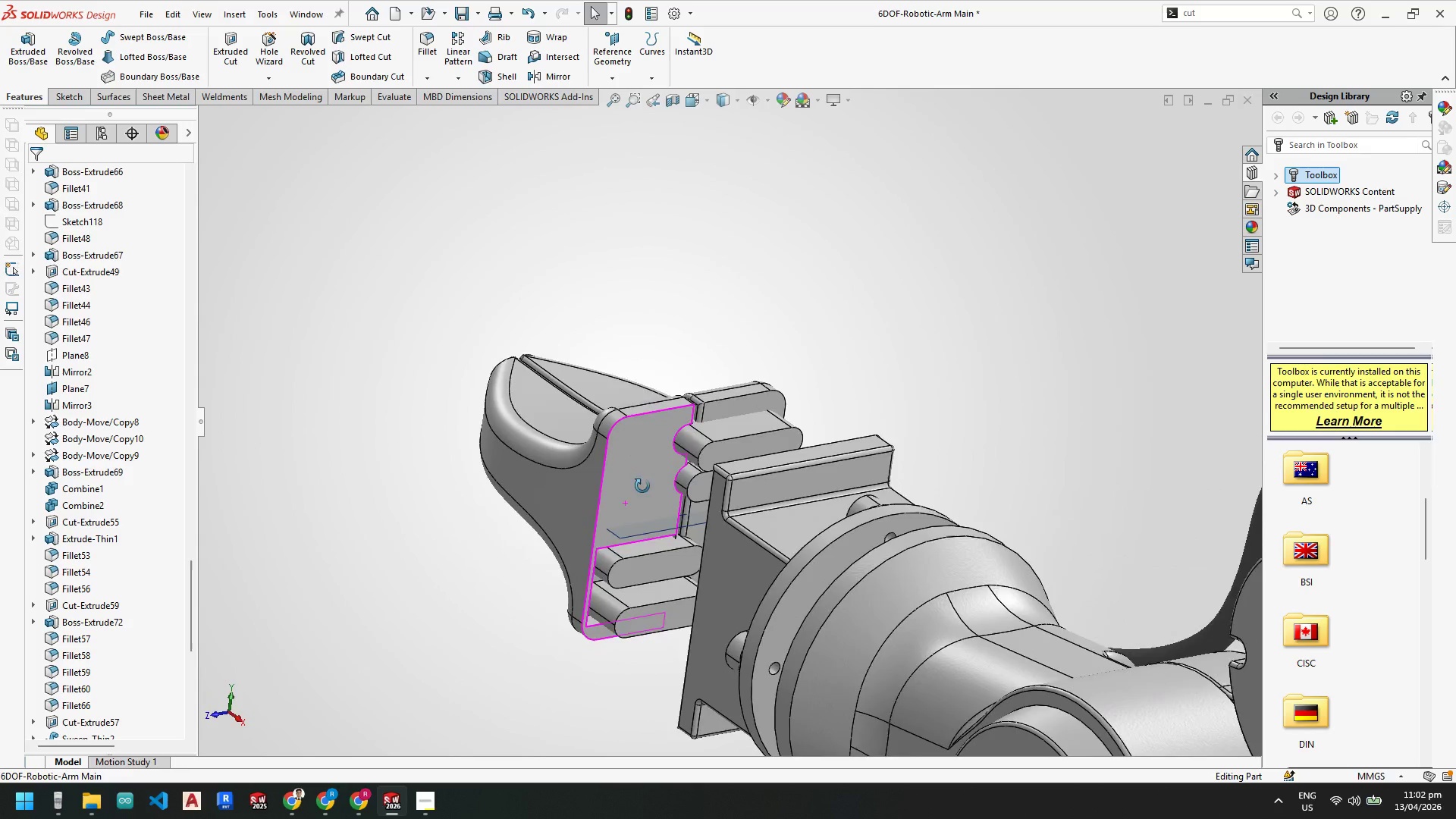 
scroll: coordinate [576, 465], scroll_direction: down, amount: 7.0
 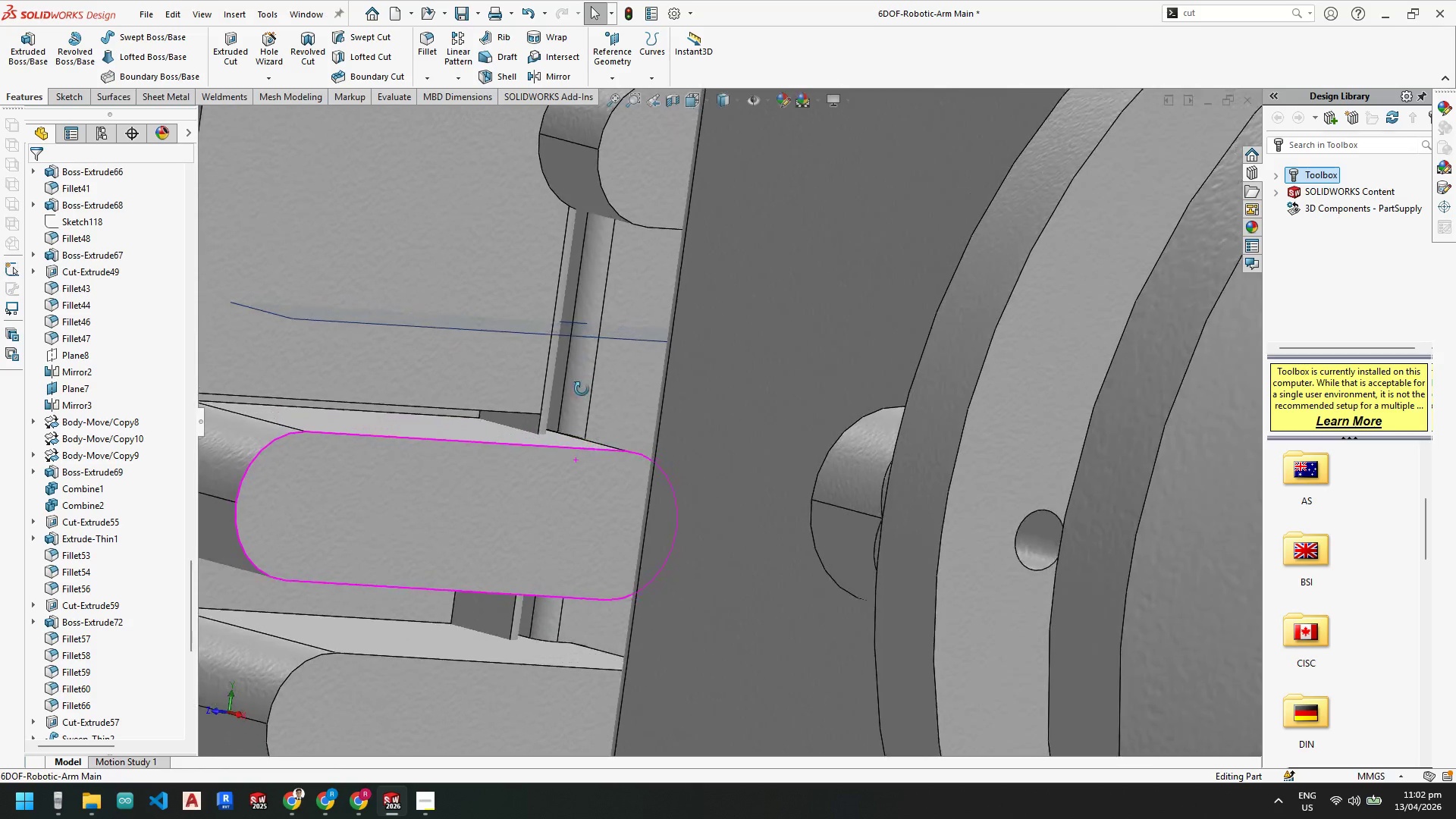 
left_click([518, 421])
 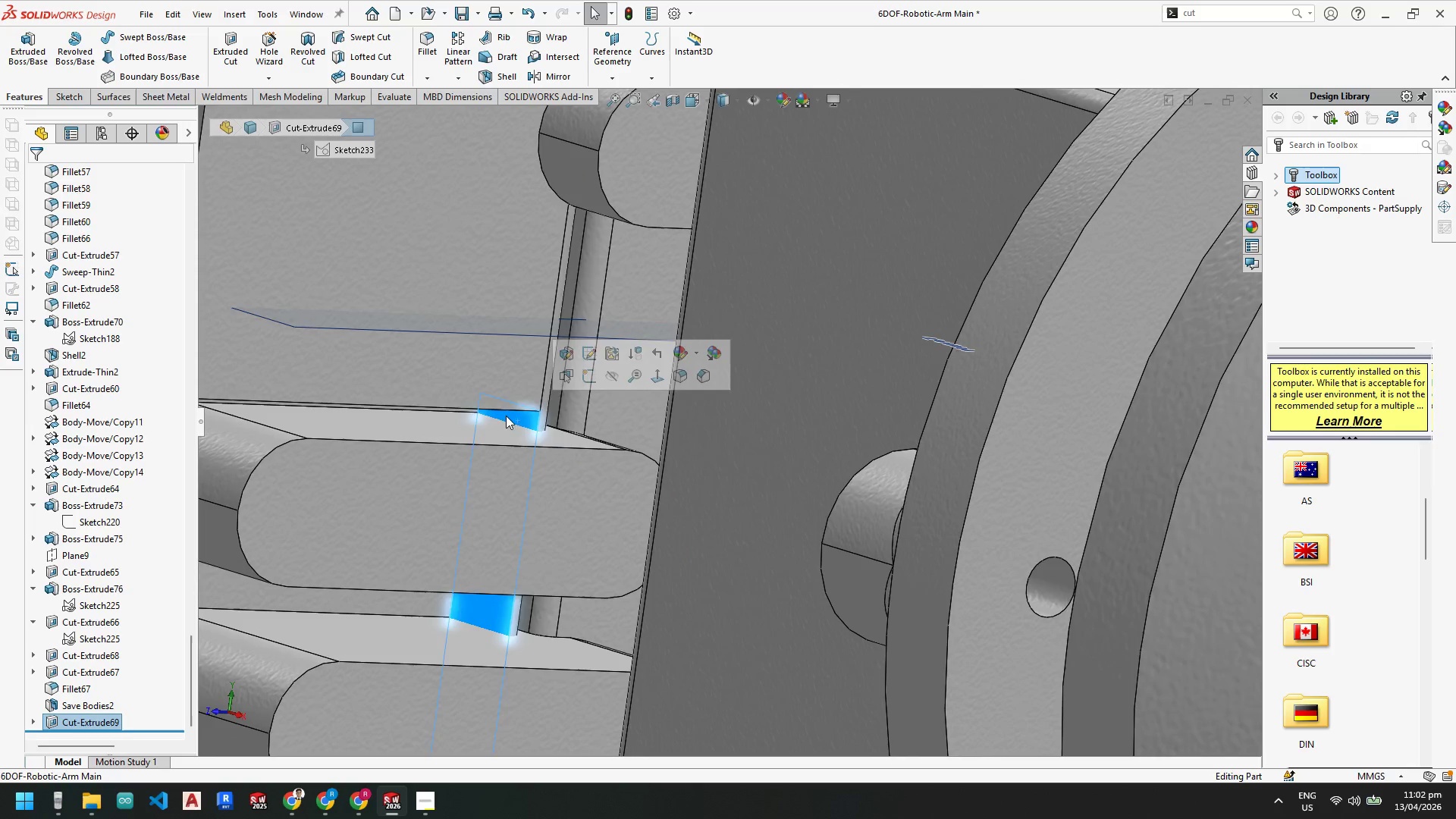 
scroll: coordinate [505, 419], scroll_direction: up, amount: 3.0
 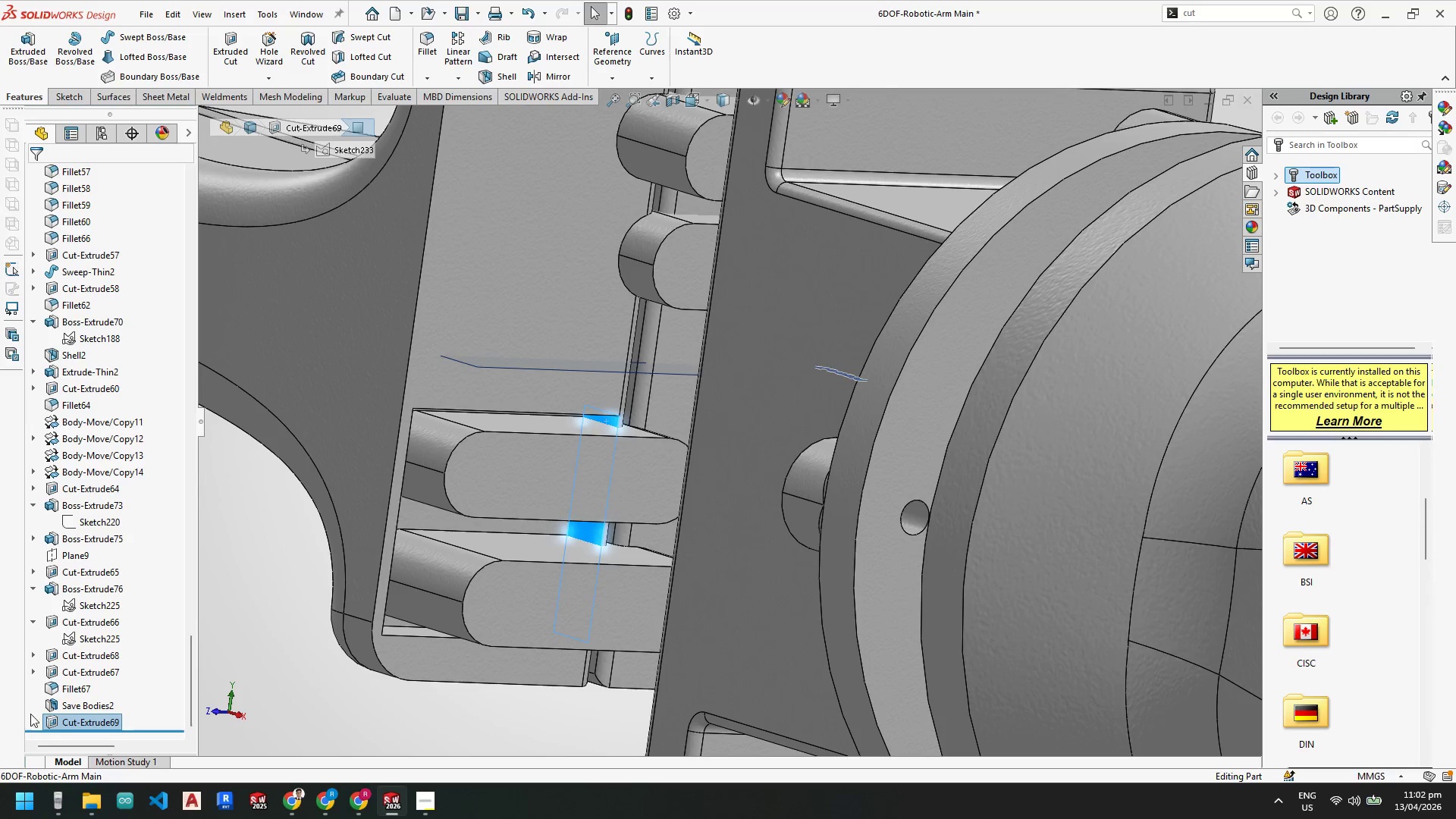 
left_click([77, 718])
 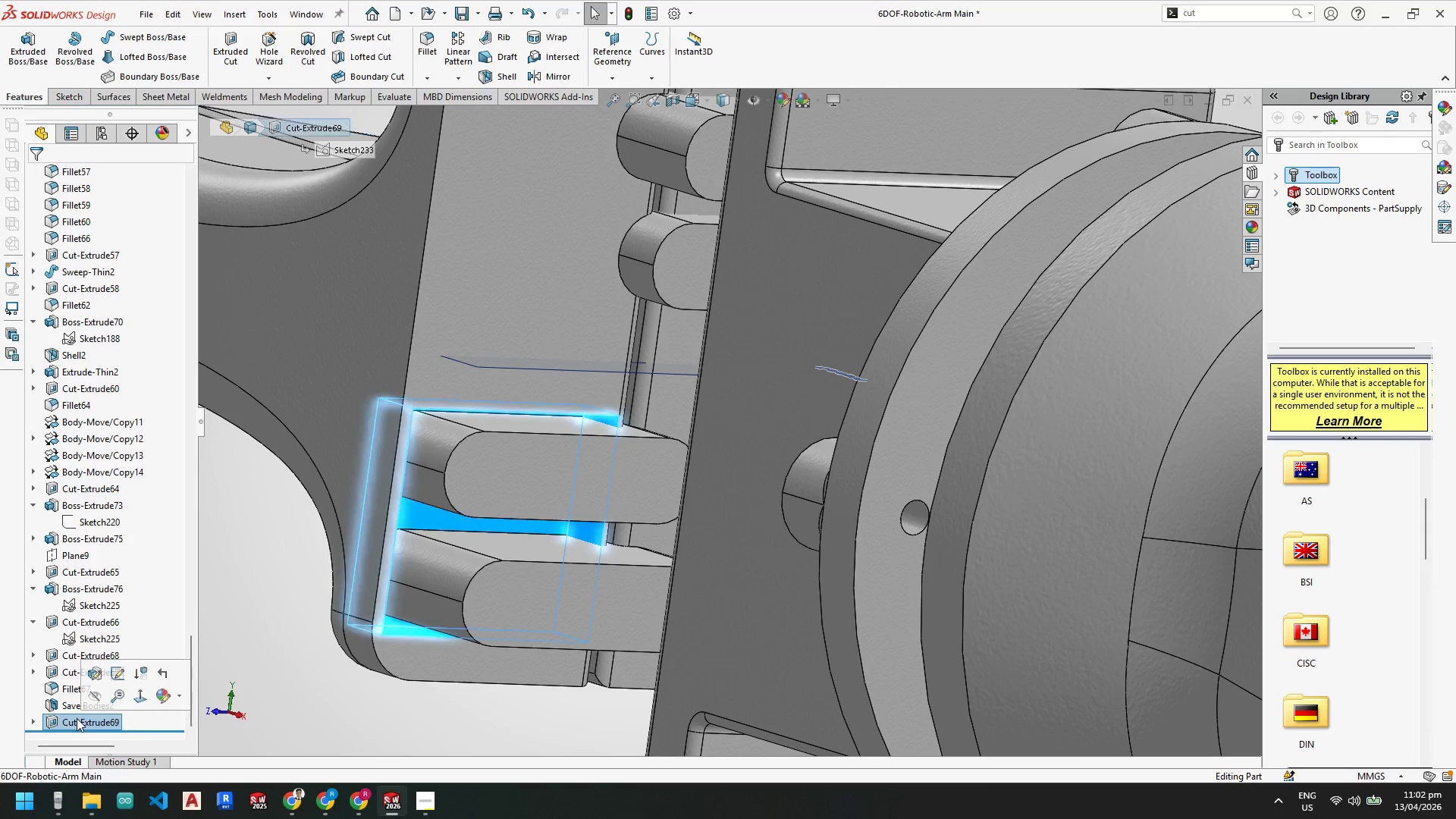 
right_click([77, 718])
 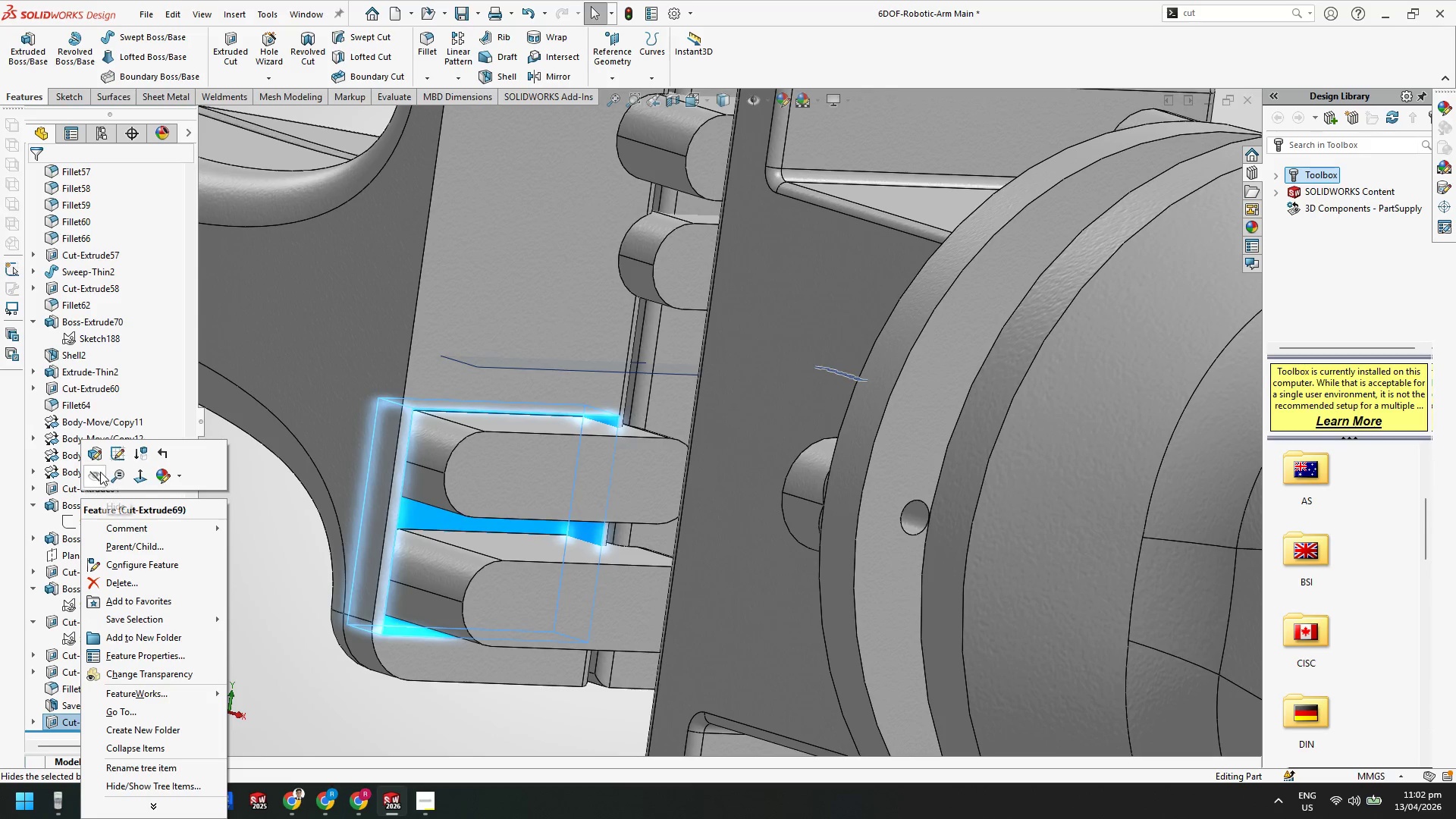 
left_click([94, 456])
 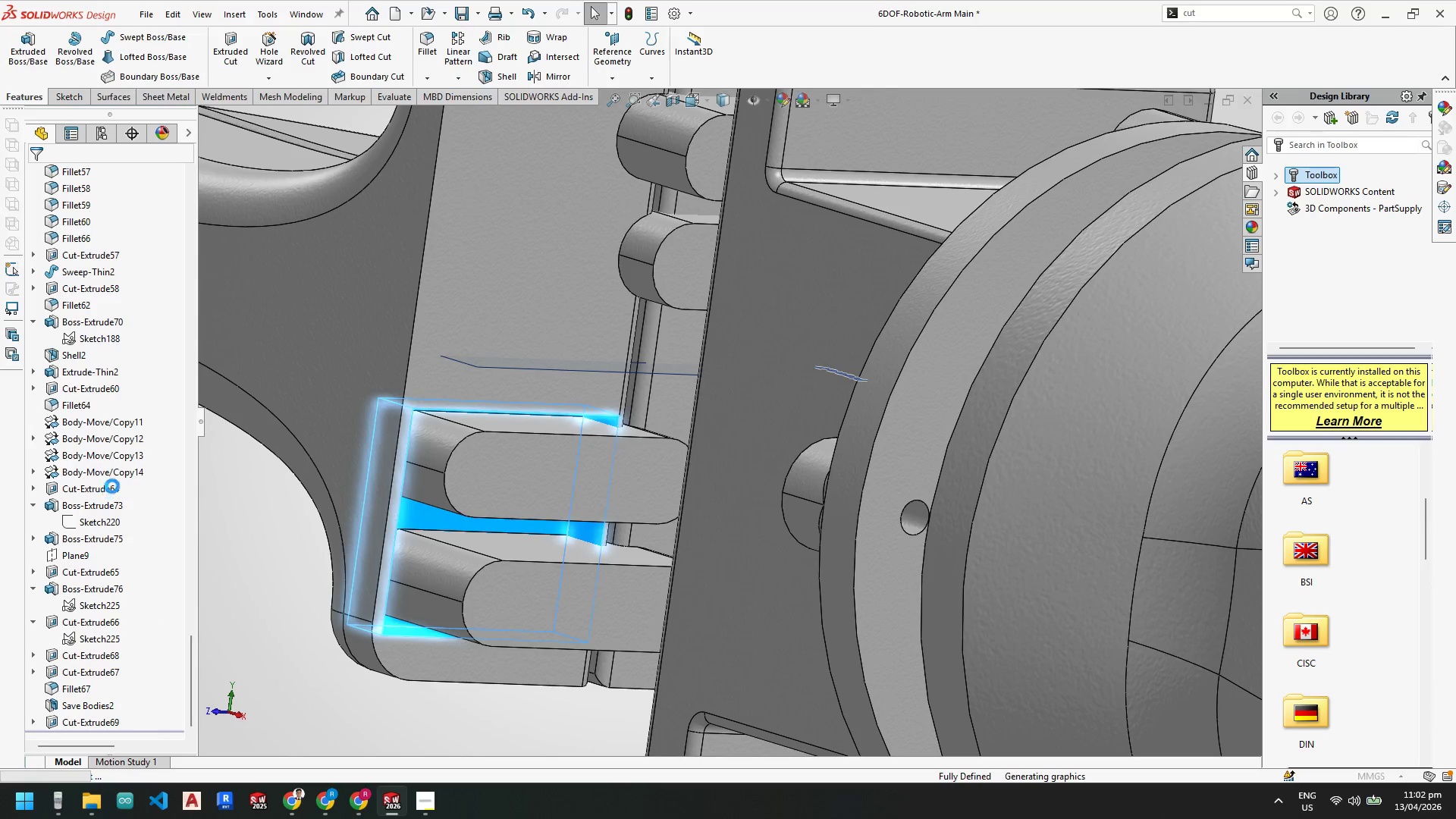 
mouse_move([139, 560])
 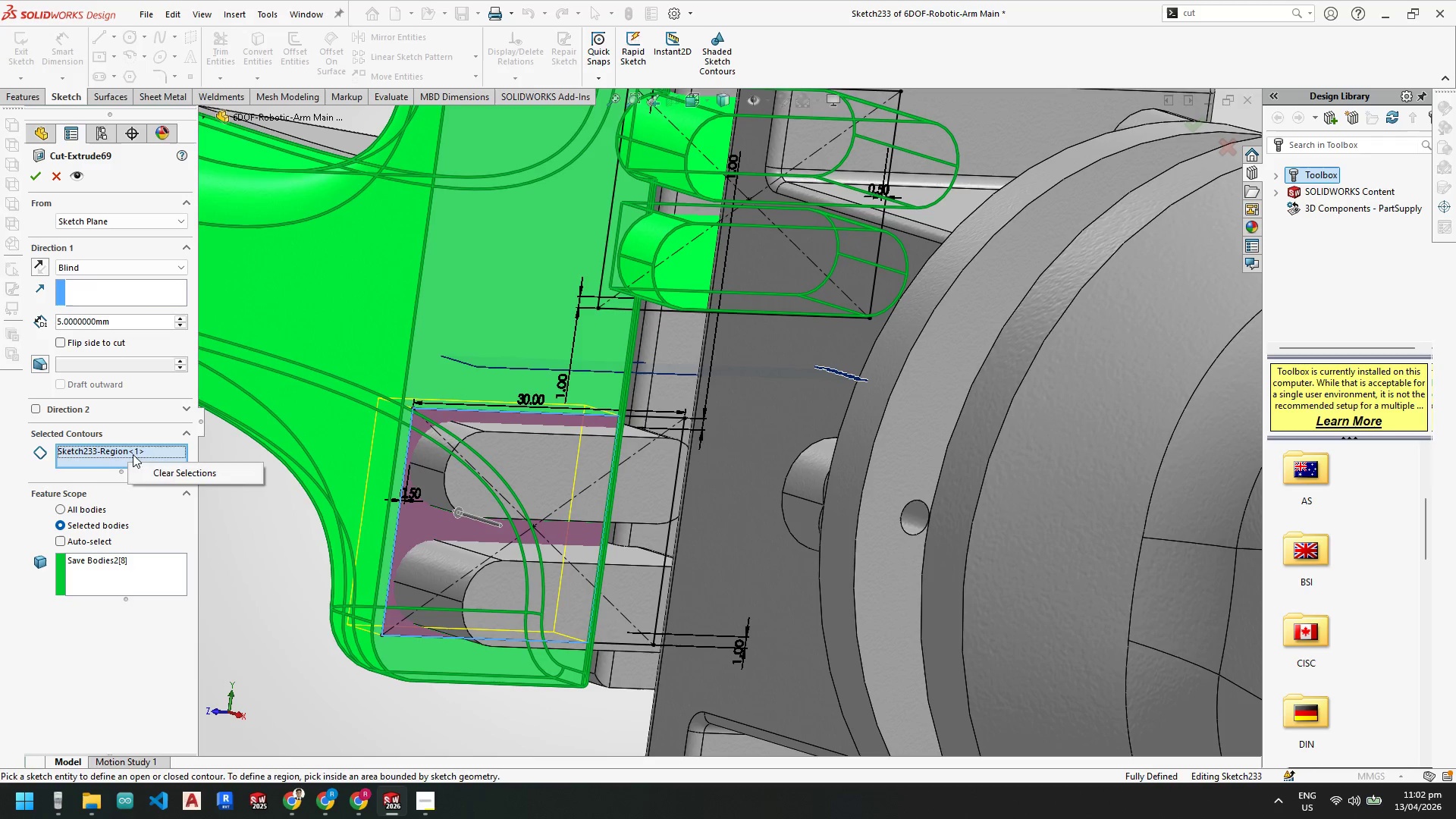 
left_click([158, 469])
 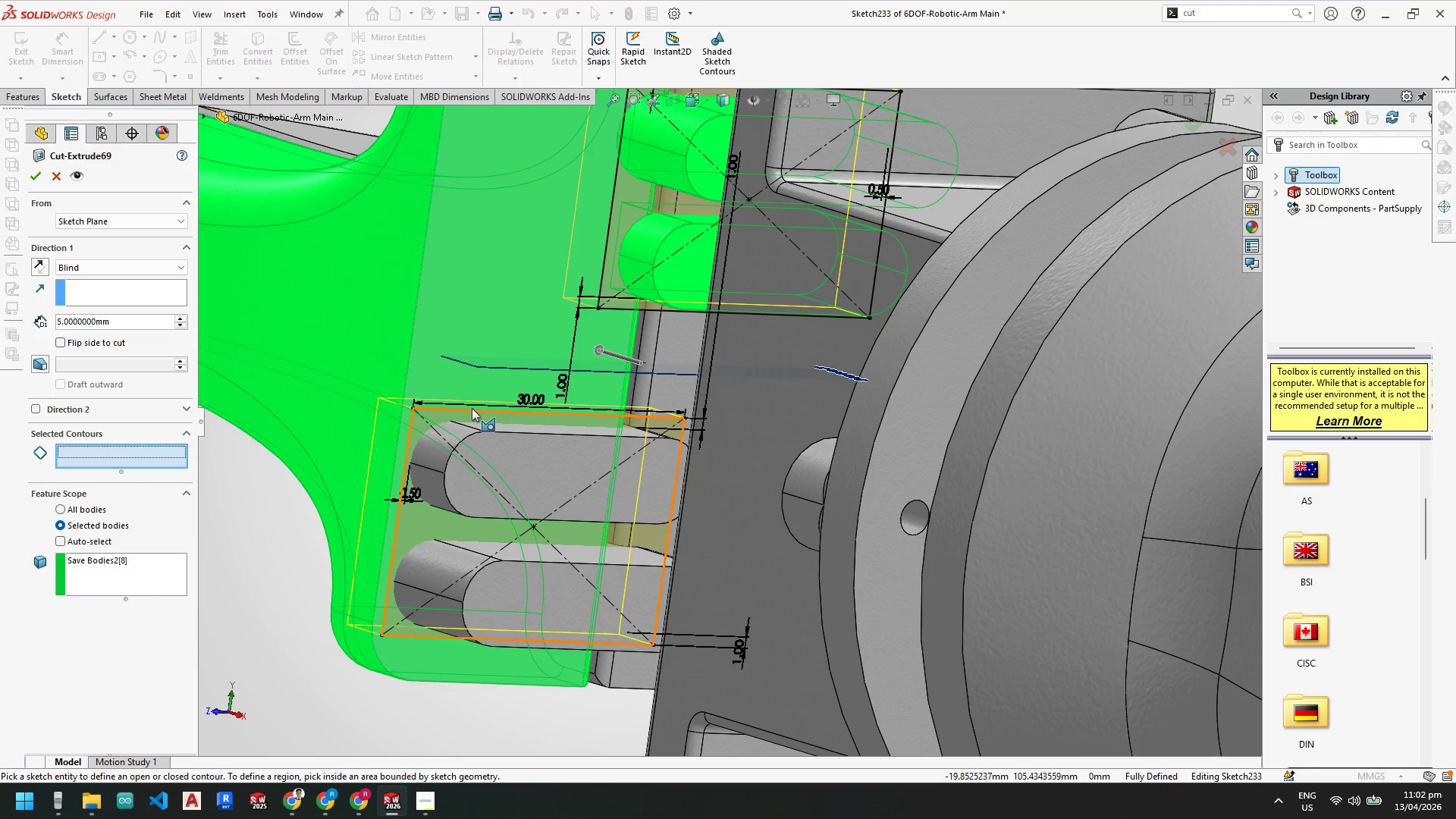 
left_click([472, 407])
 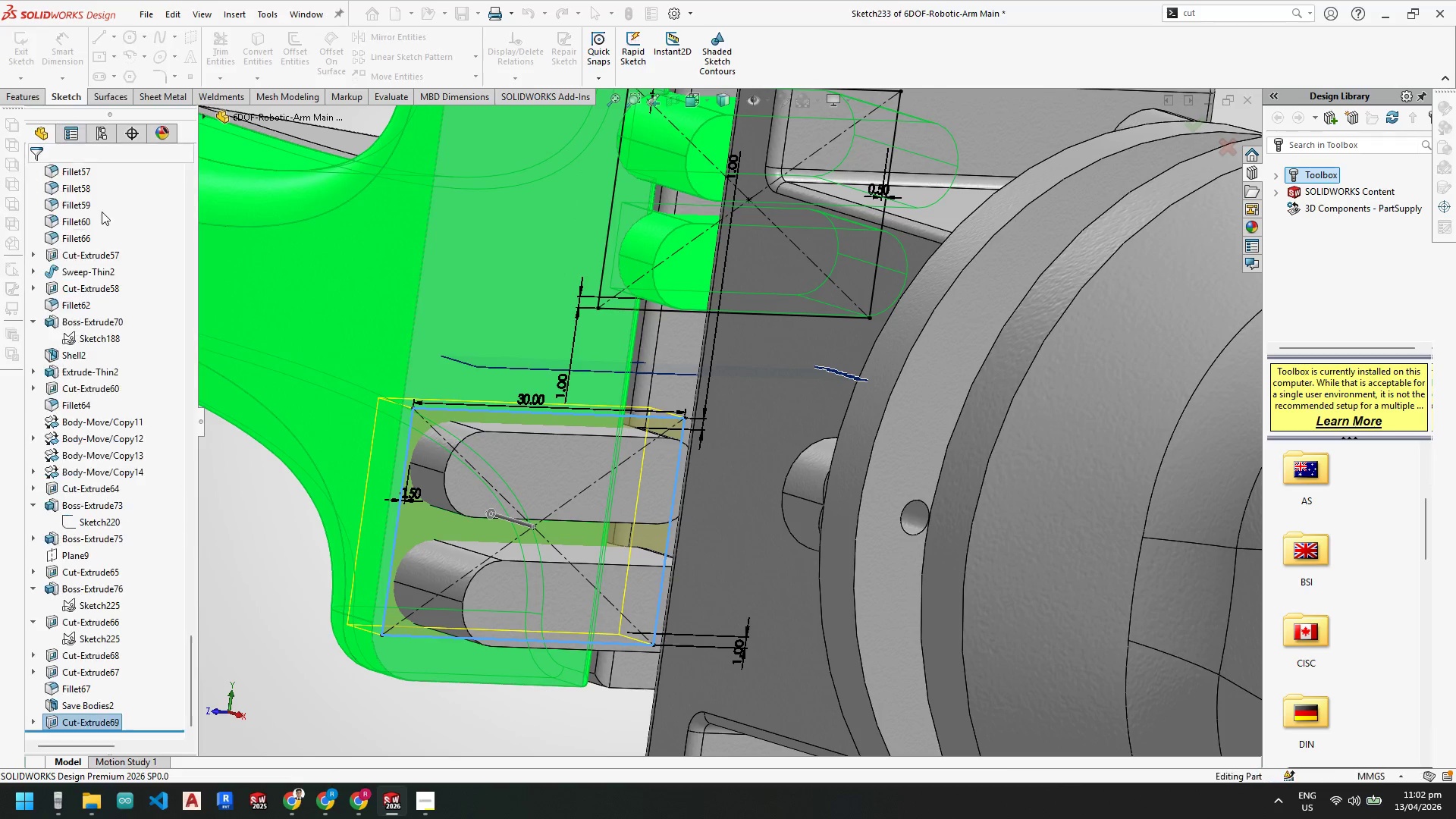 
scroll: coordinate [529, 450], scroll_direction: up, amount: 4.0
 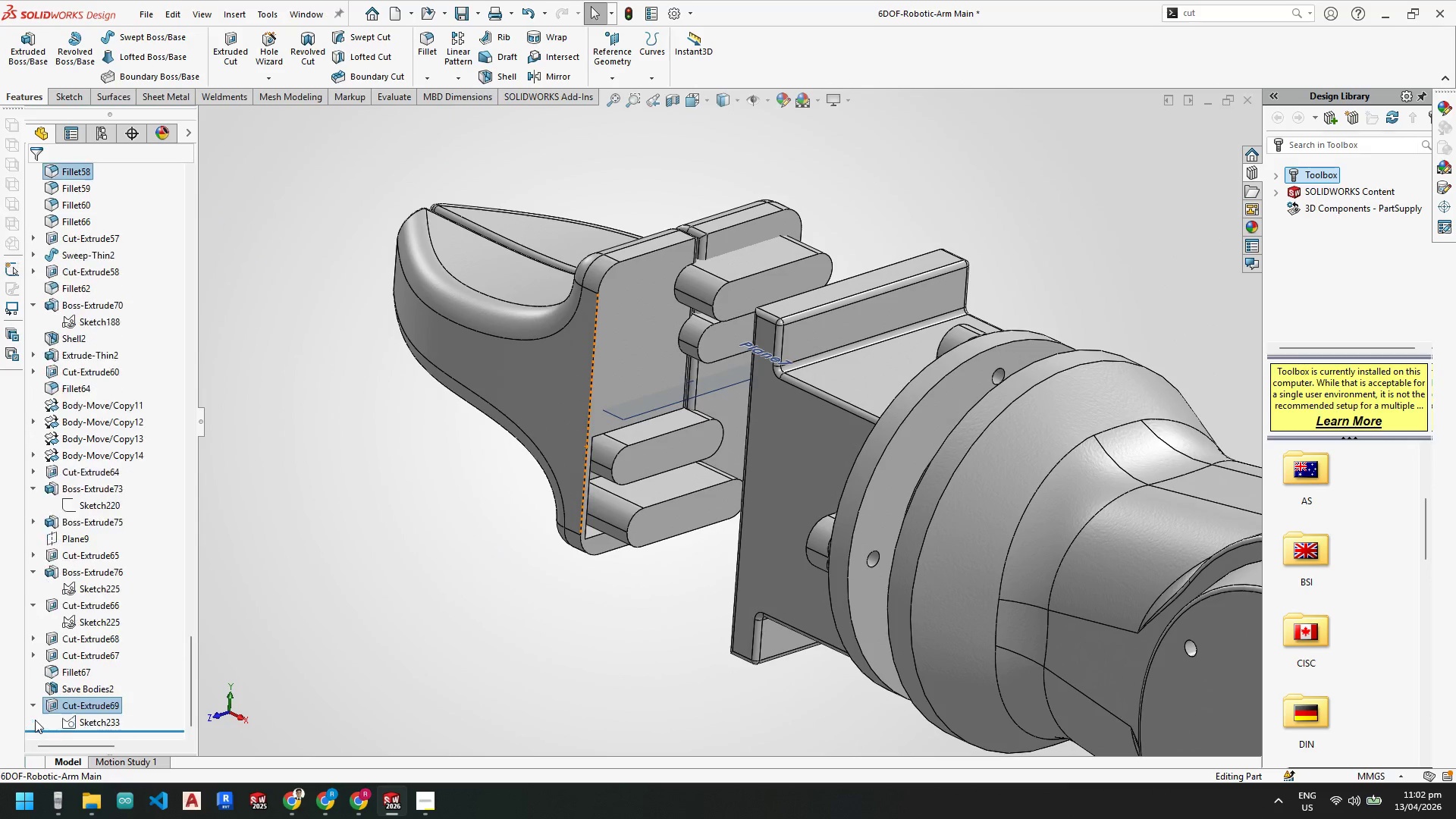 
double_click([74, 725])
 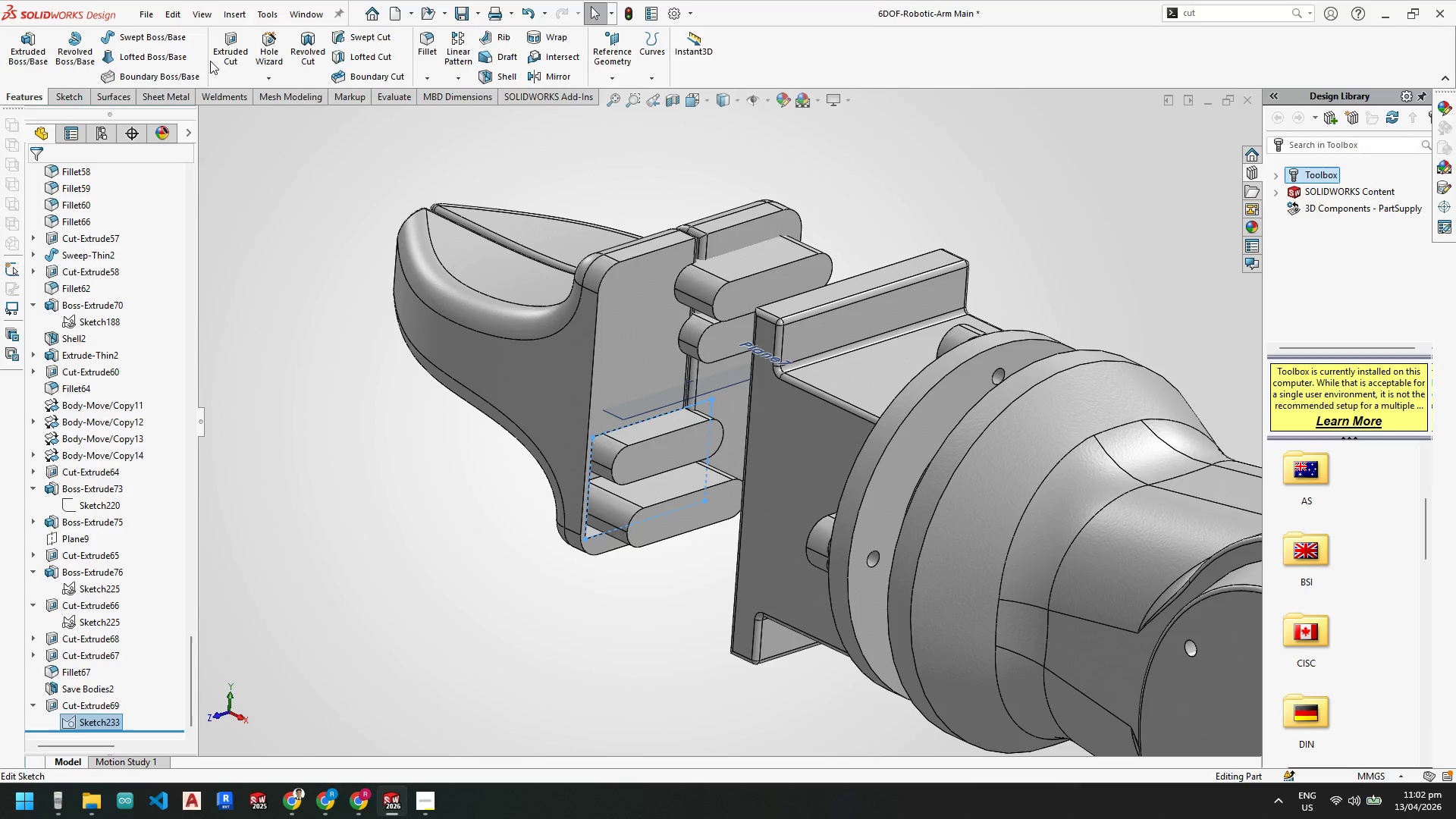 
left_click([222, 49])
 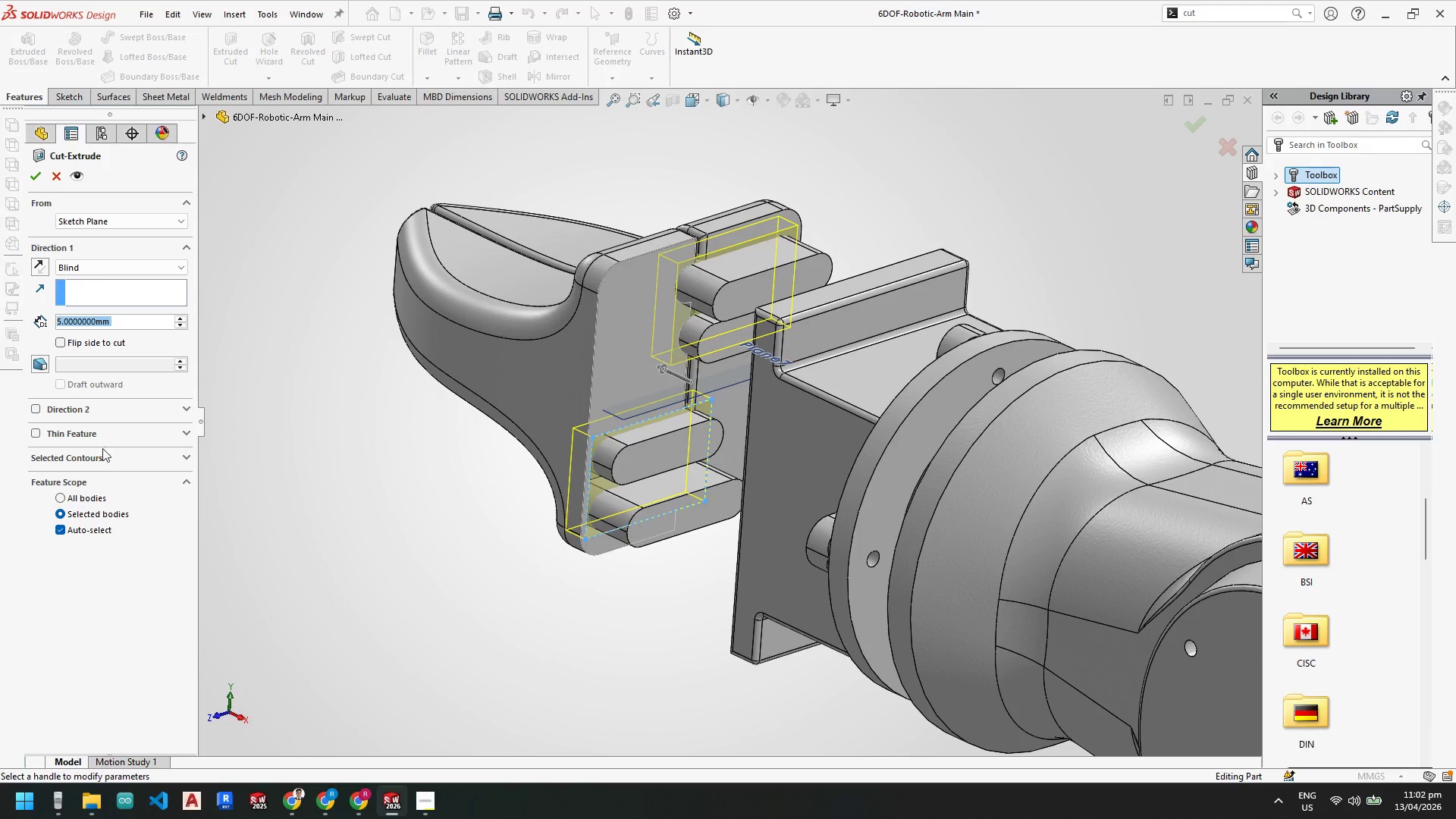 
left_click([99, 460])
 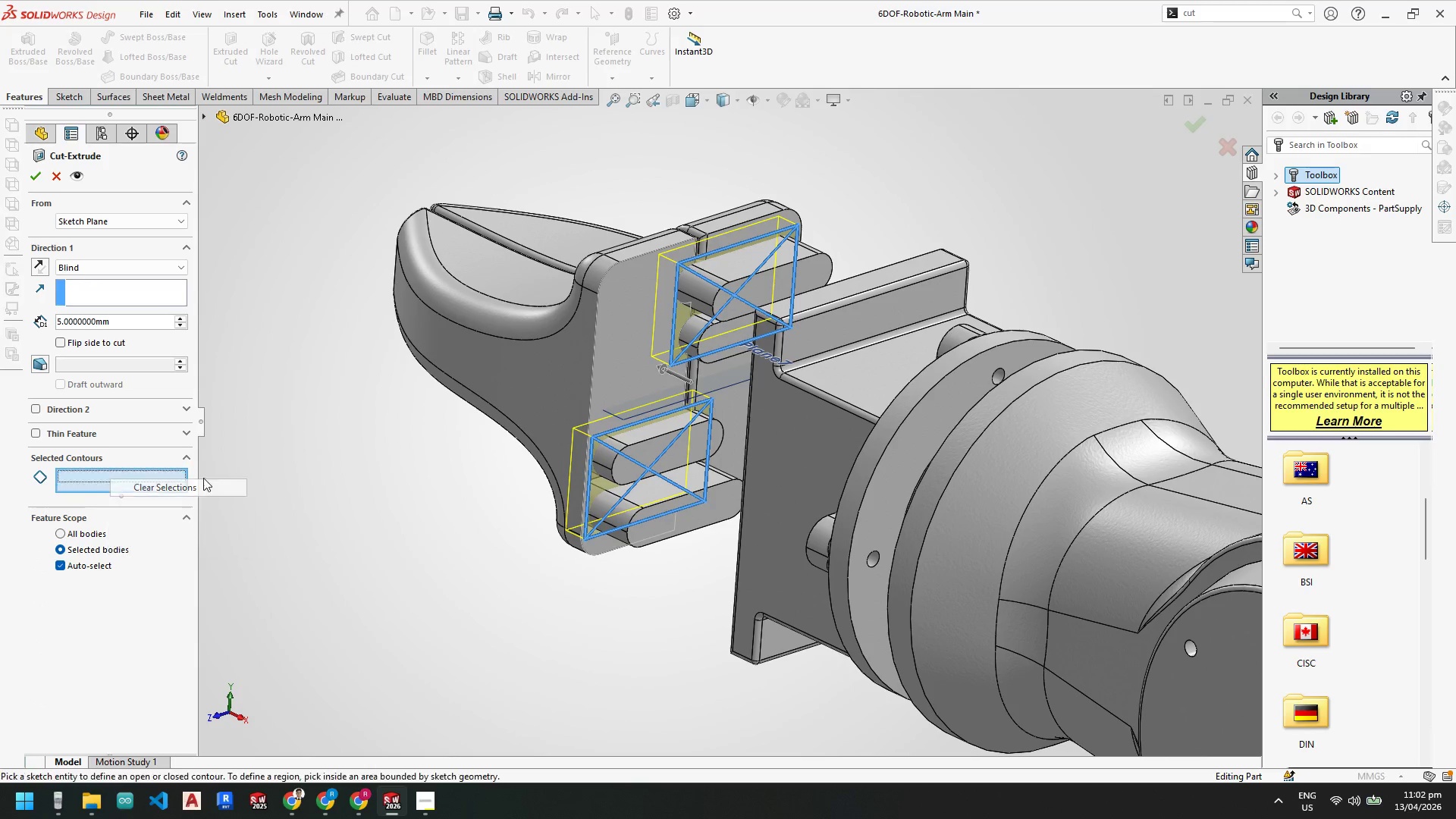 
scroll: coordinate [771, 240], scroll_direction: down, amount: 3.0
 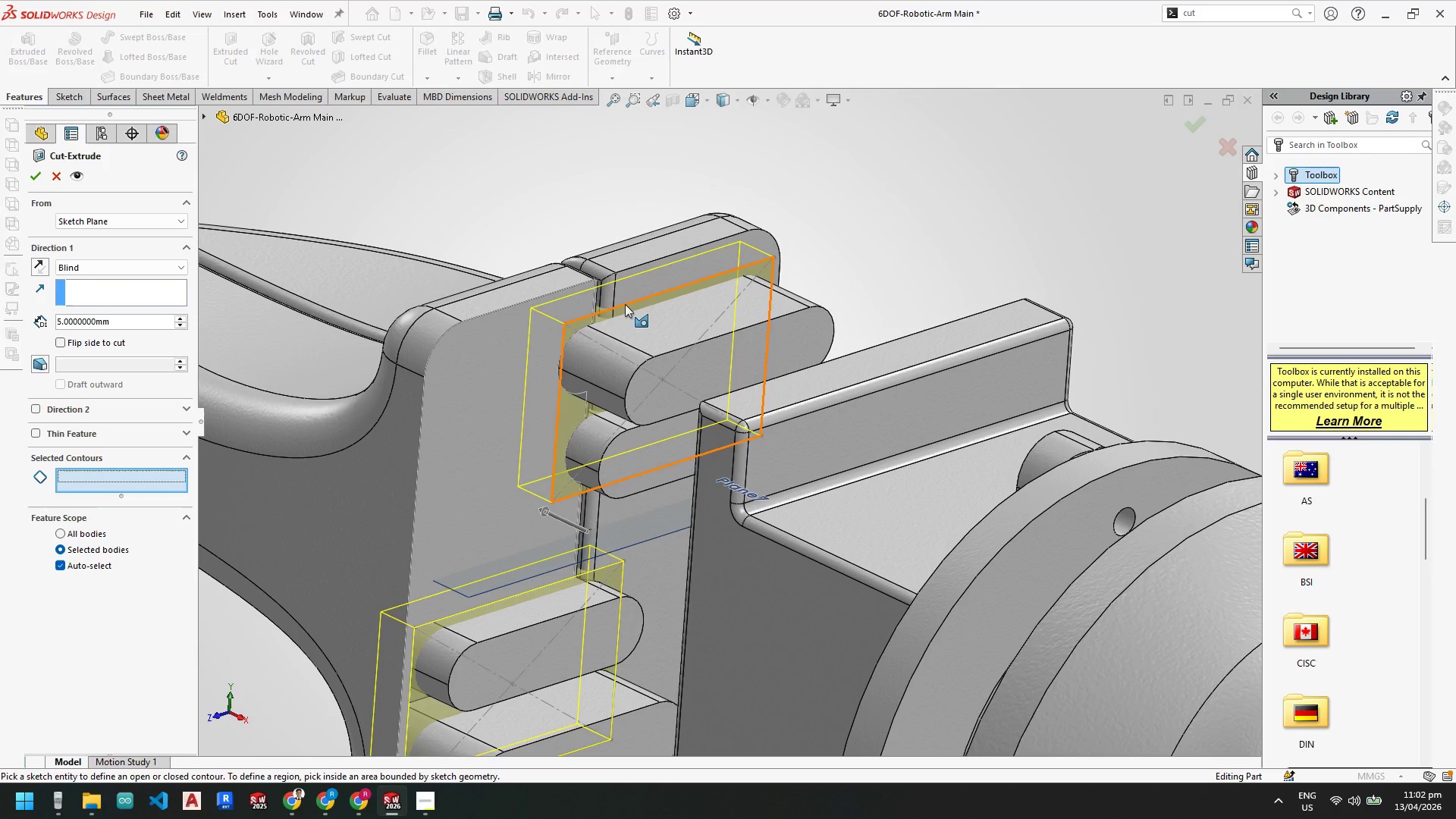 
left_click([625, 304])
 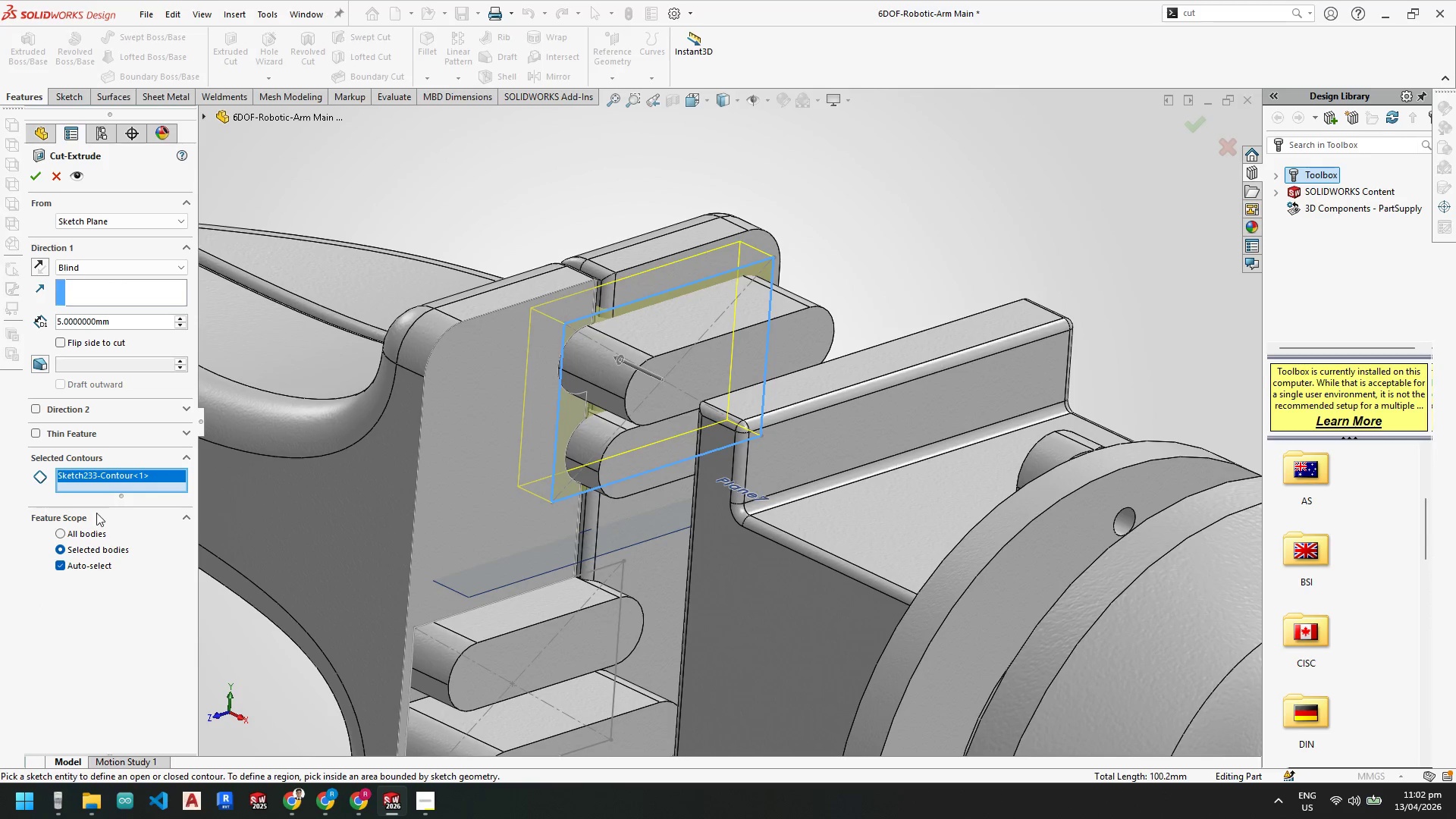 
left_click([76, 566])
 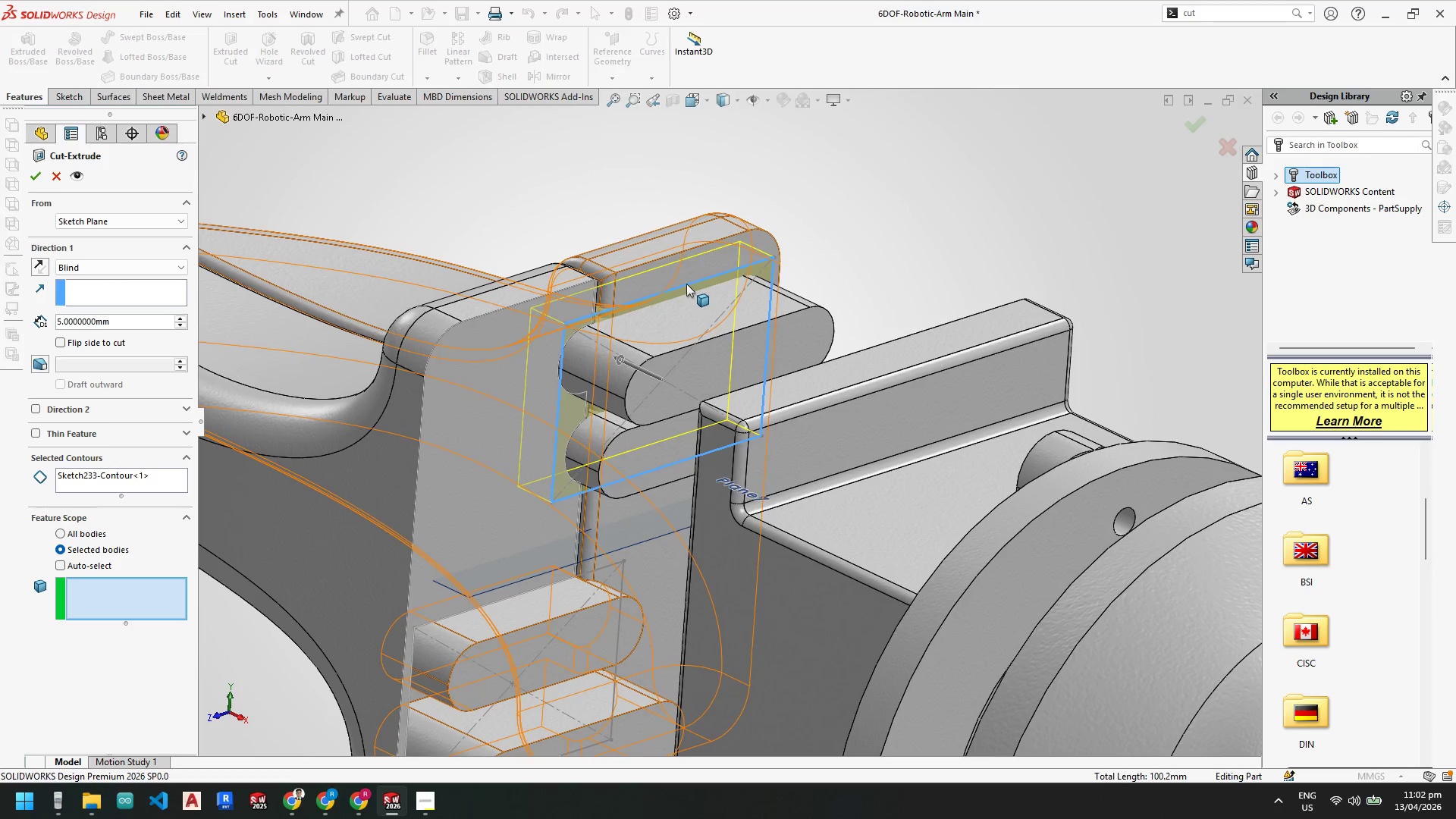 
left_click([680, 274])
 